 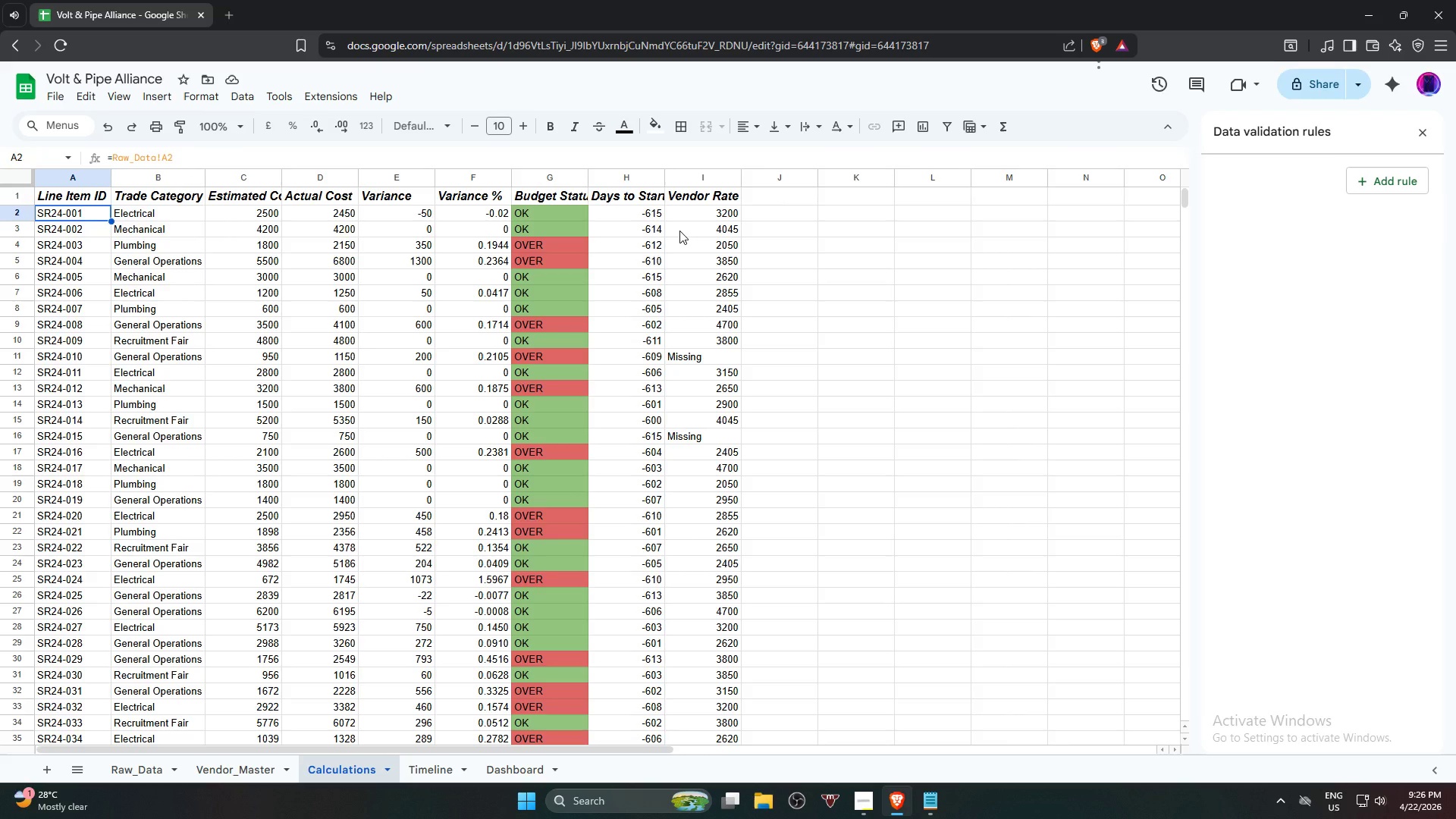 
left_click([720, 217])
 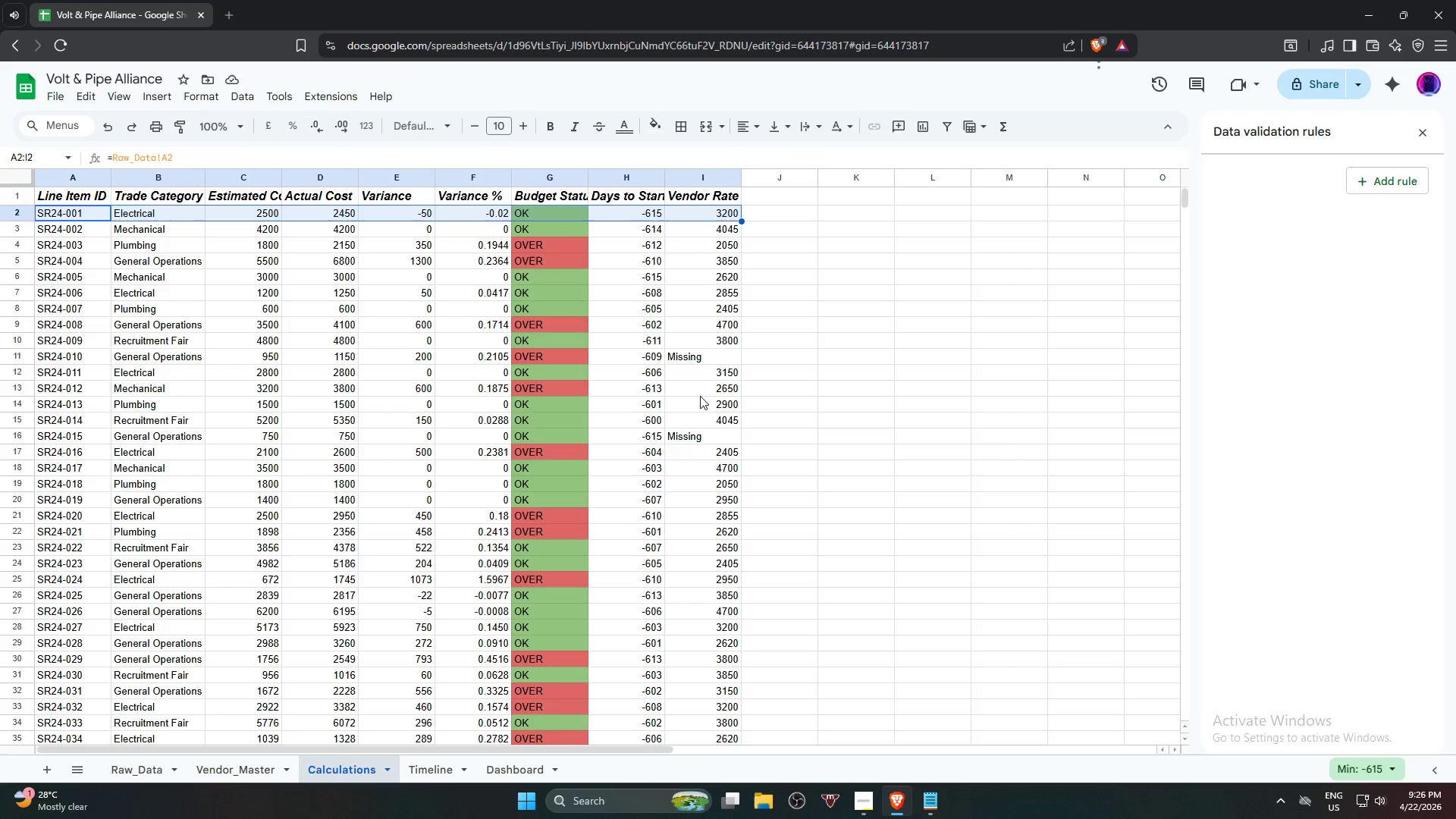 
hold_key(key=ShiftLeft, duration=0.67)
 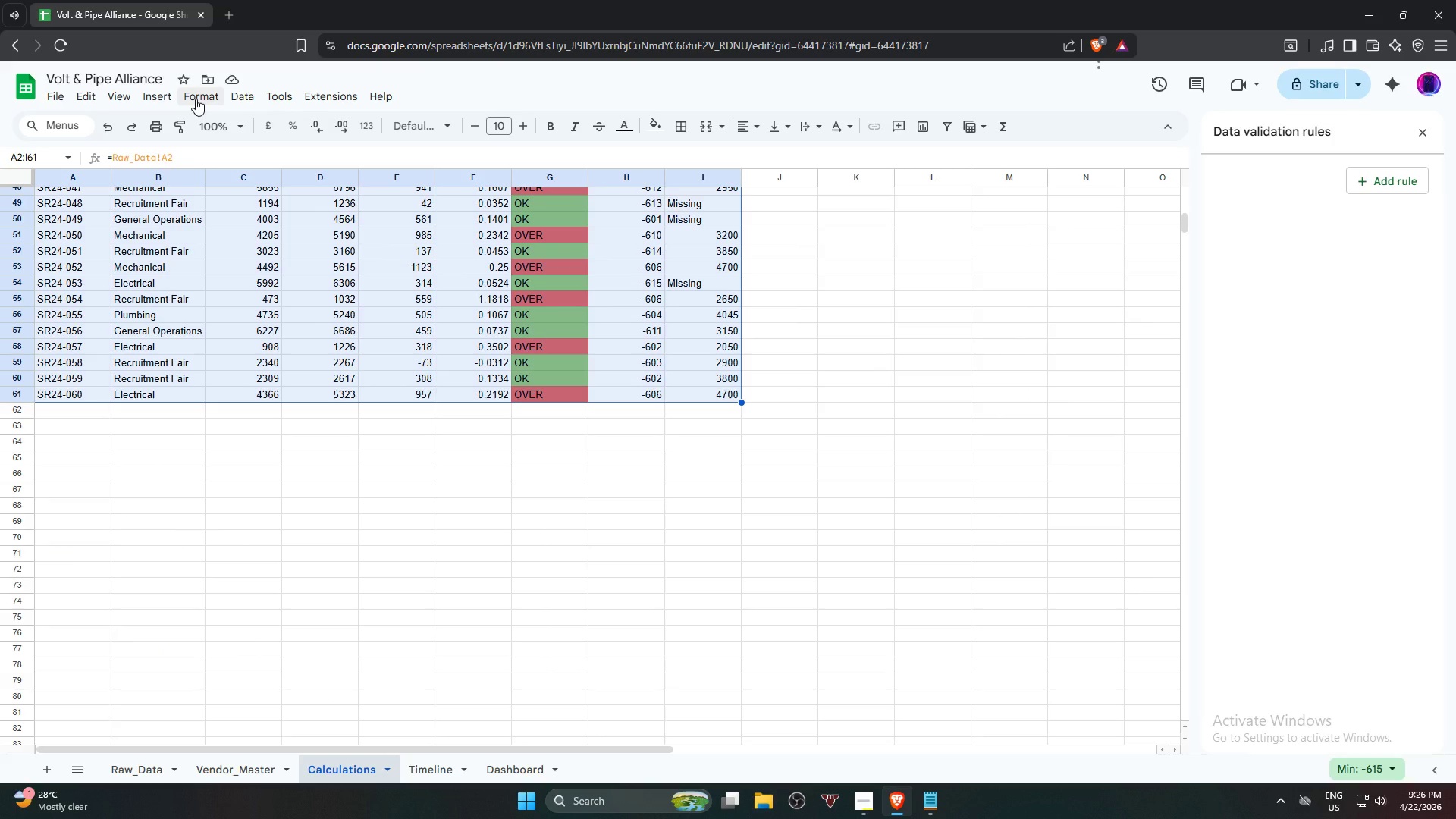 
scroll: coordinate [701, 472], scroll_direction: down, amount: 10.0
 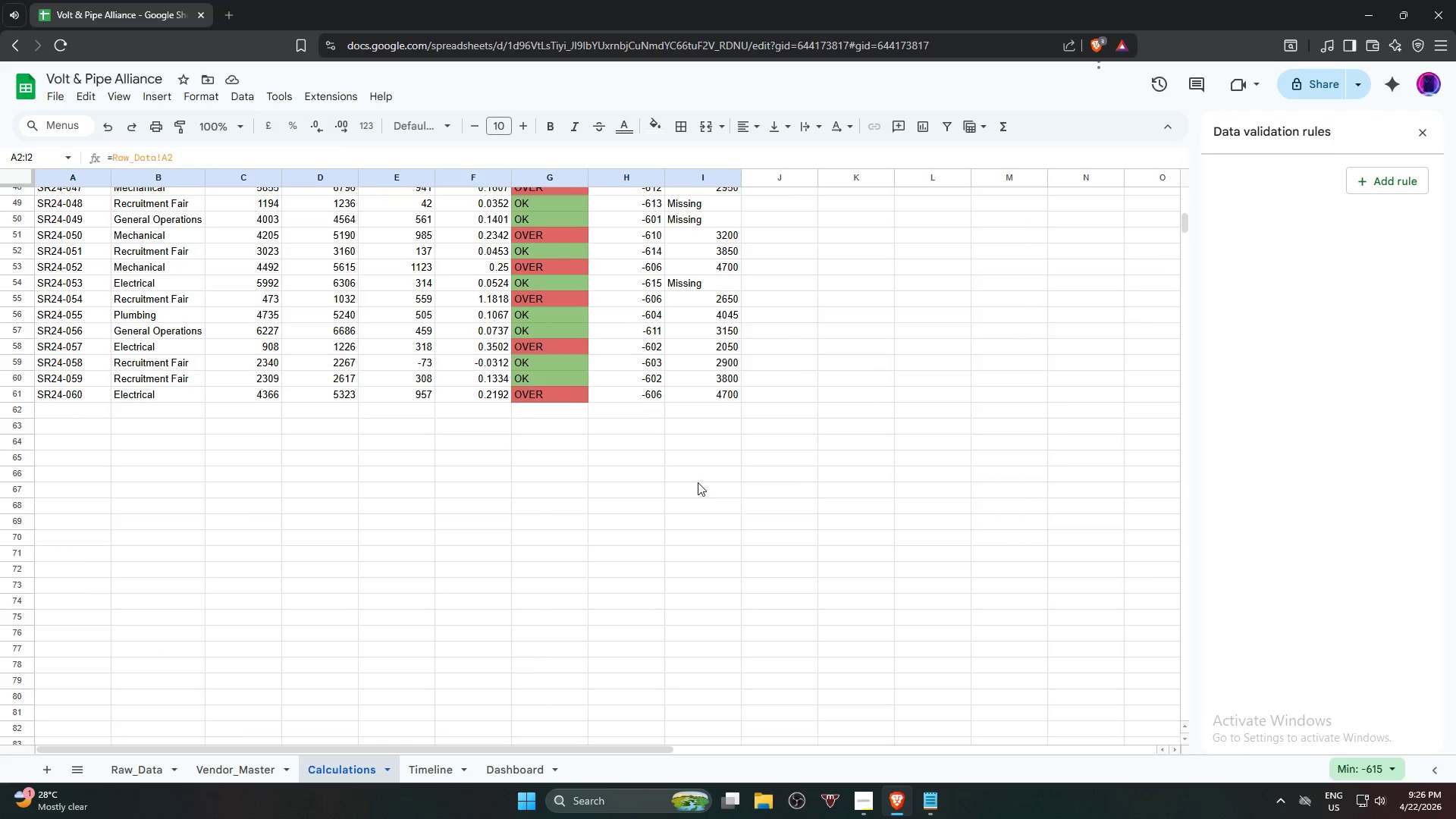 
wait(6.12)
 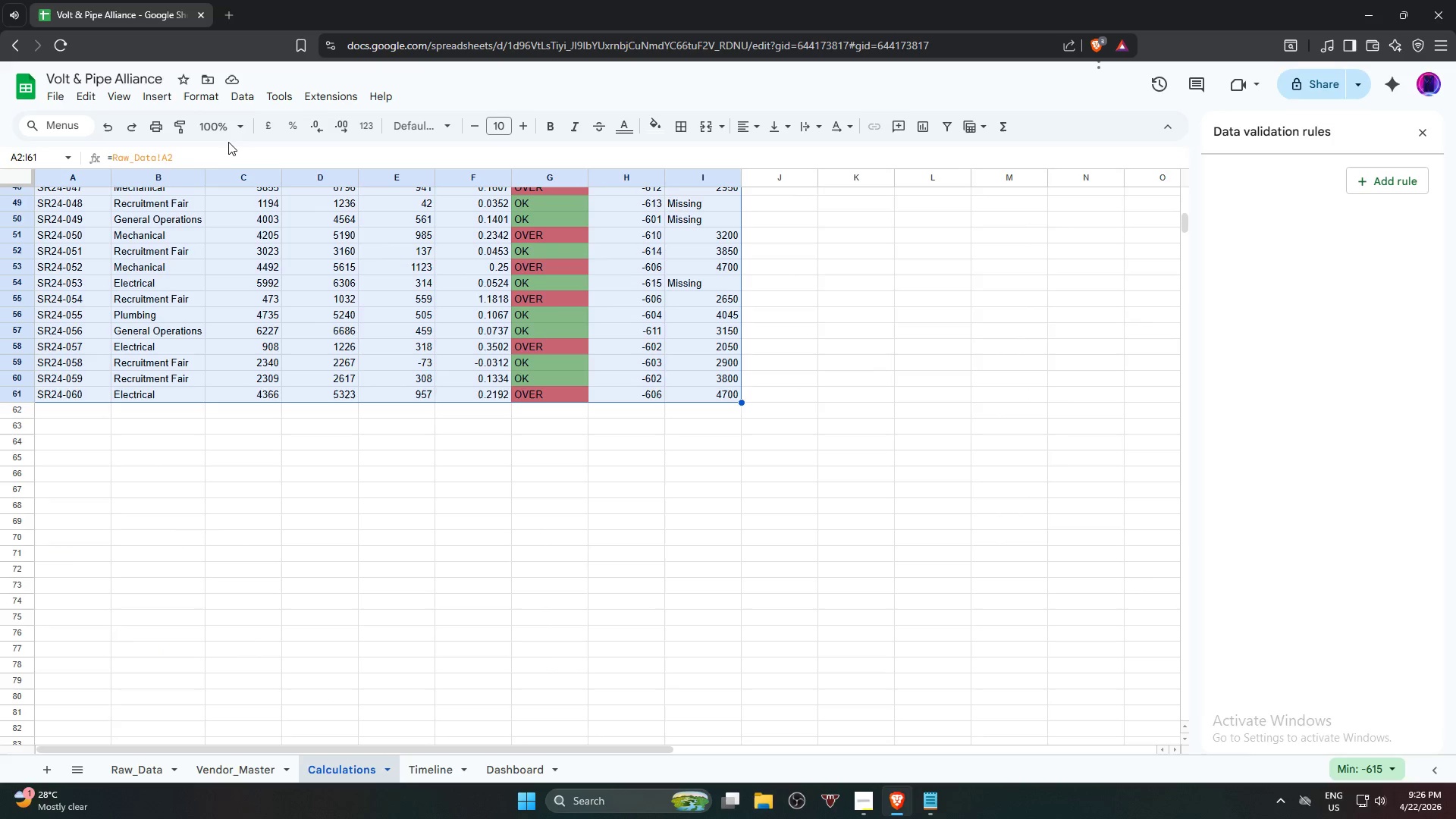 
left_click([206, 97])
 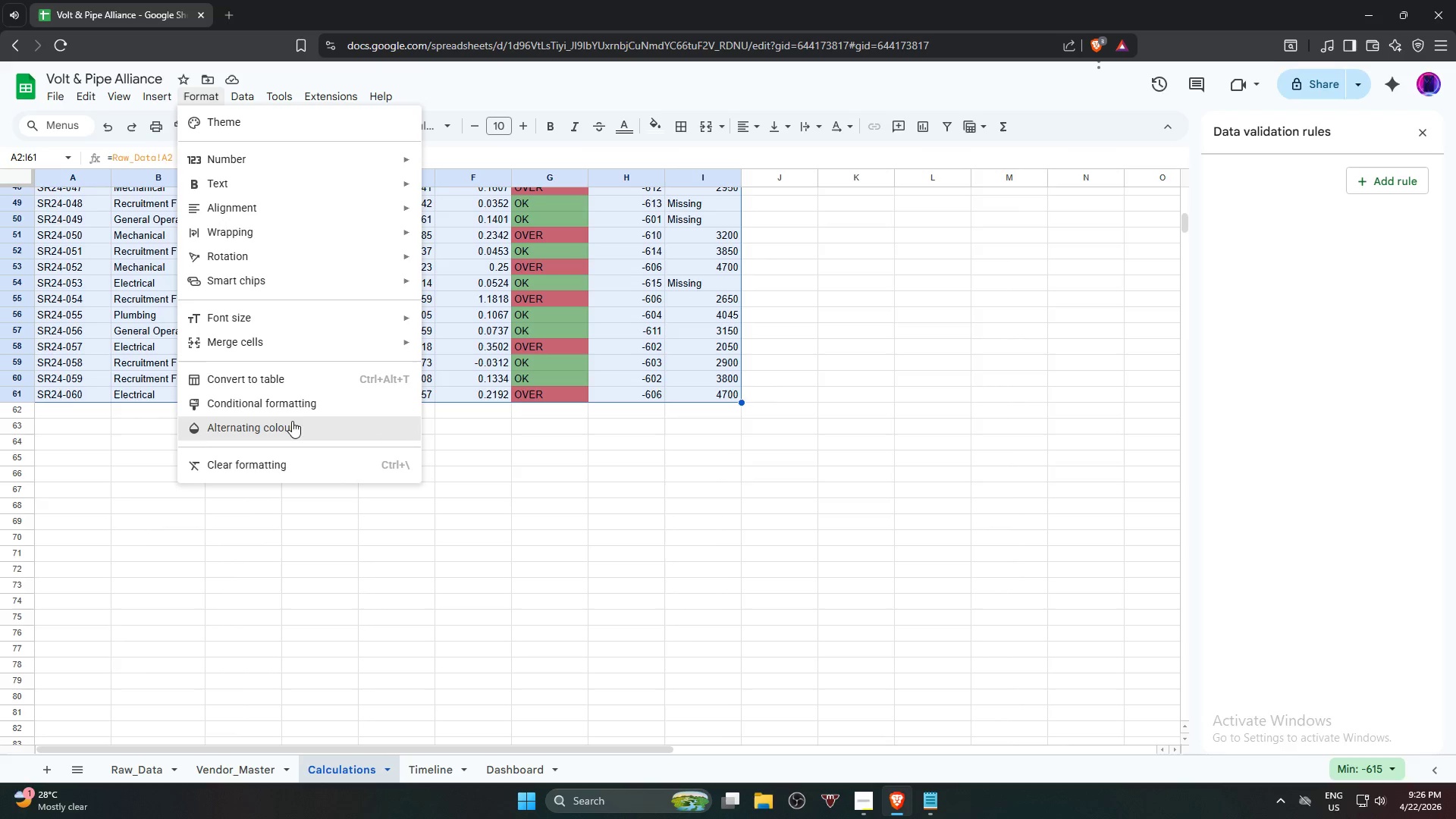 
left_click([303, 409])
 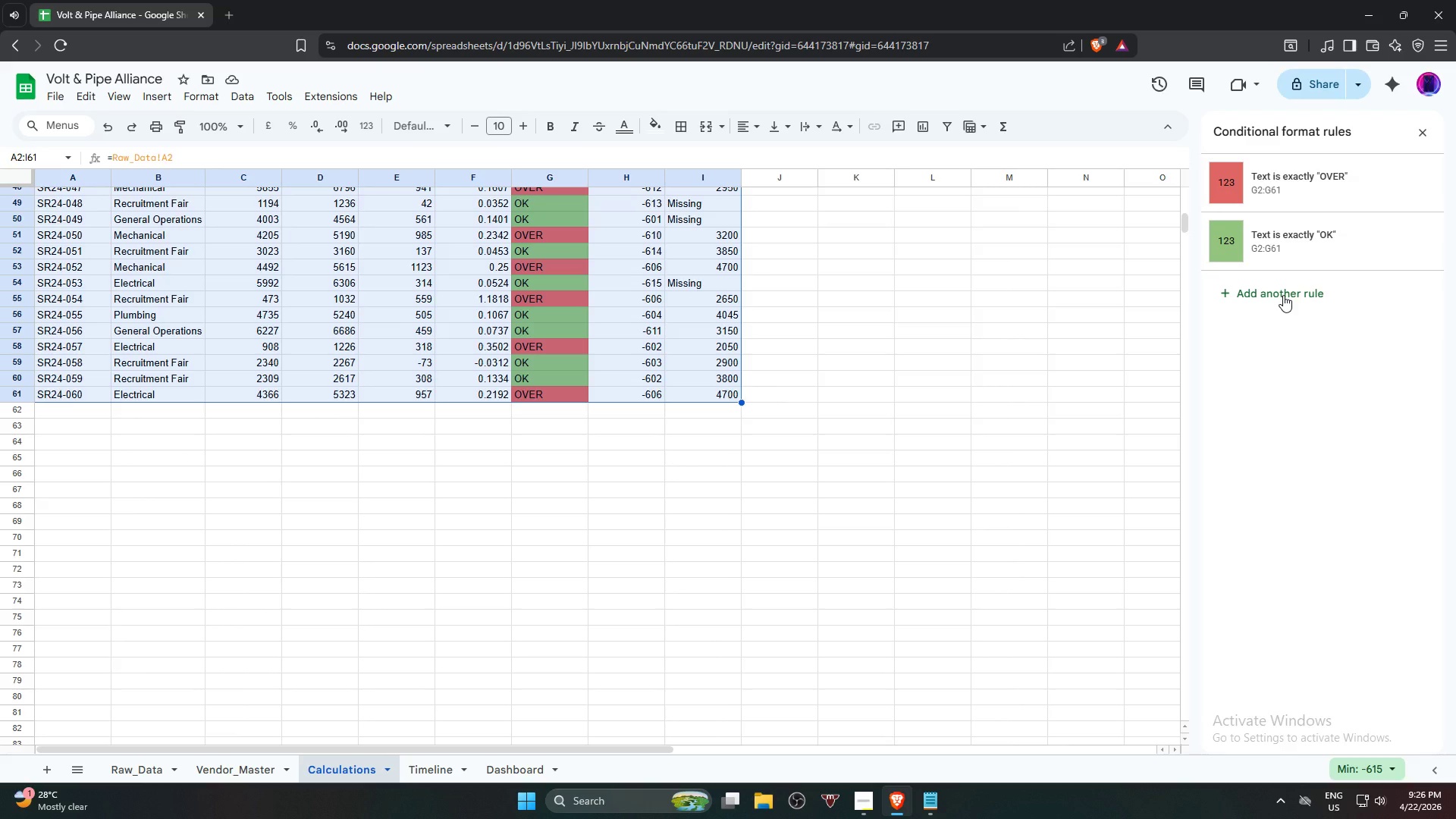 
wait(5.22)
 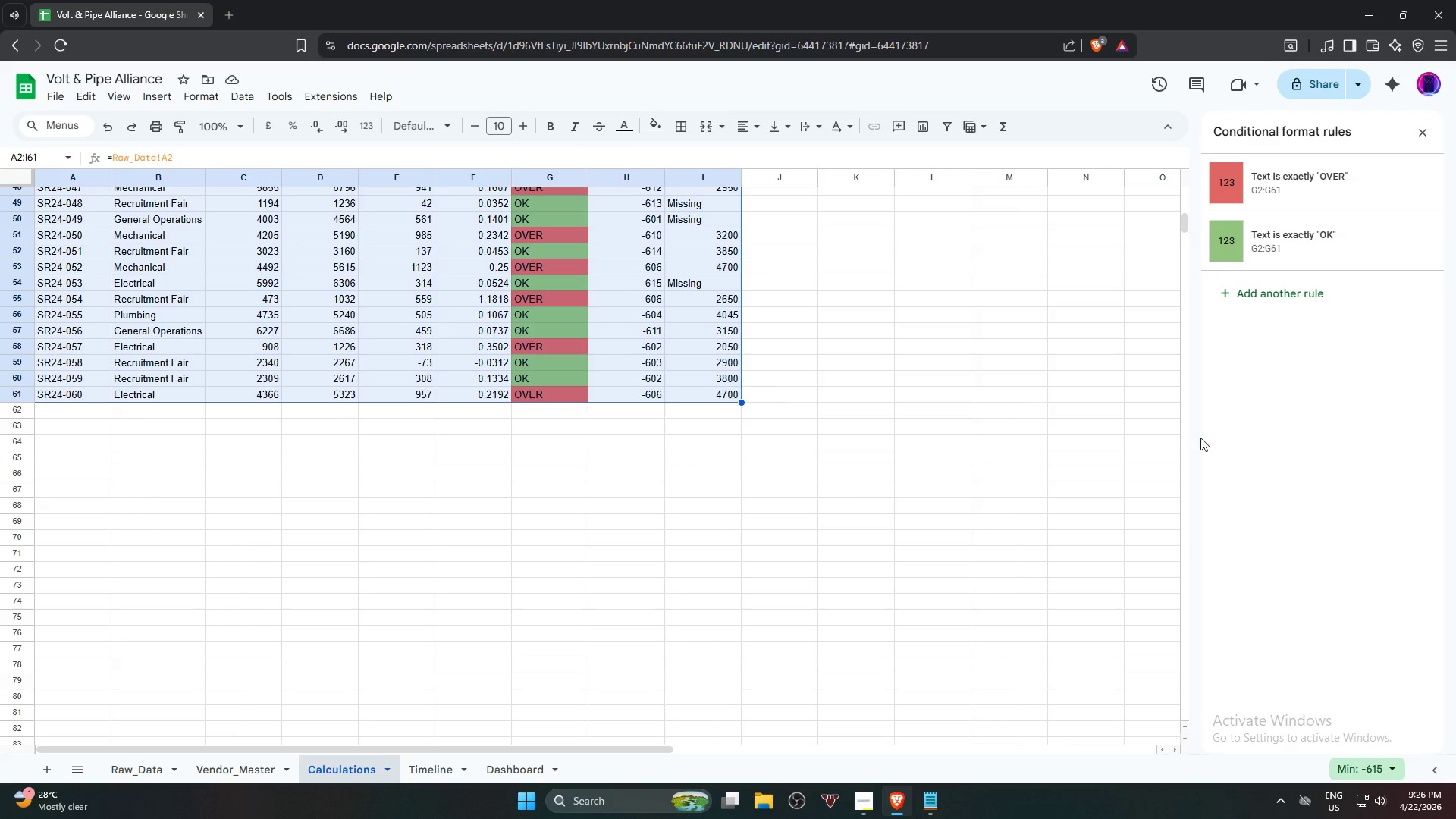 
left_click([1283, 295])
 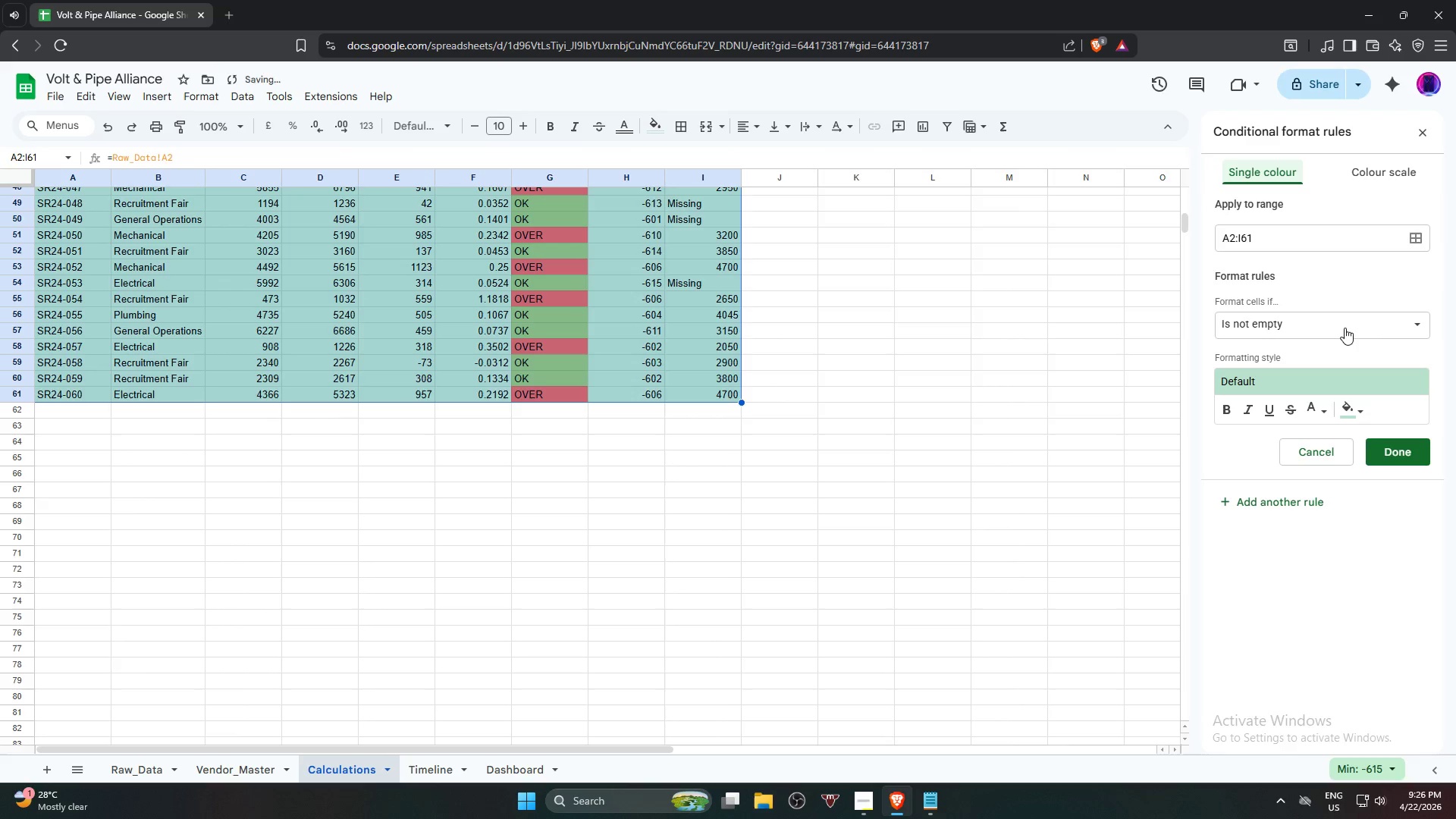 
left_click([1341, 333])
 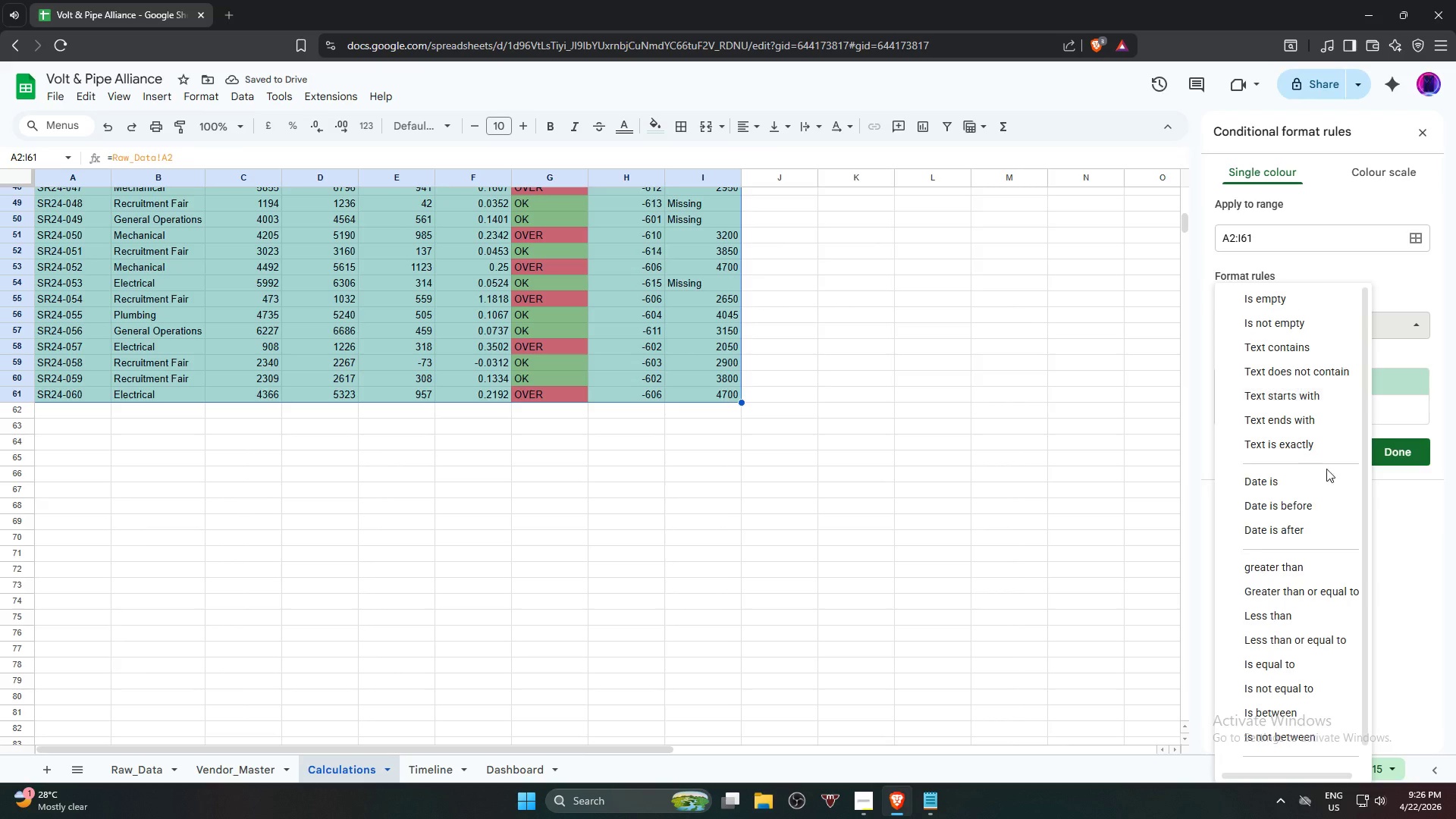 
scroll: coordinate [1305, 579], scroll_direction: down, amount: 5.0
 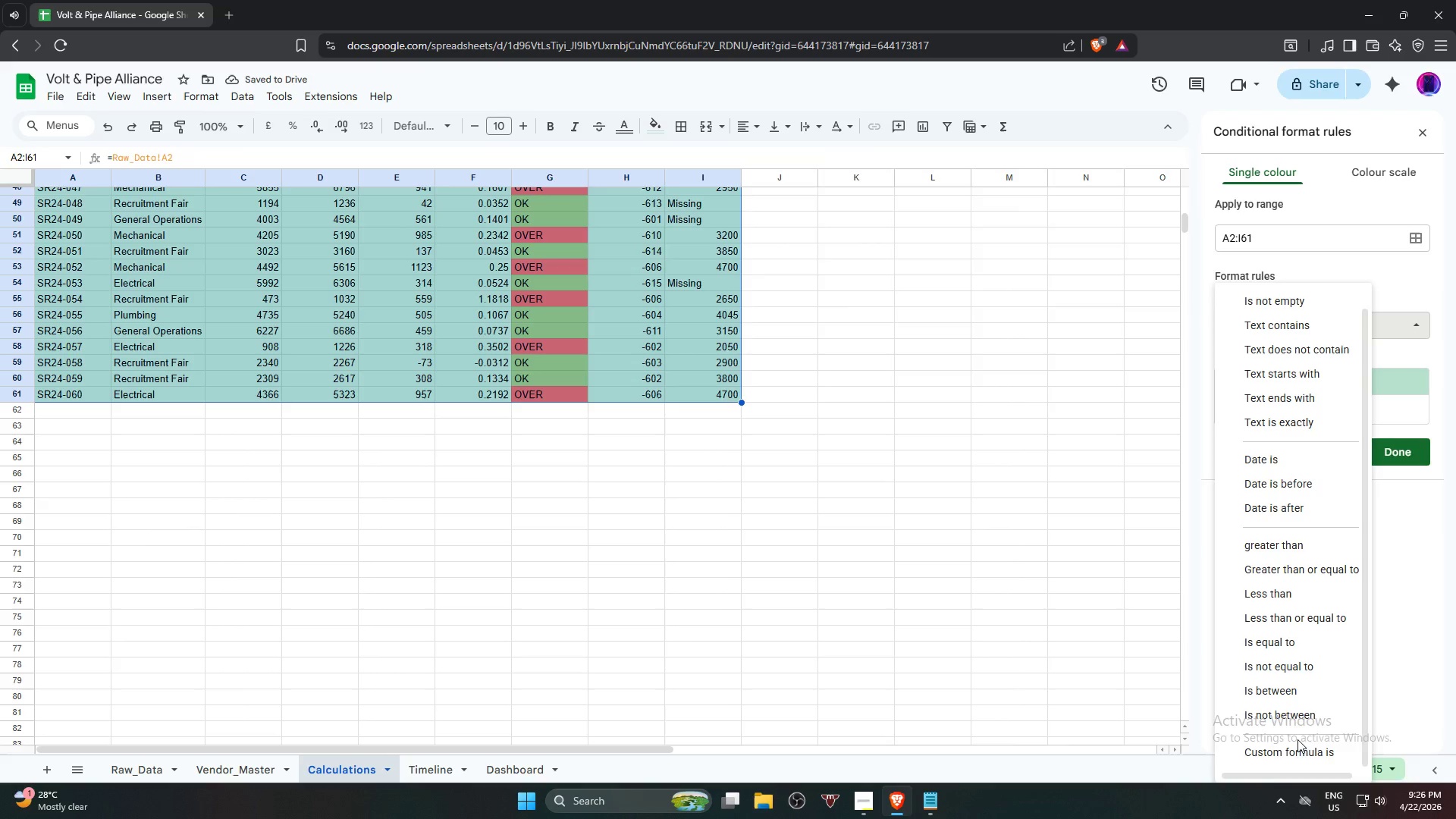 
left_click([1299, 748])
 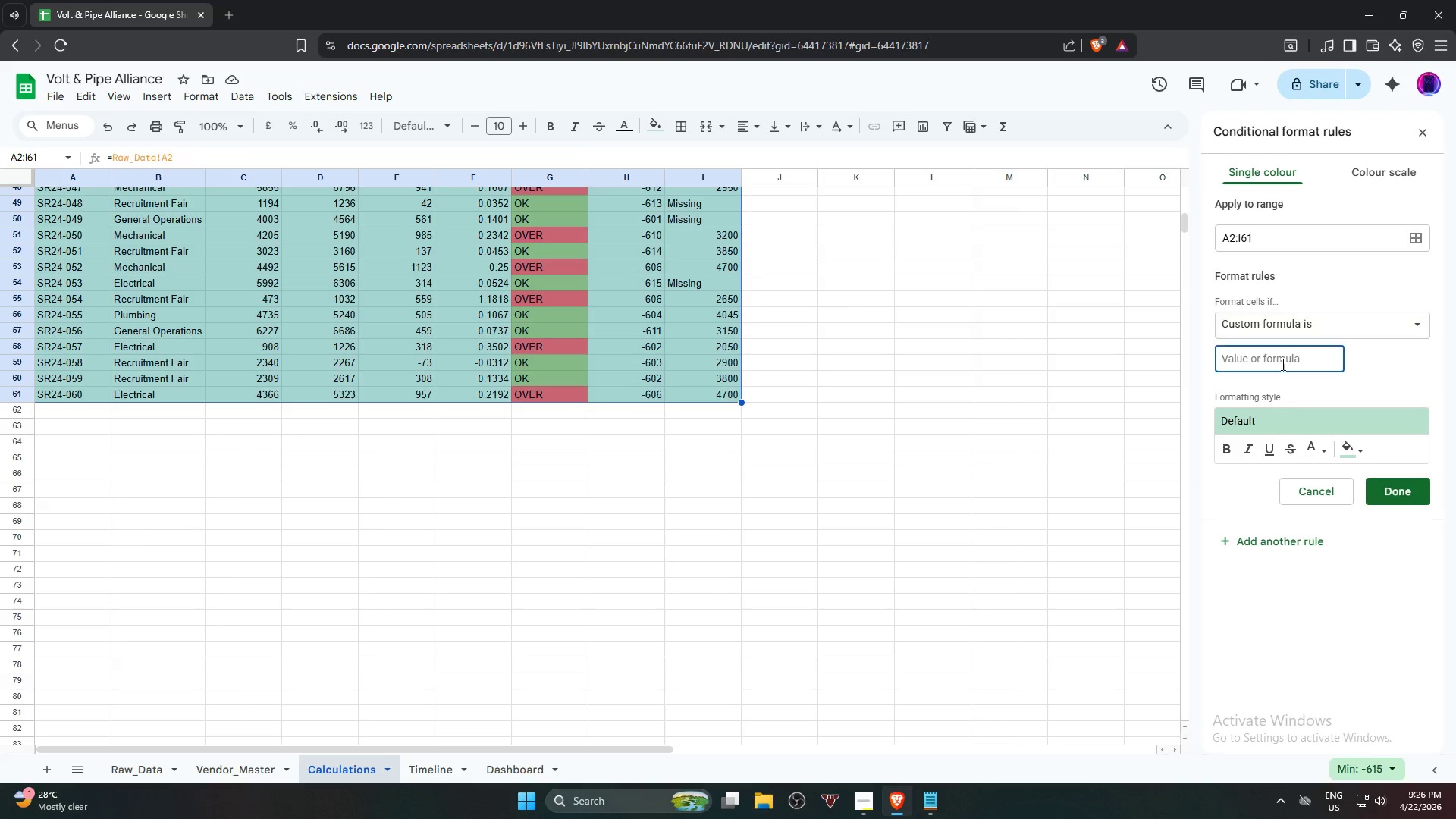 
type(=(g)
key(Backspace)
type(G2-4)
key(Backspace)
type(F2)/)
 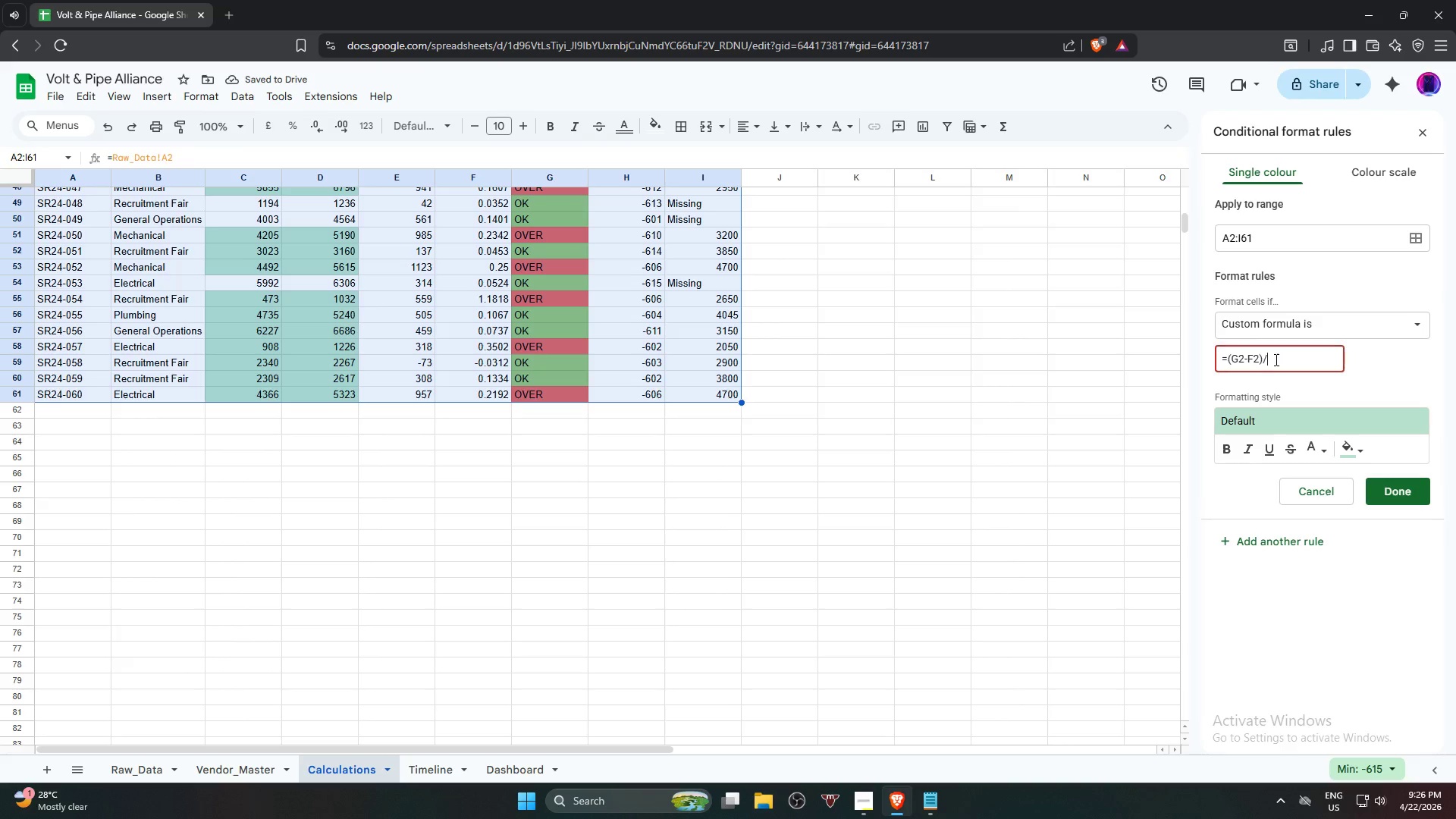 
type(F2>0.15)
 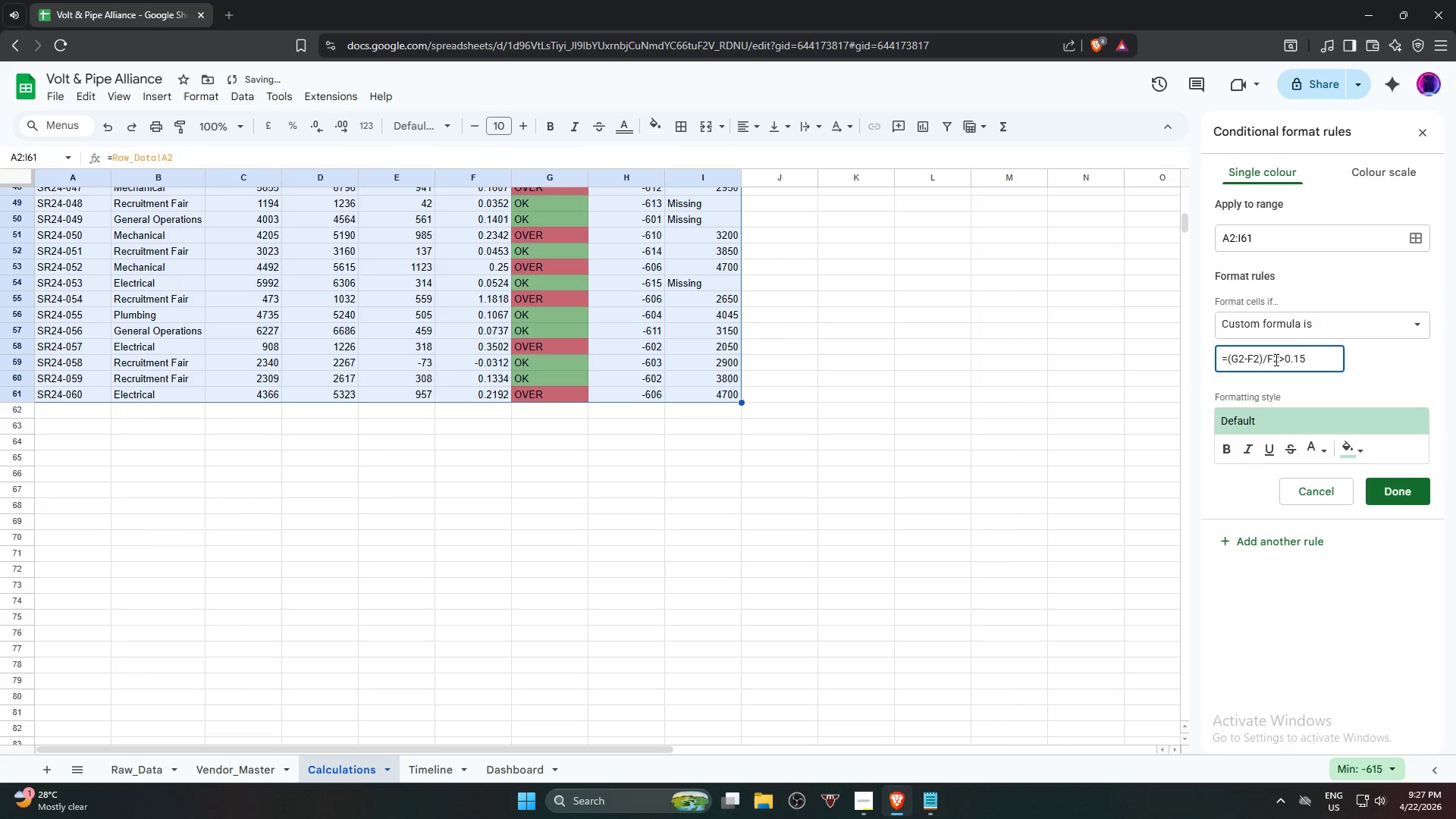 
scroll: coordinate [890, 353], scroll_direction: up, amount: 10.0
 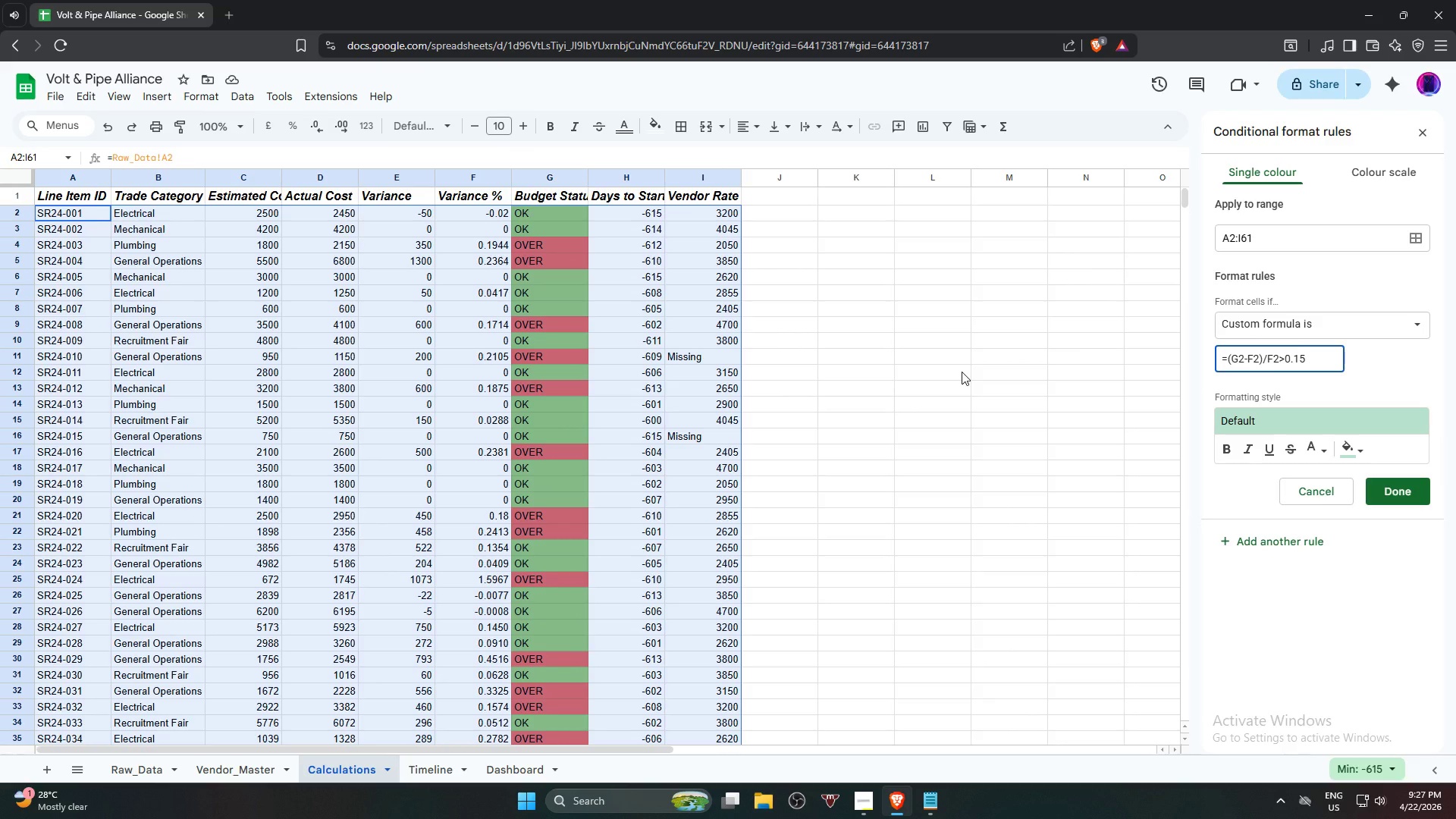 
wait(5.7)
 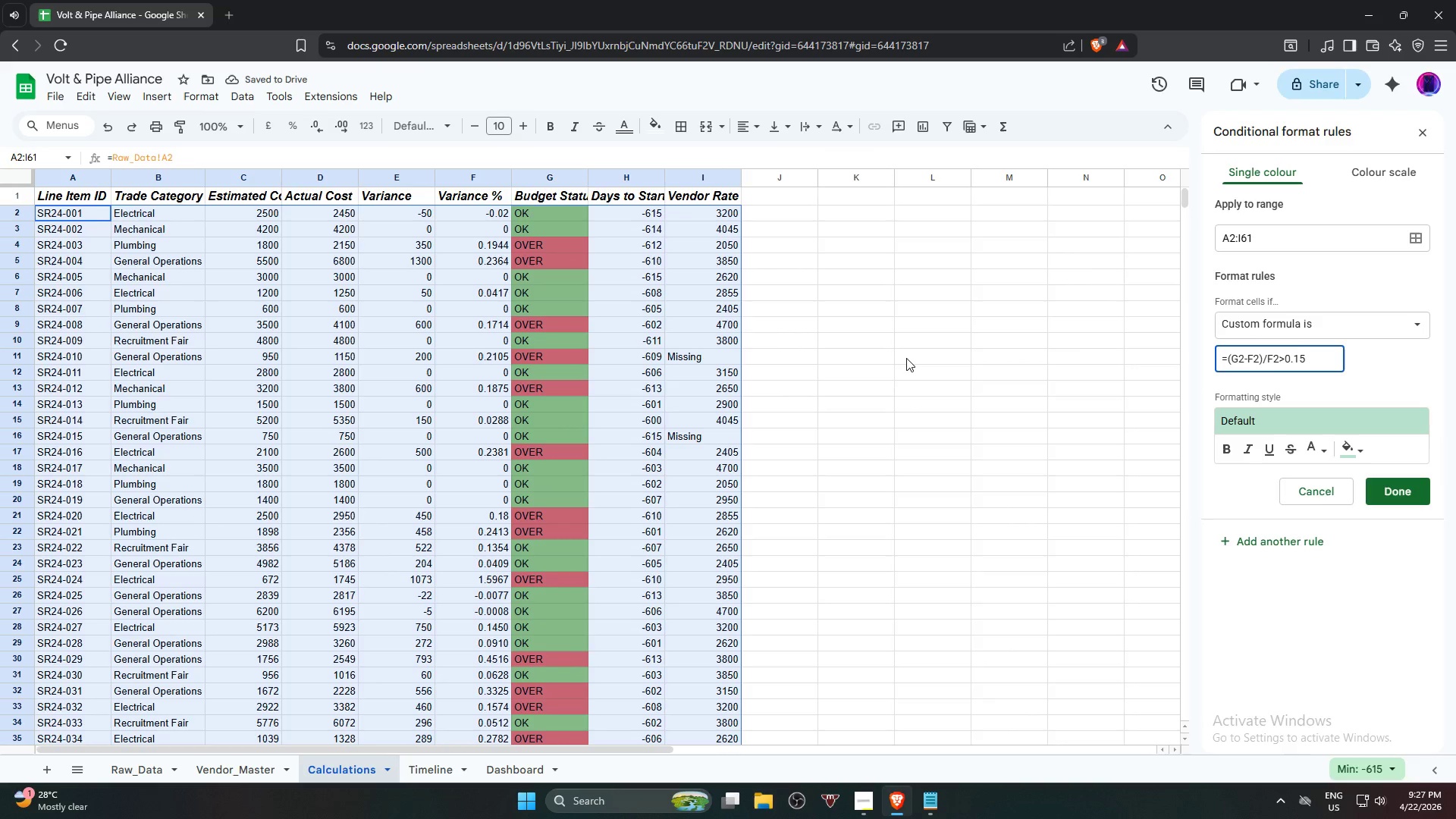 
left_click([1352, 457])
 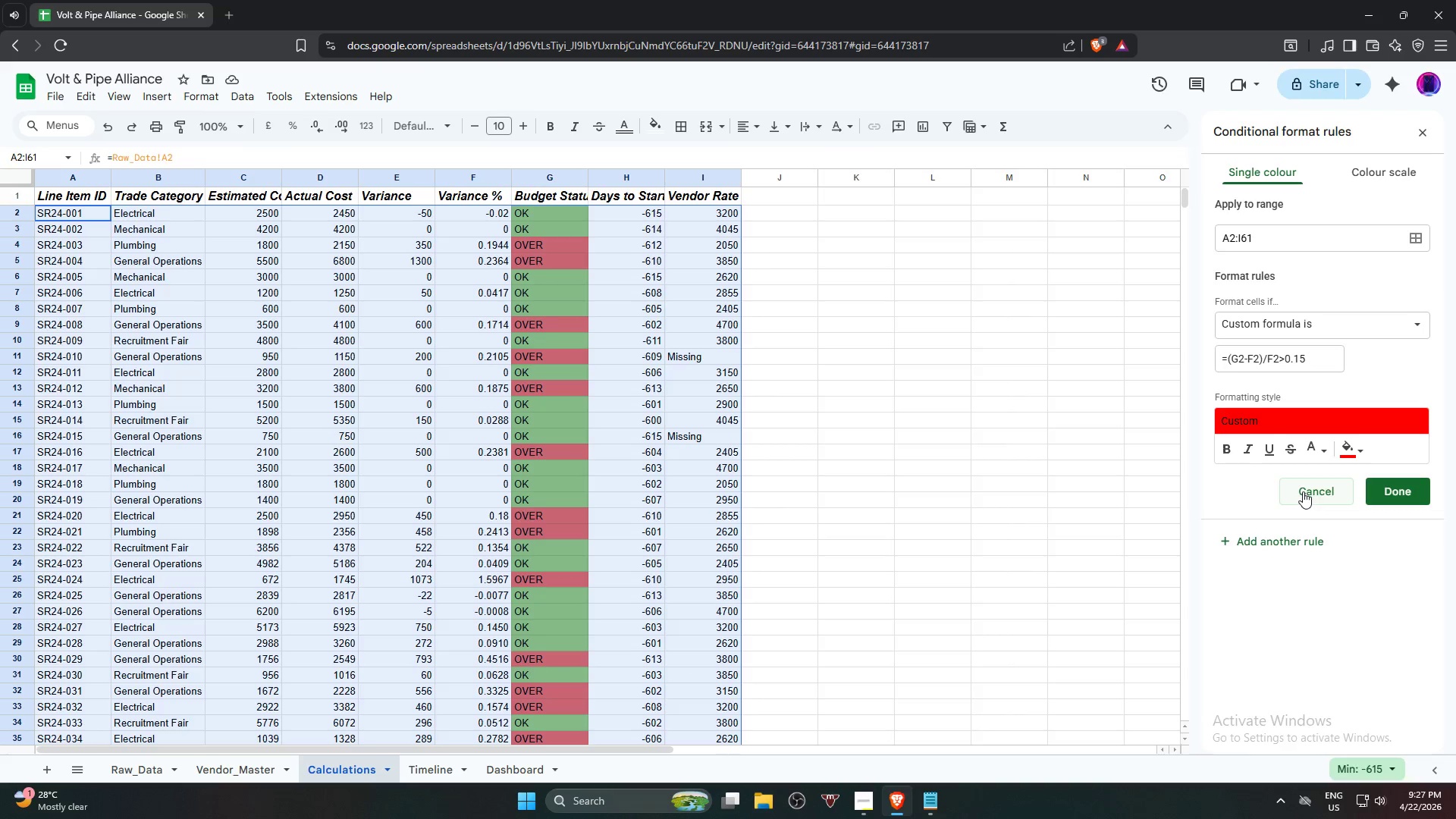 
wait(30.86)
 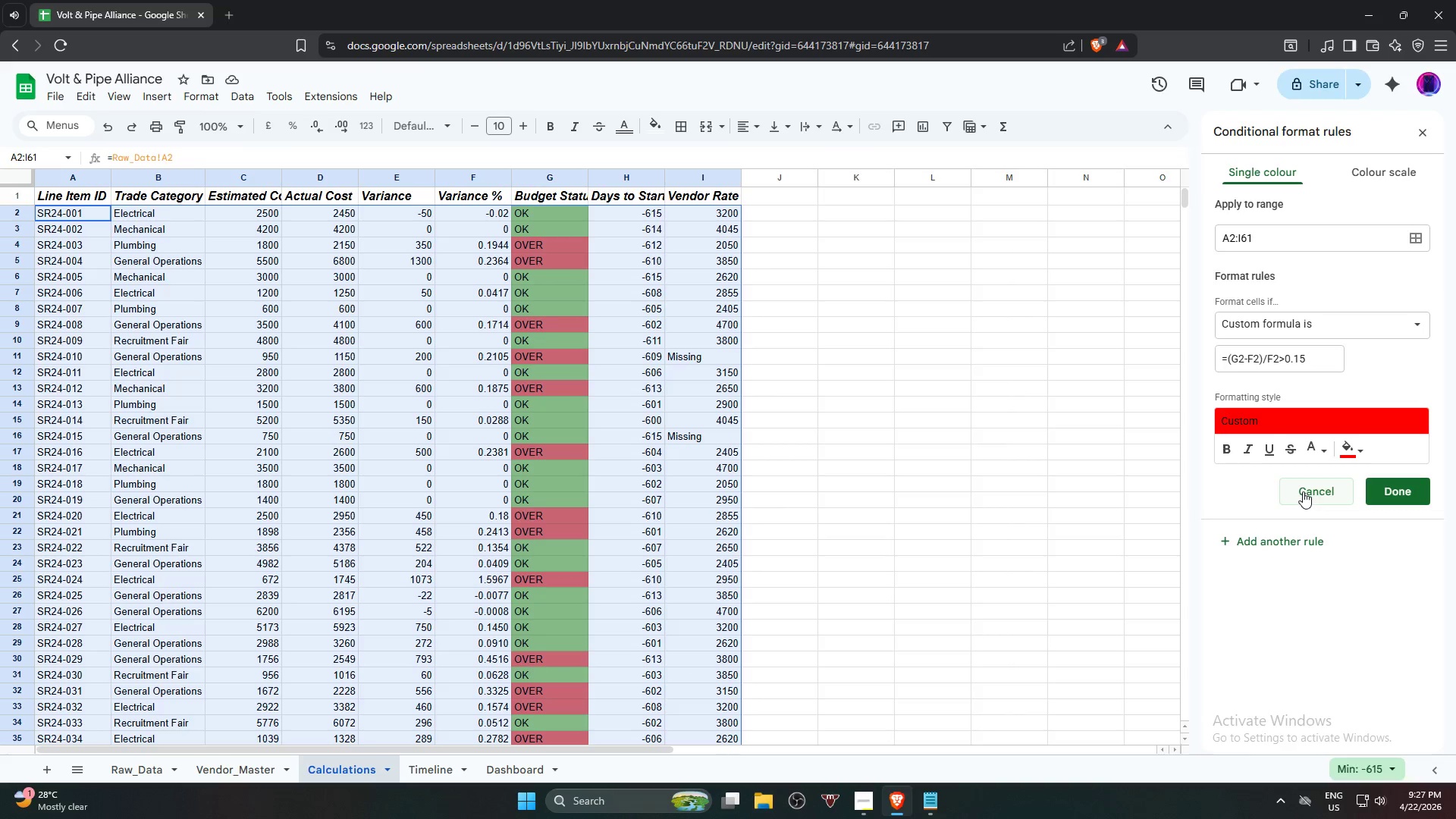 
left_click([1398, 490])
 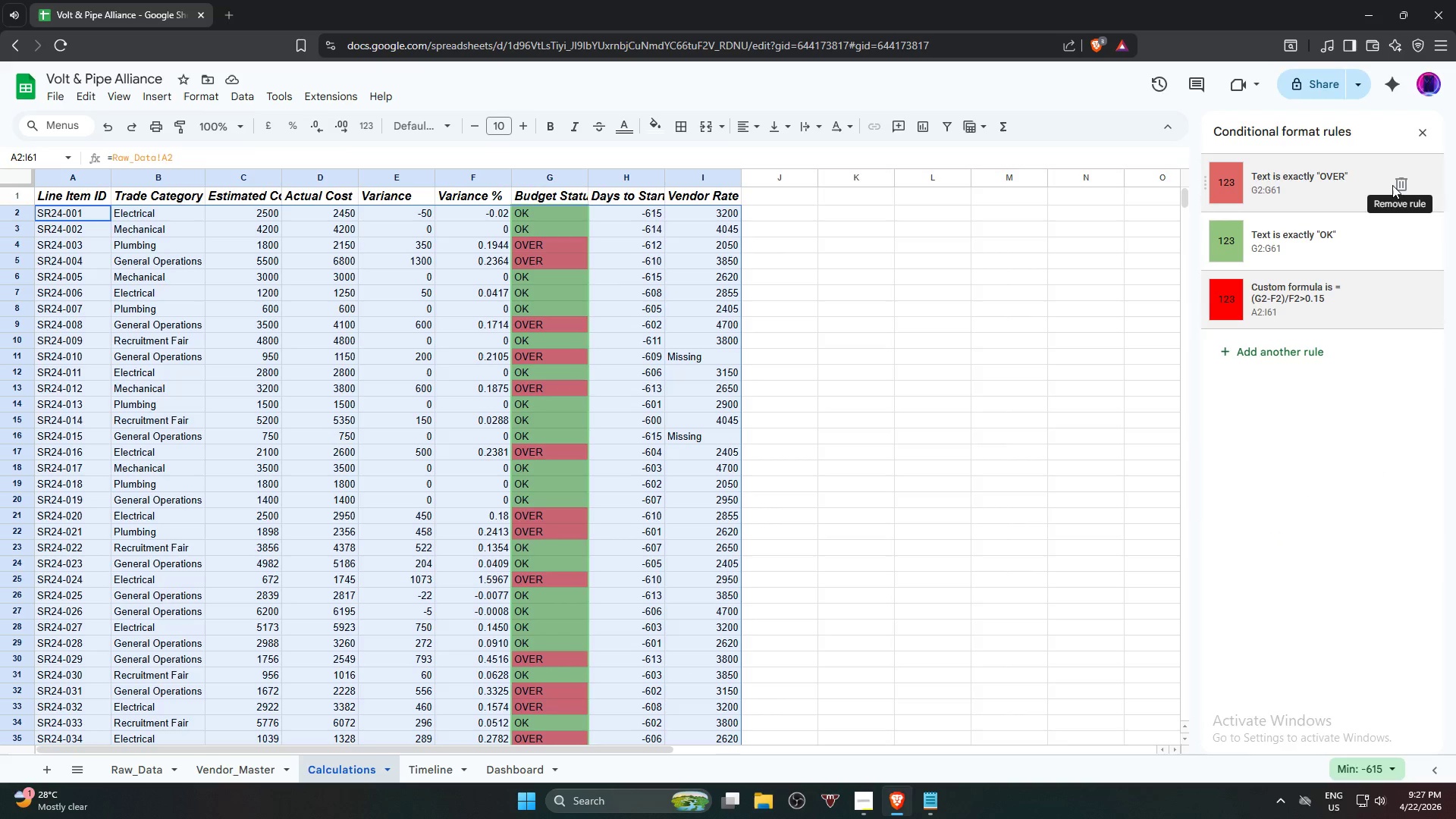 
left_click([1400, 185])
 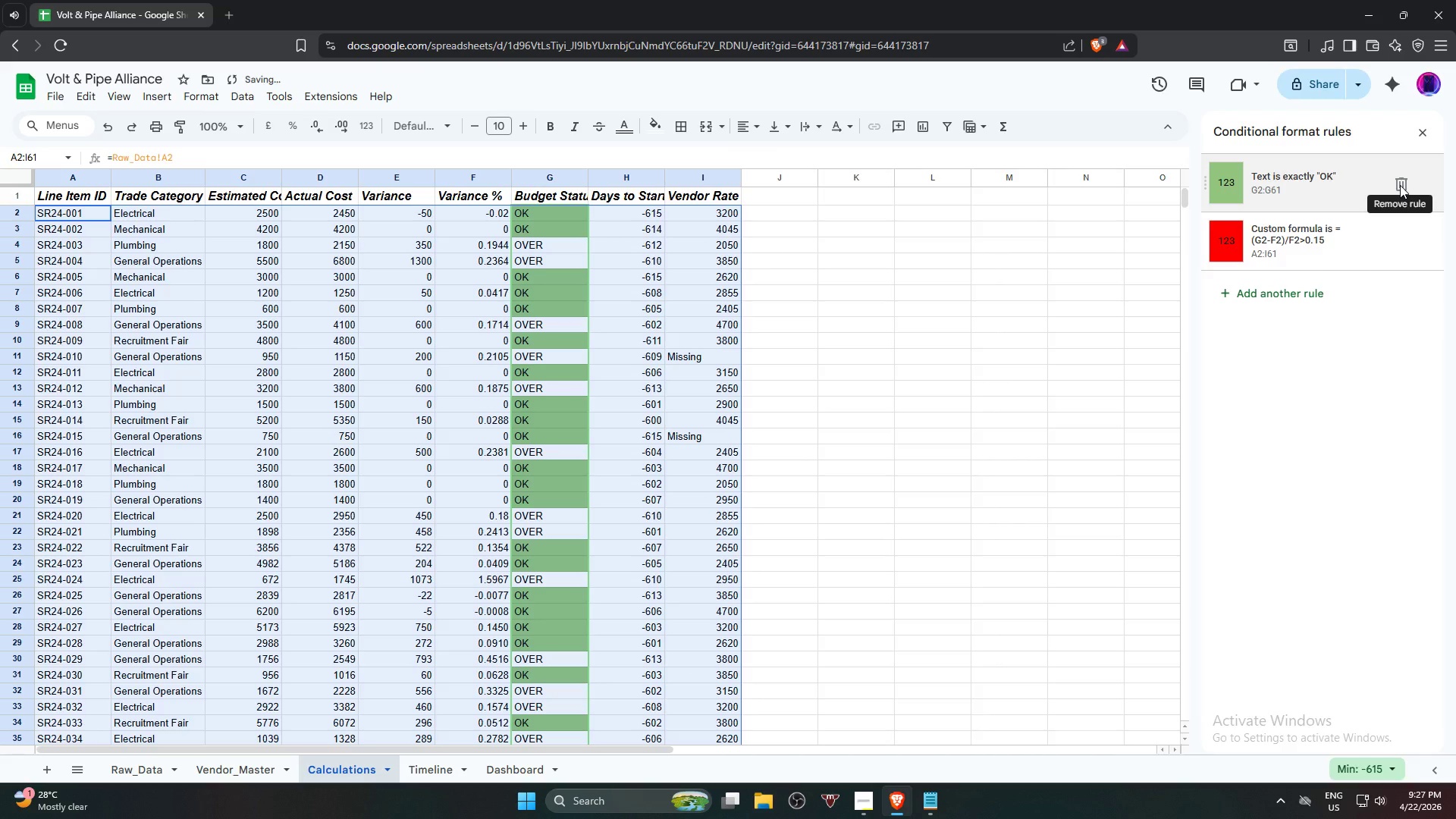 
left_click([1400, 185])
 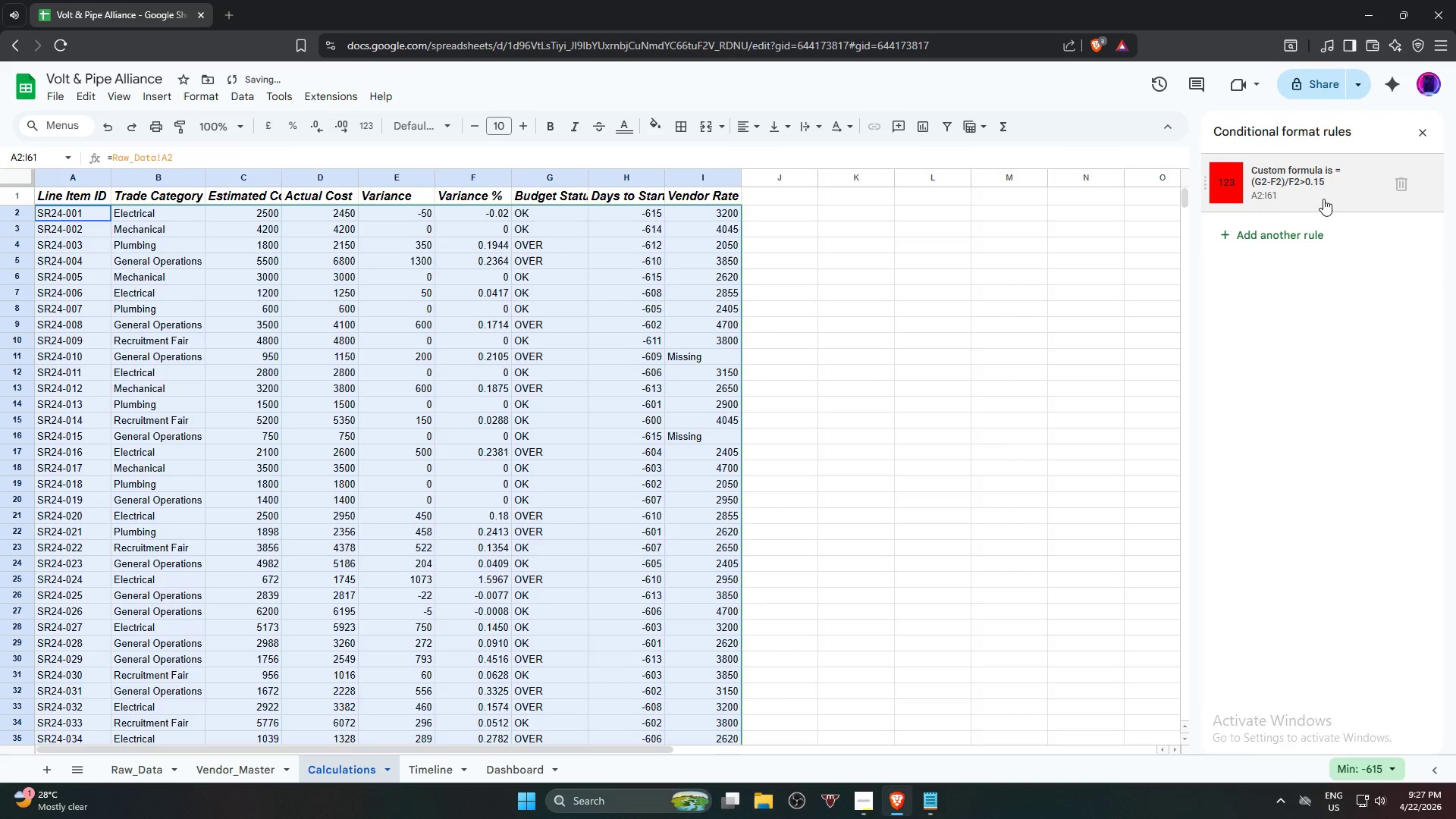 
left_click([1321, 194])
 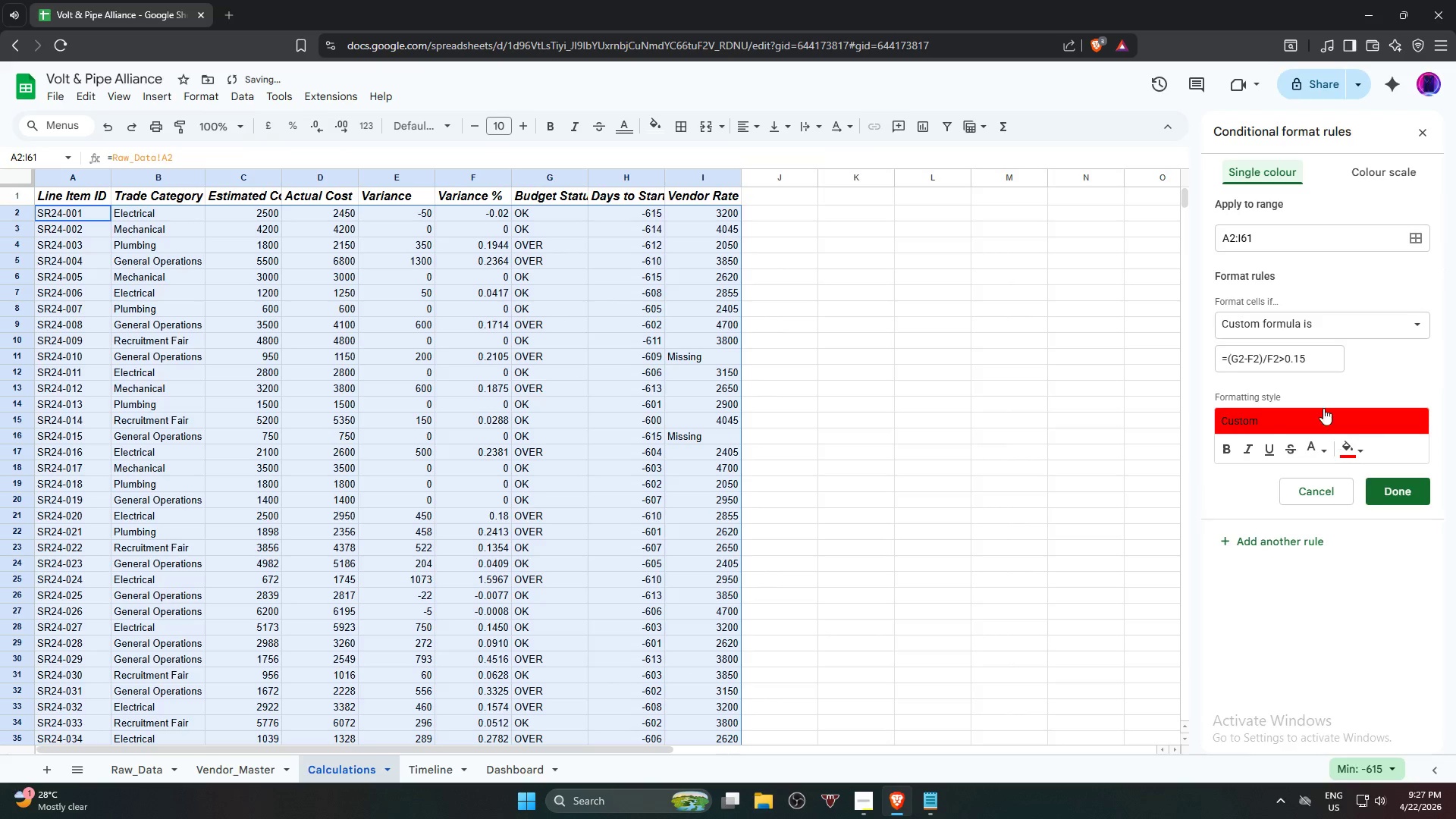 
left_click([1314, 358])
 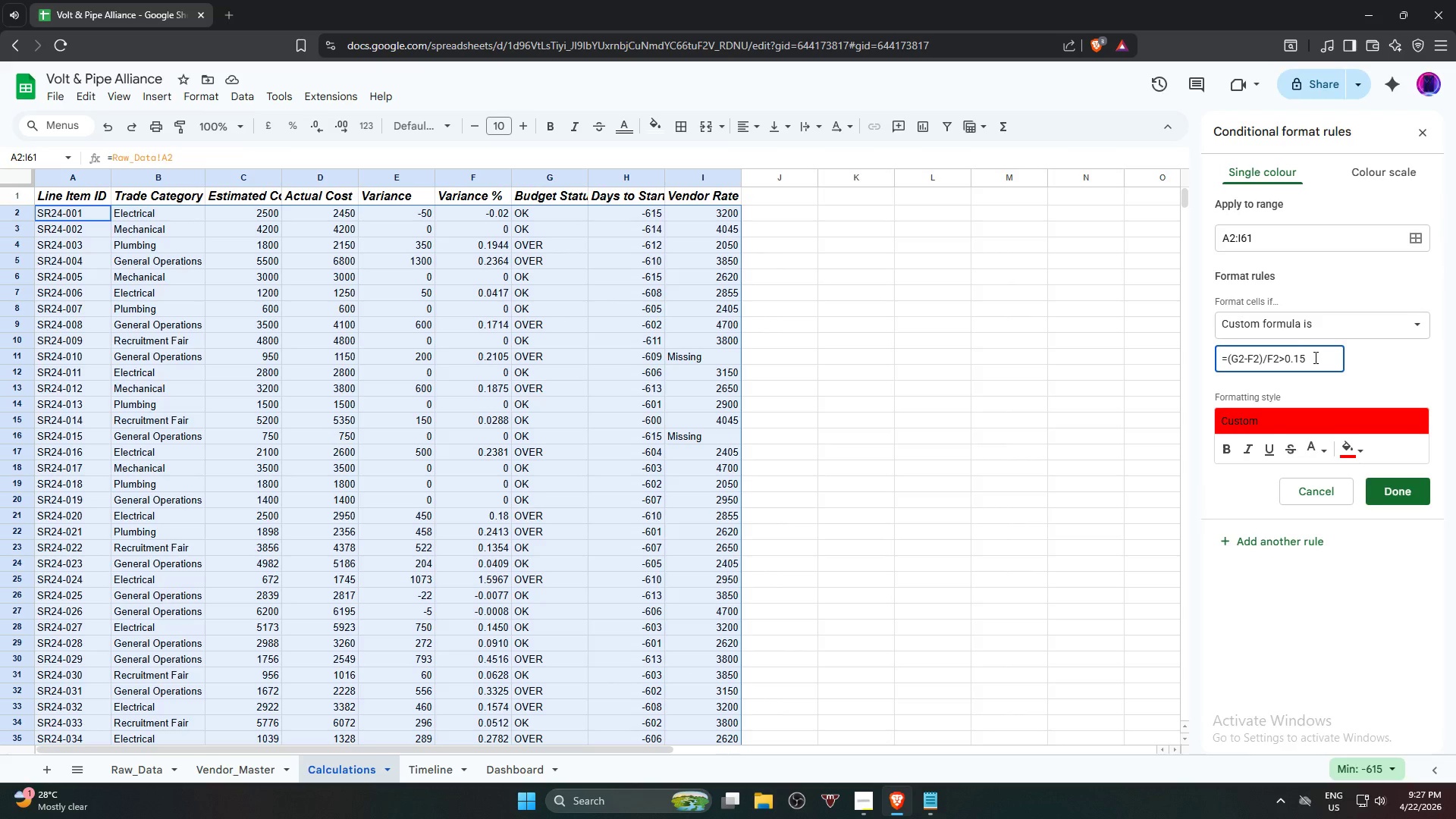 
wait(8.06)
 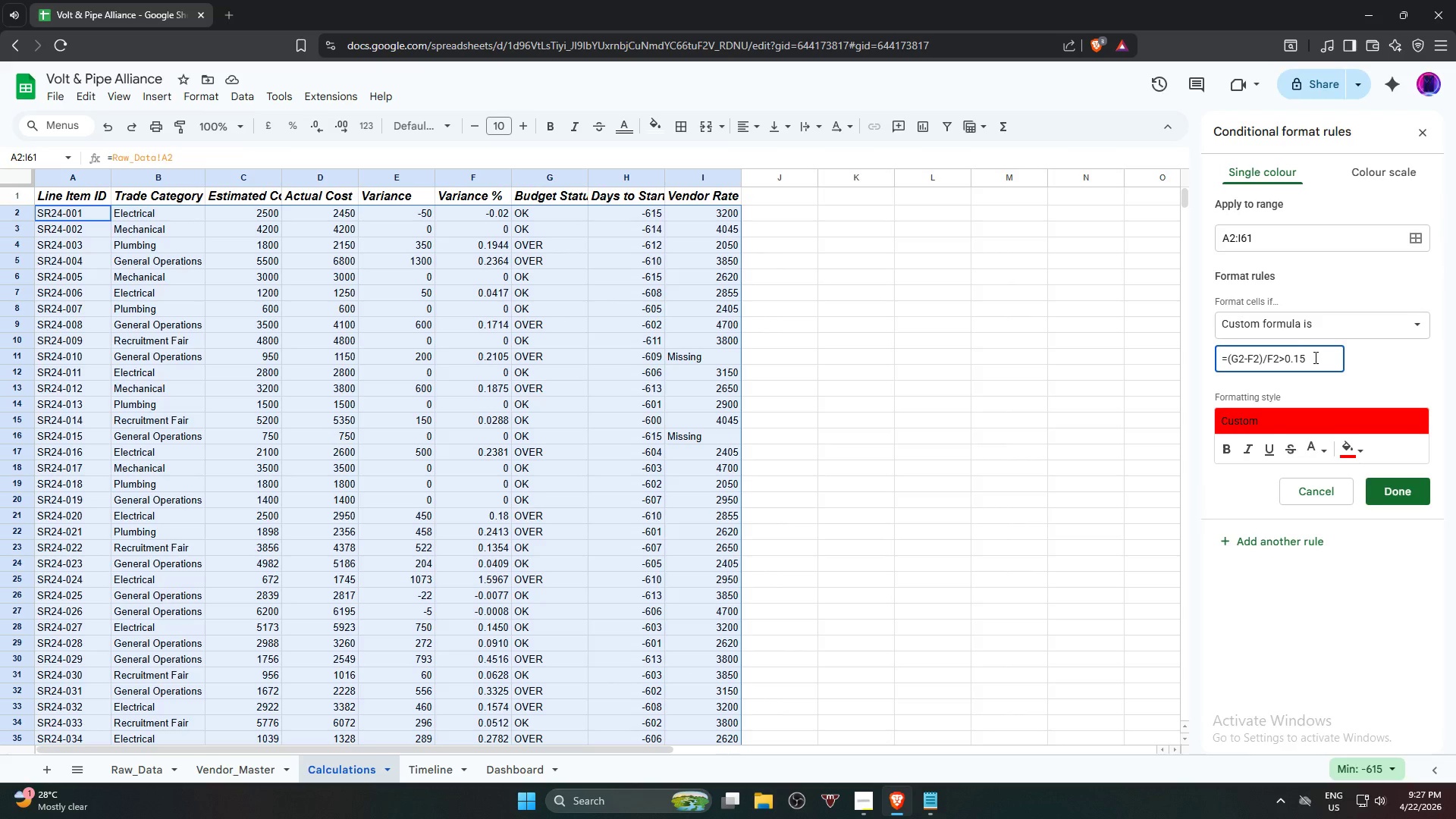 
key(Backspace)
 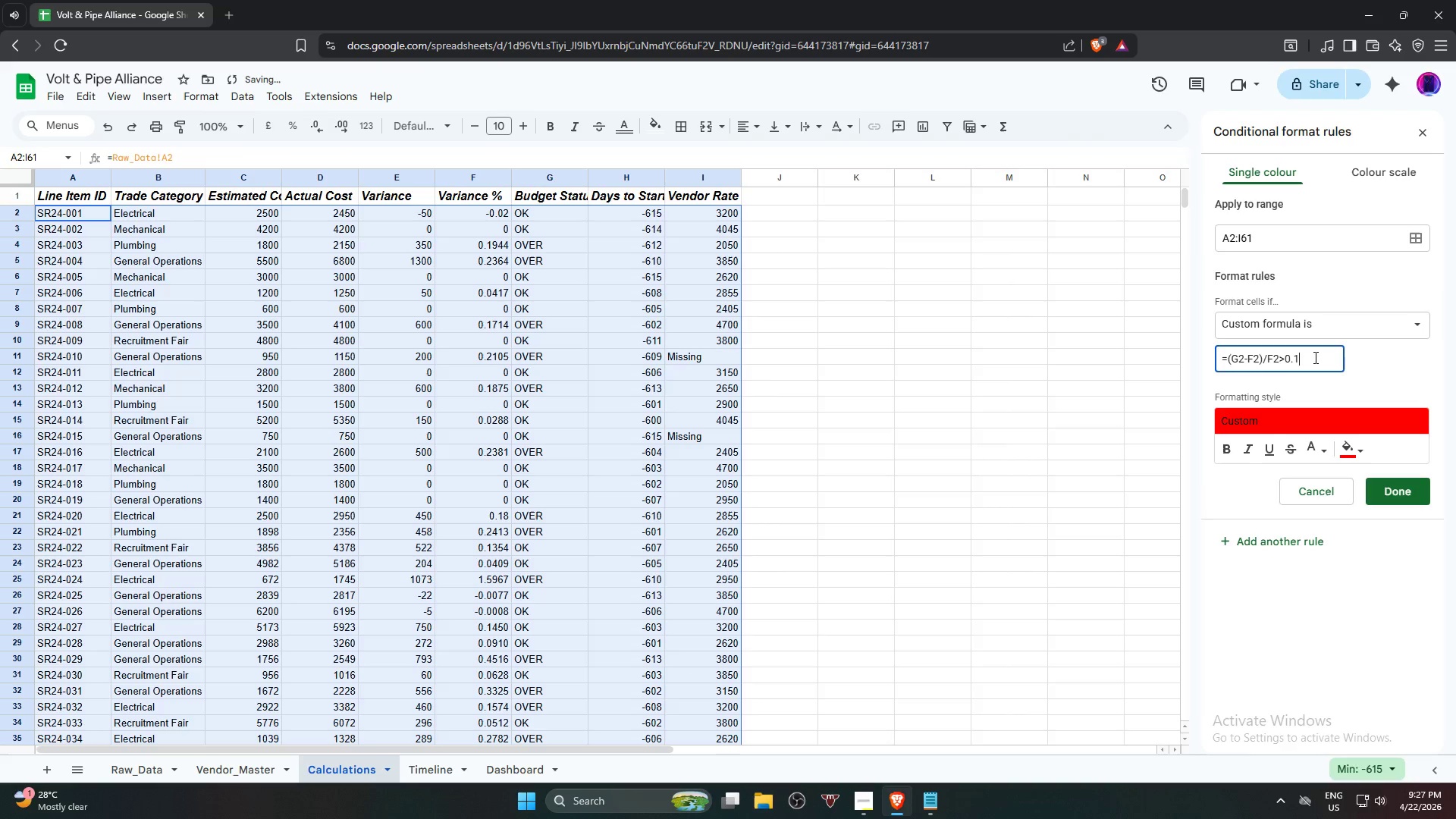 
key(Backspace)
 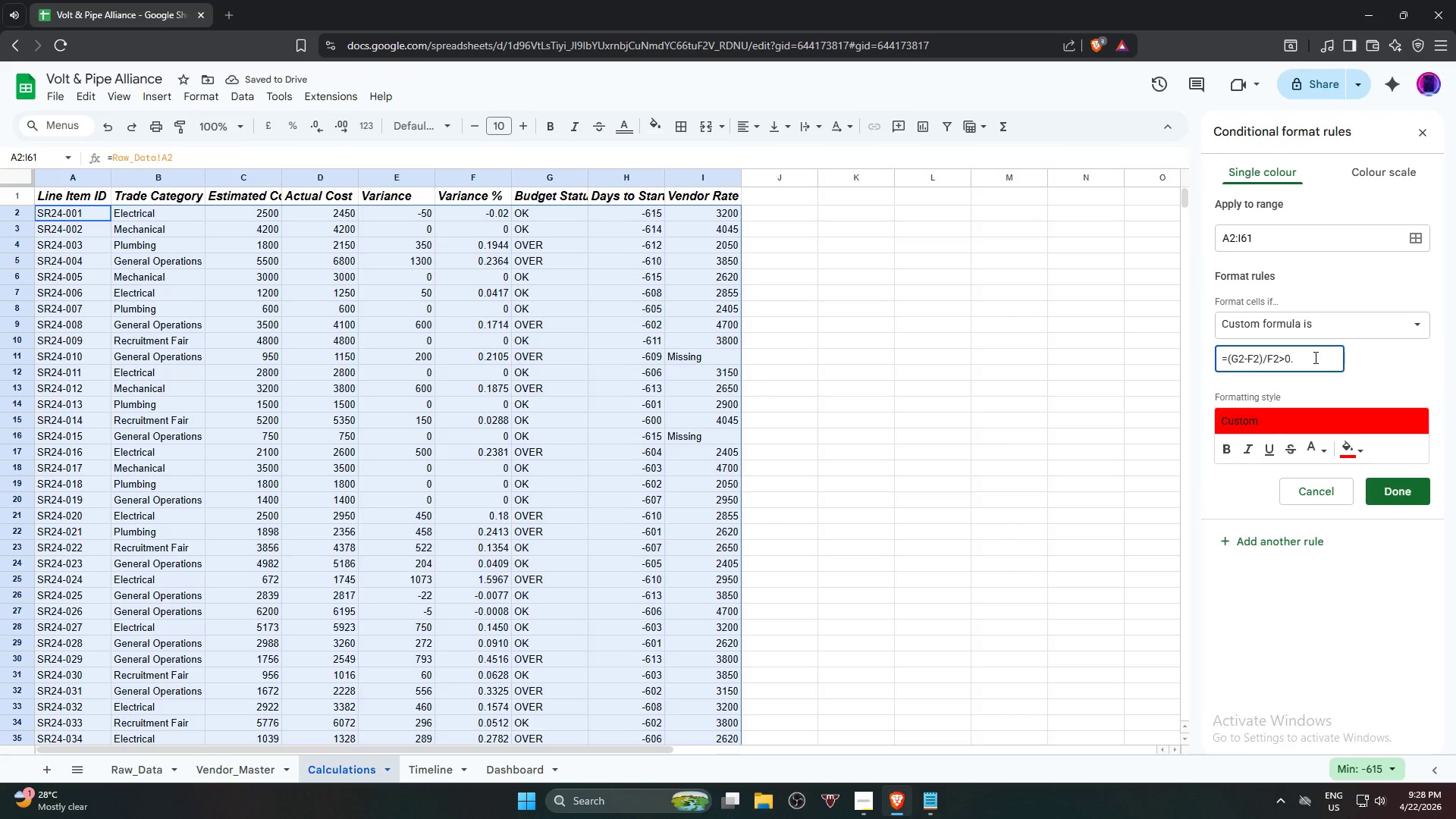 
key(Backspace)
 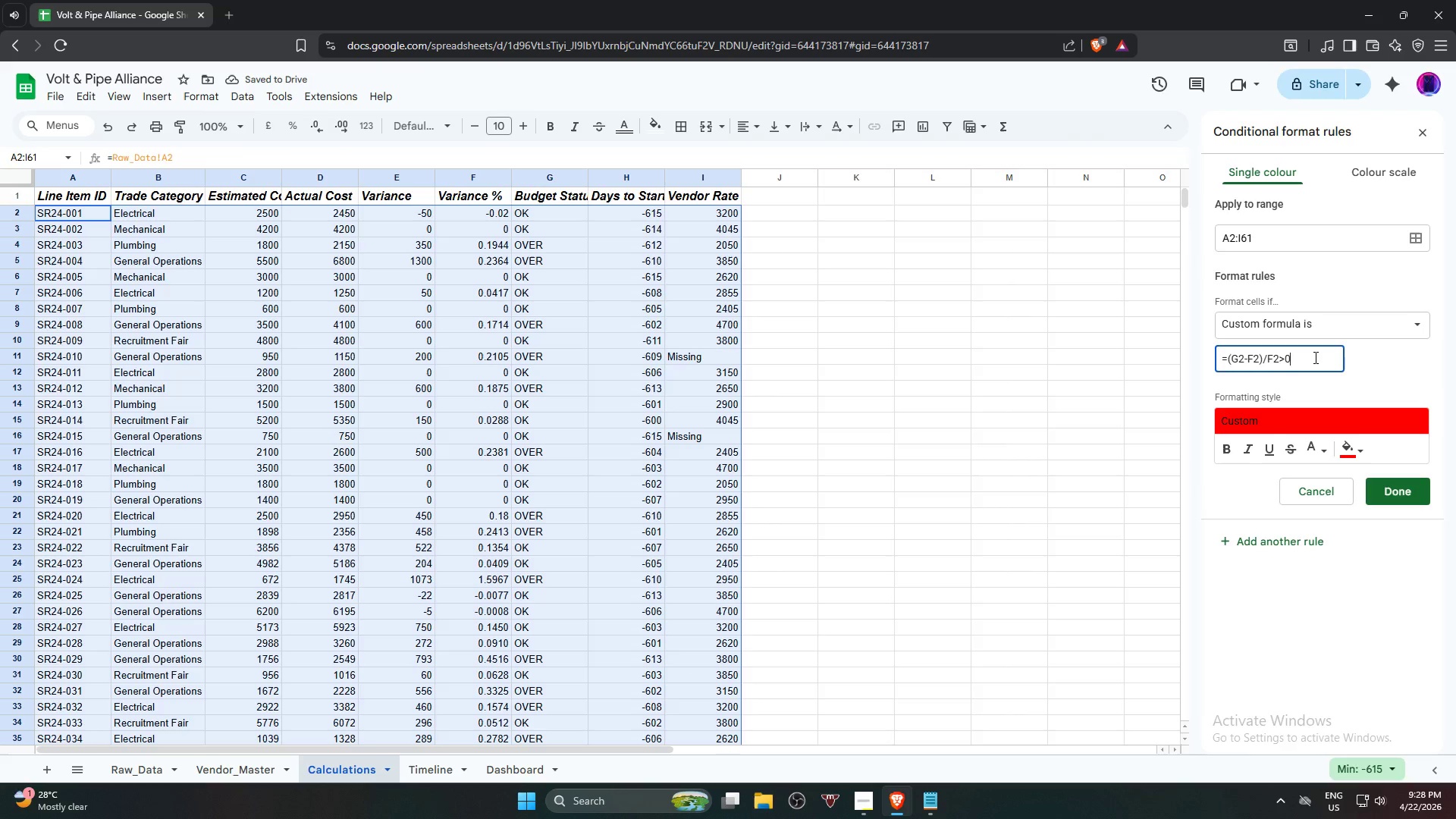 
key(Backspace)
 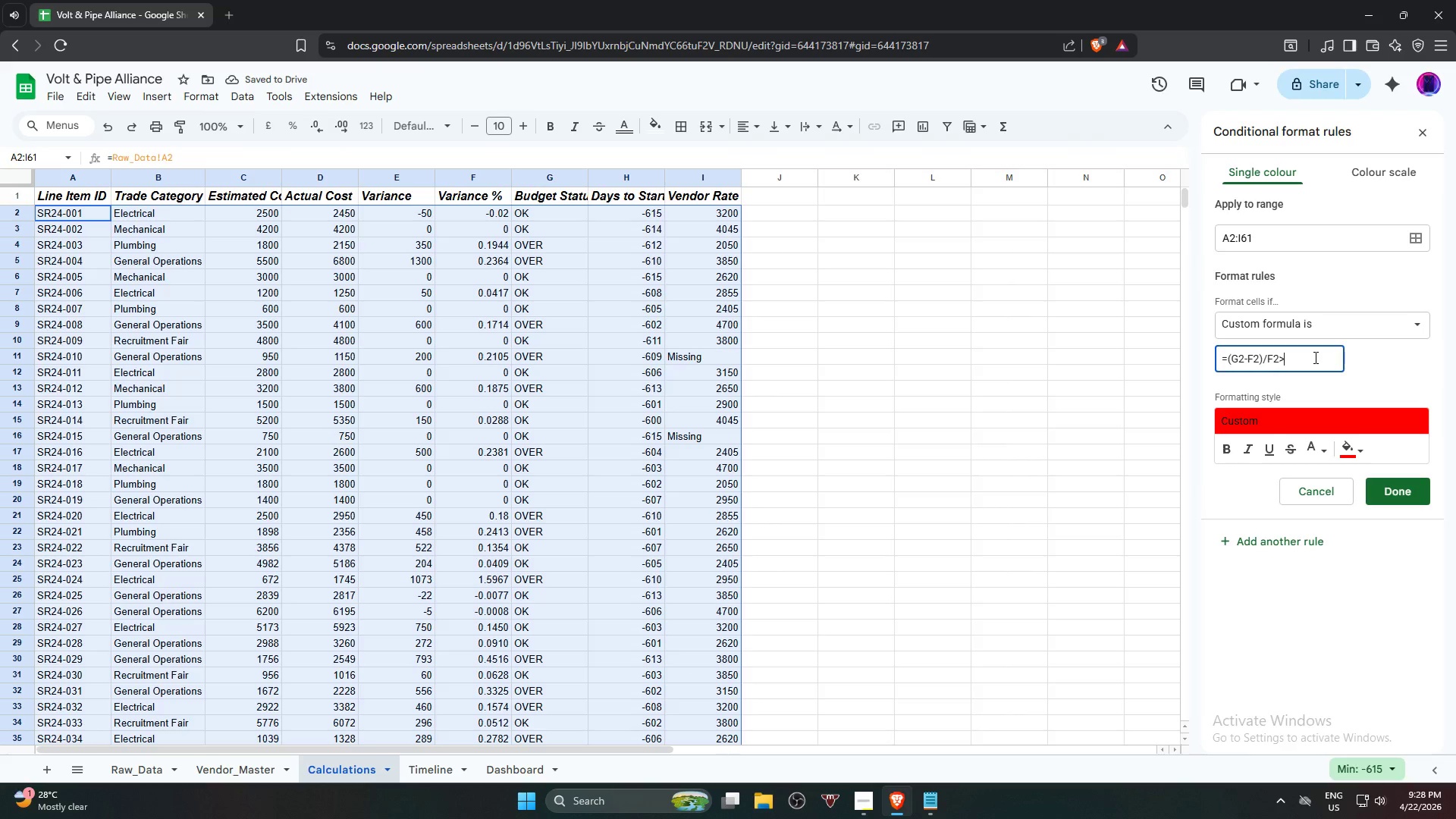 
key(Backspace)
 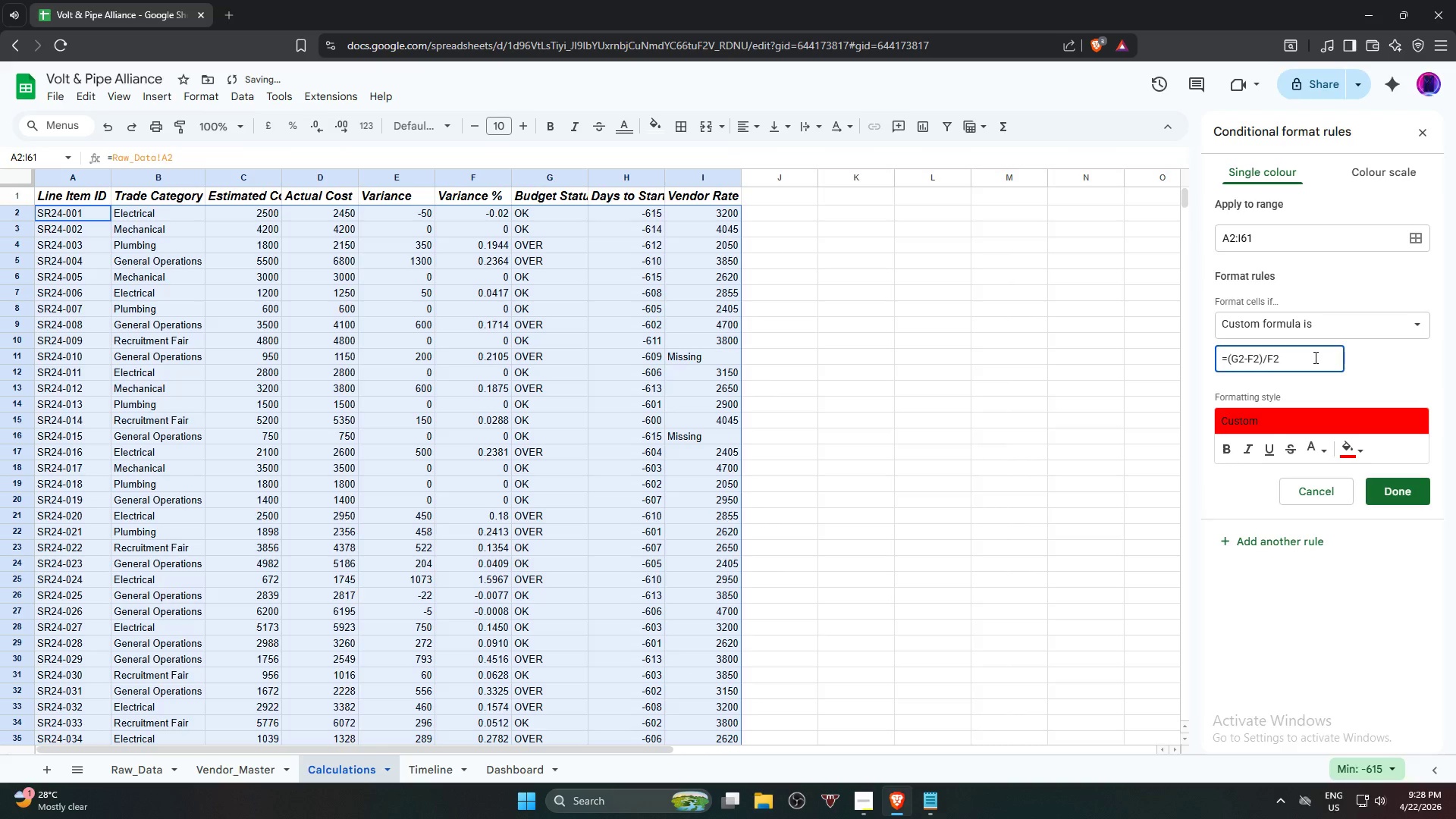 
key(Backspace)
 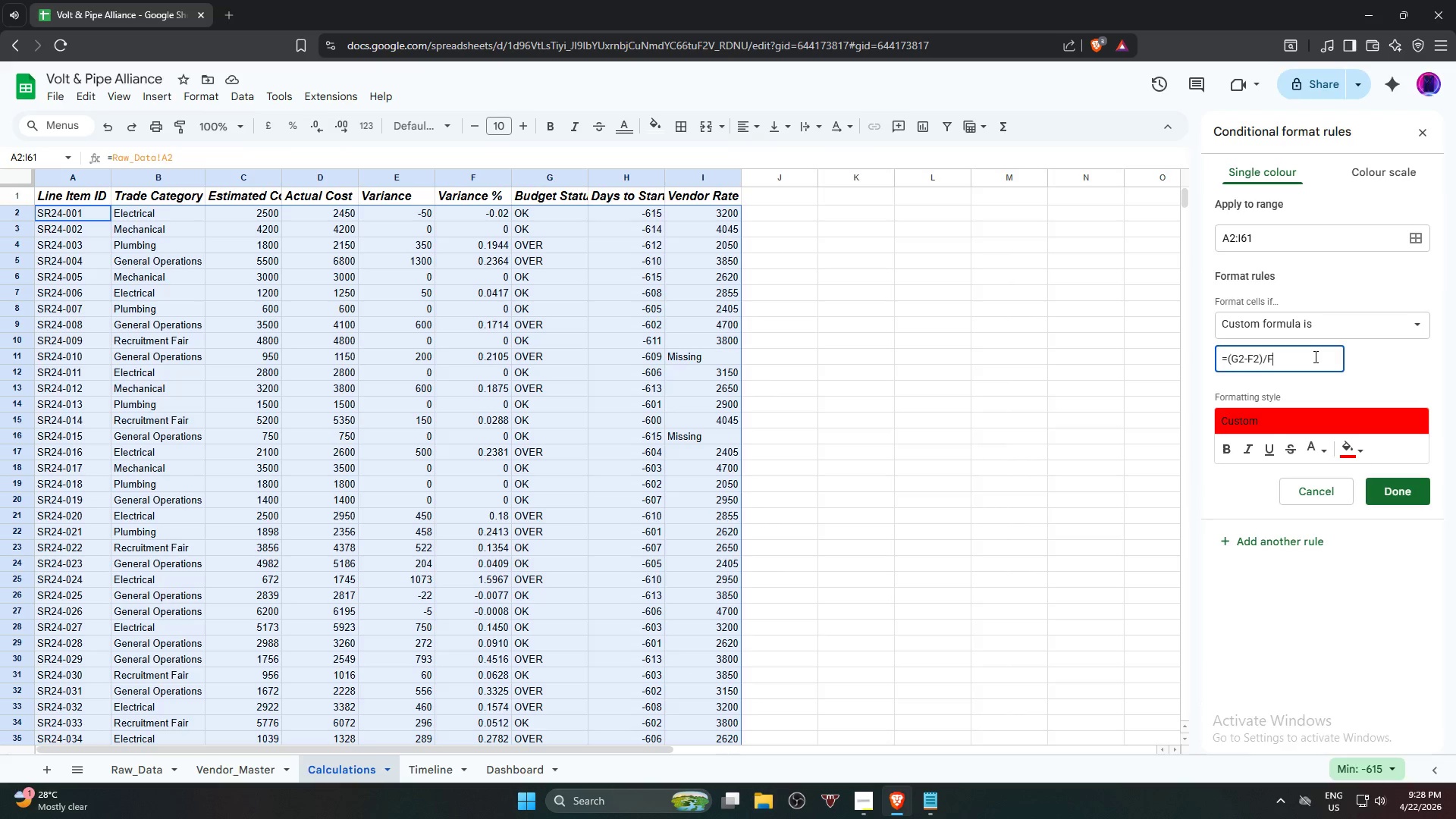 
wait(12.3)
 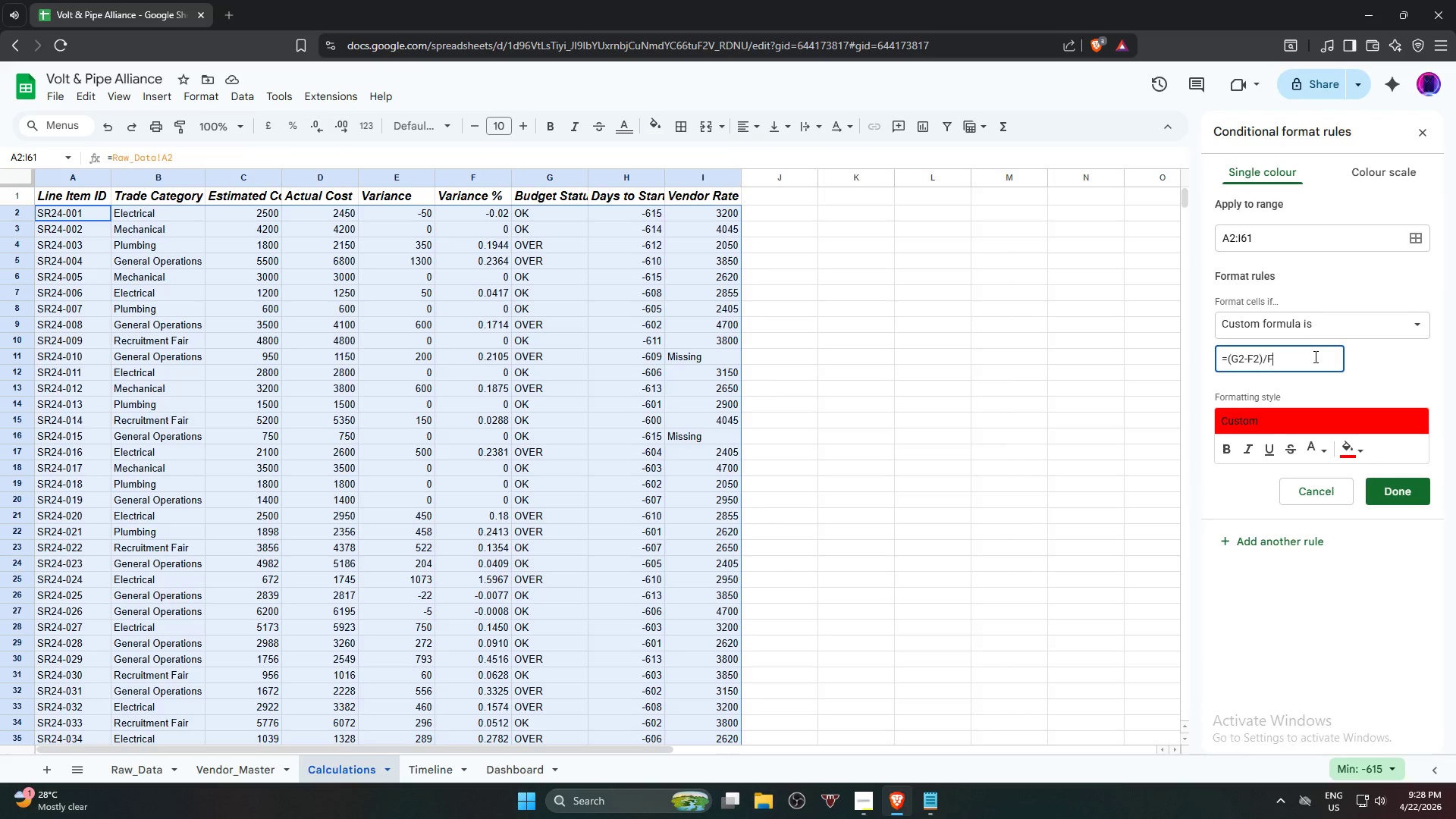 
key(2)
 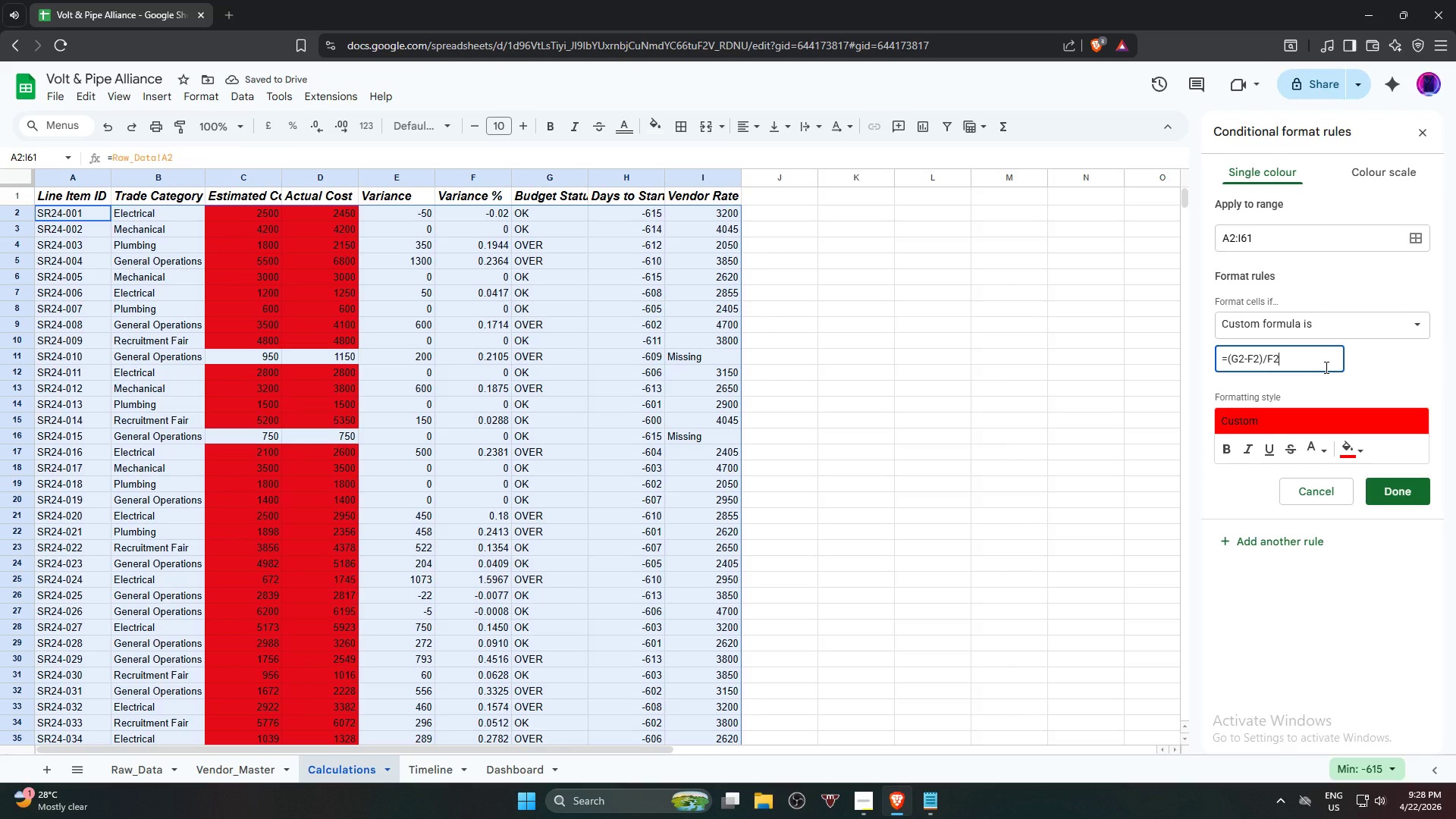 
wait(8.44)
 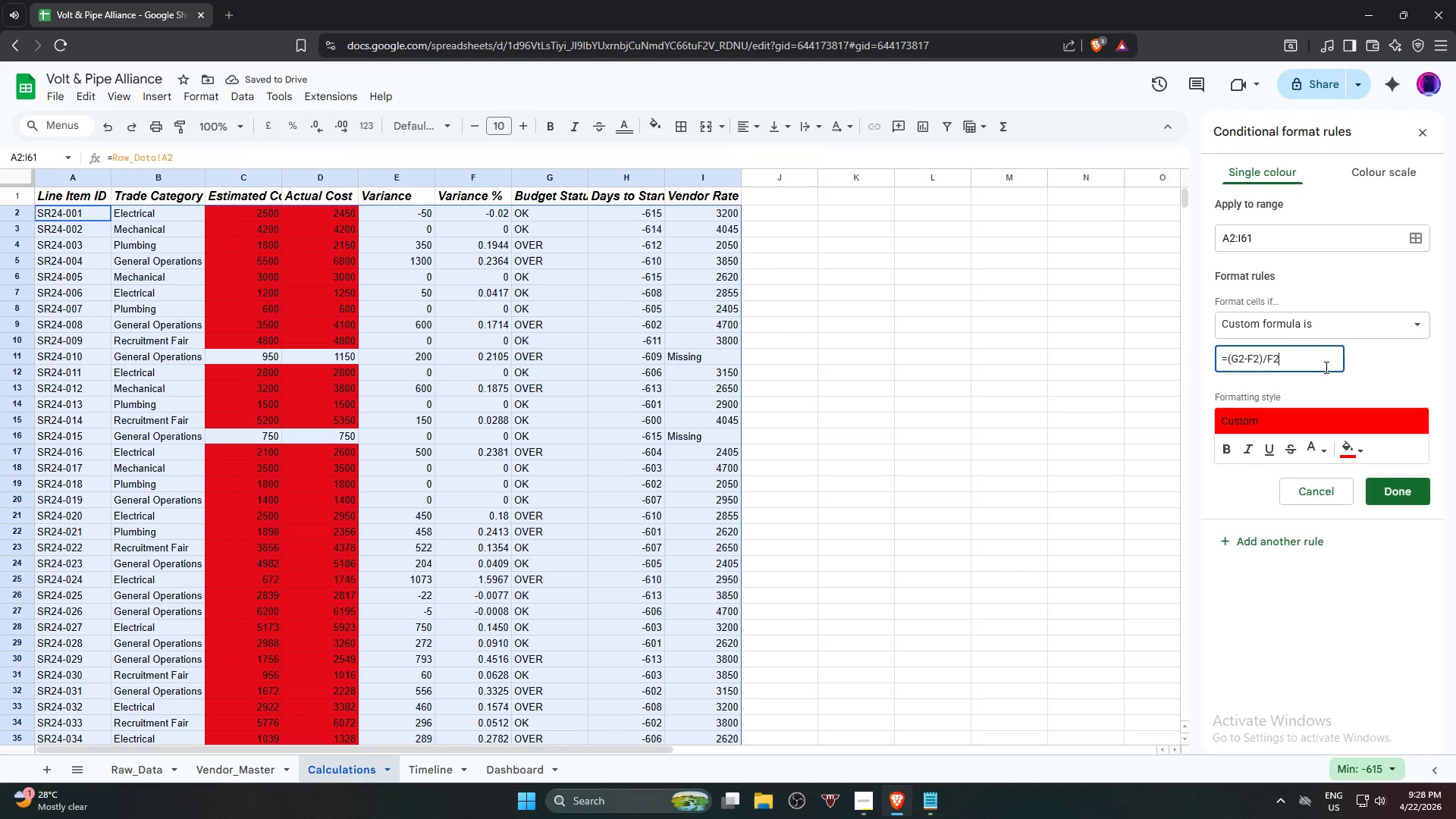 
key(Shift+Period)
 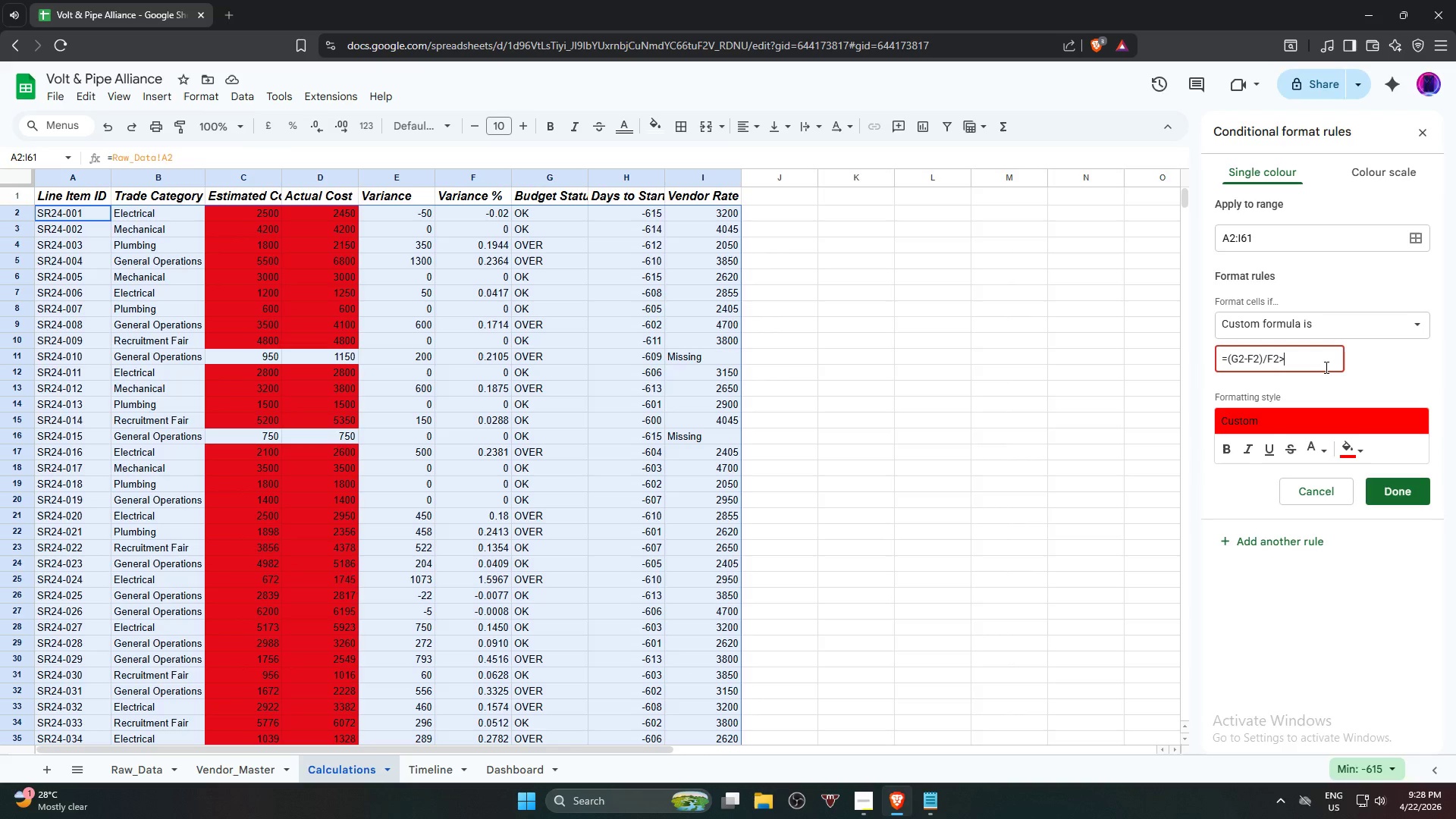 
key(0)
 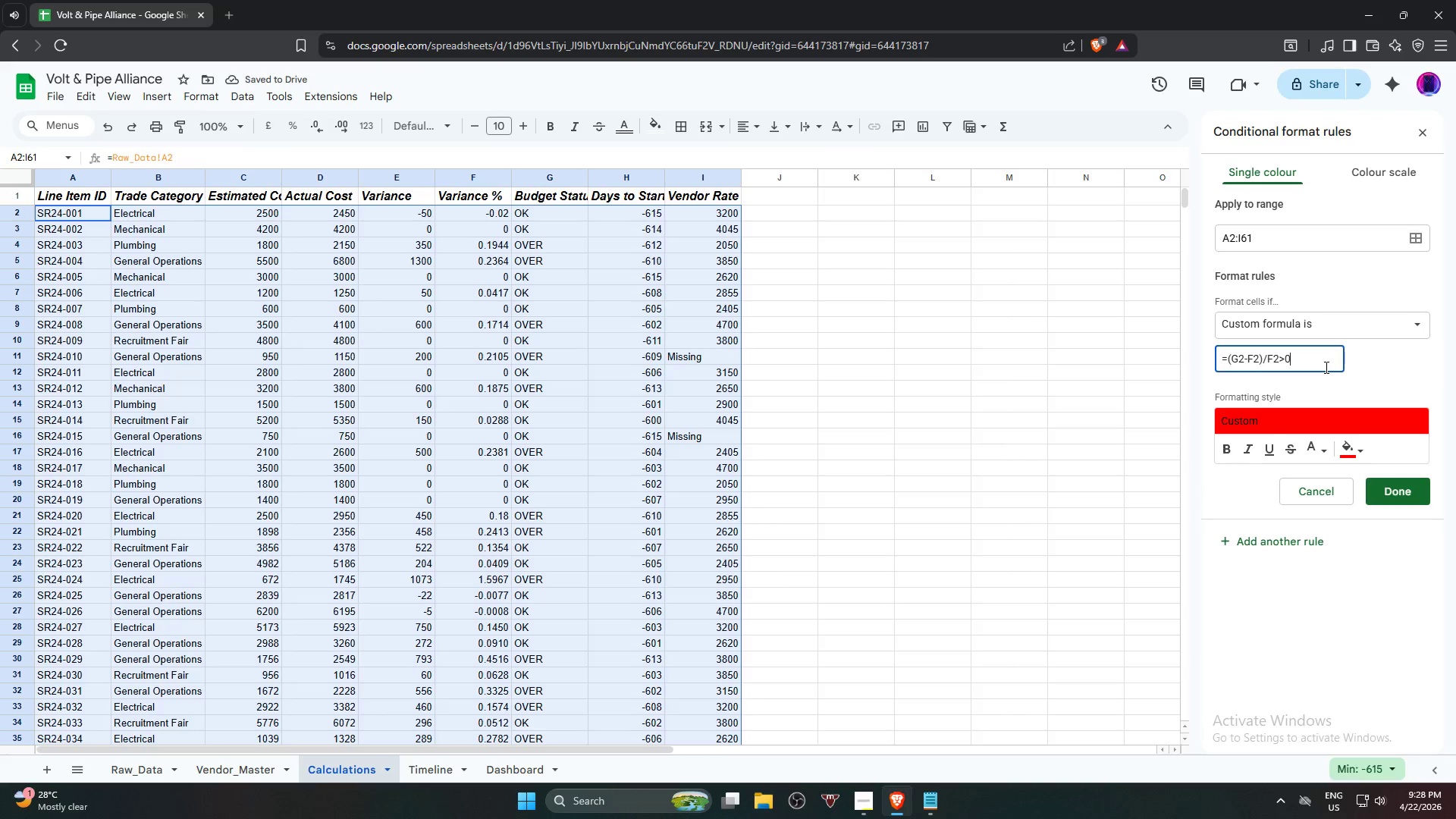 
type(.15)
 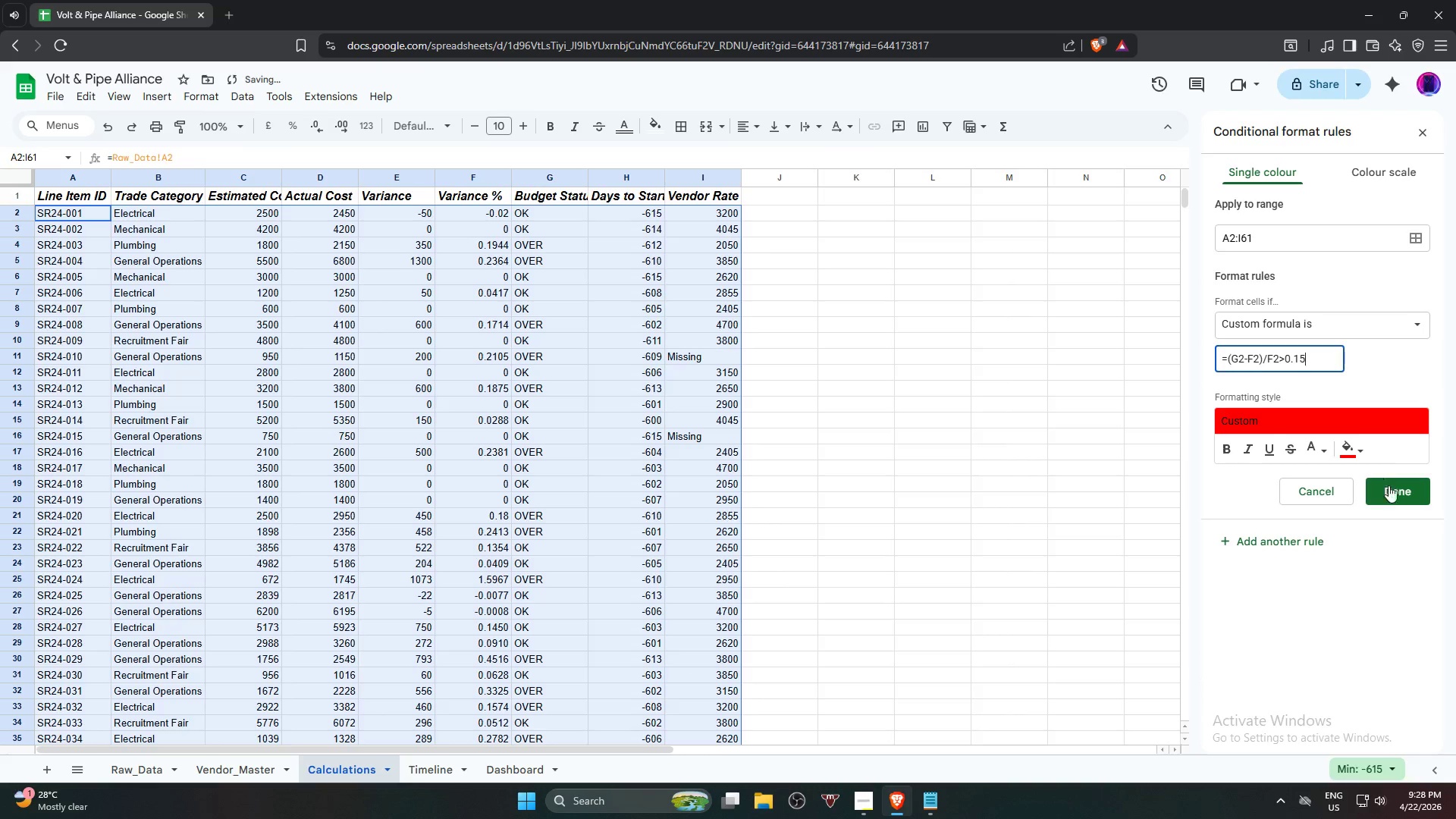 
left_click([1404, 487])
 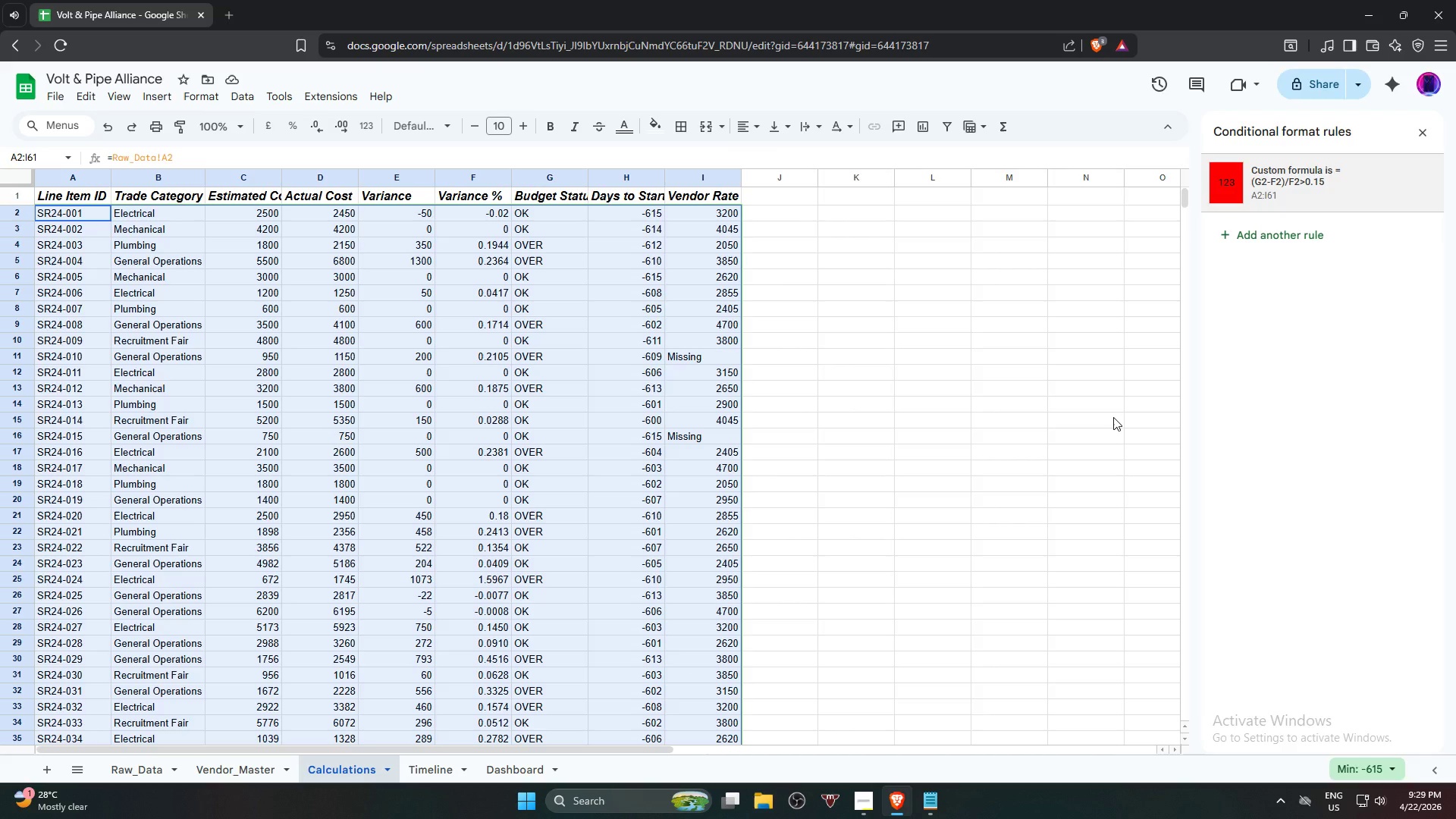 
wait(39.84)
 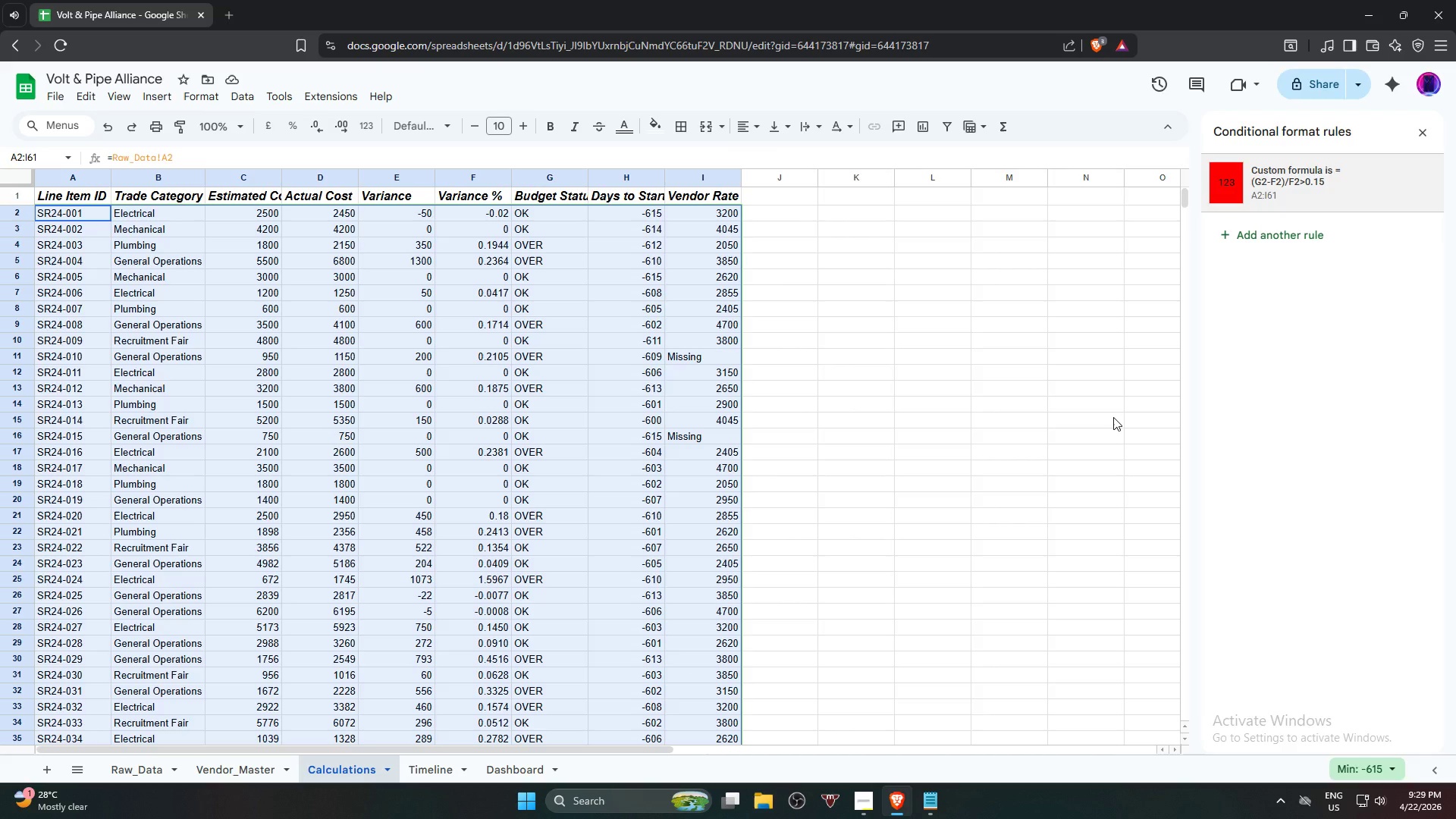 
scroll: coordinate [1007, 479], scroll_direction: down, amount: 1.0
 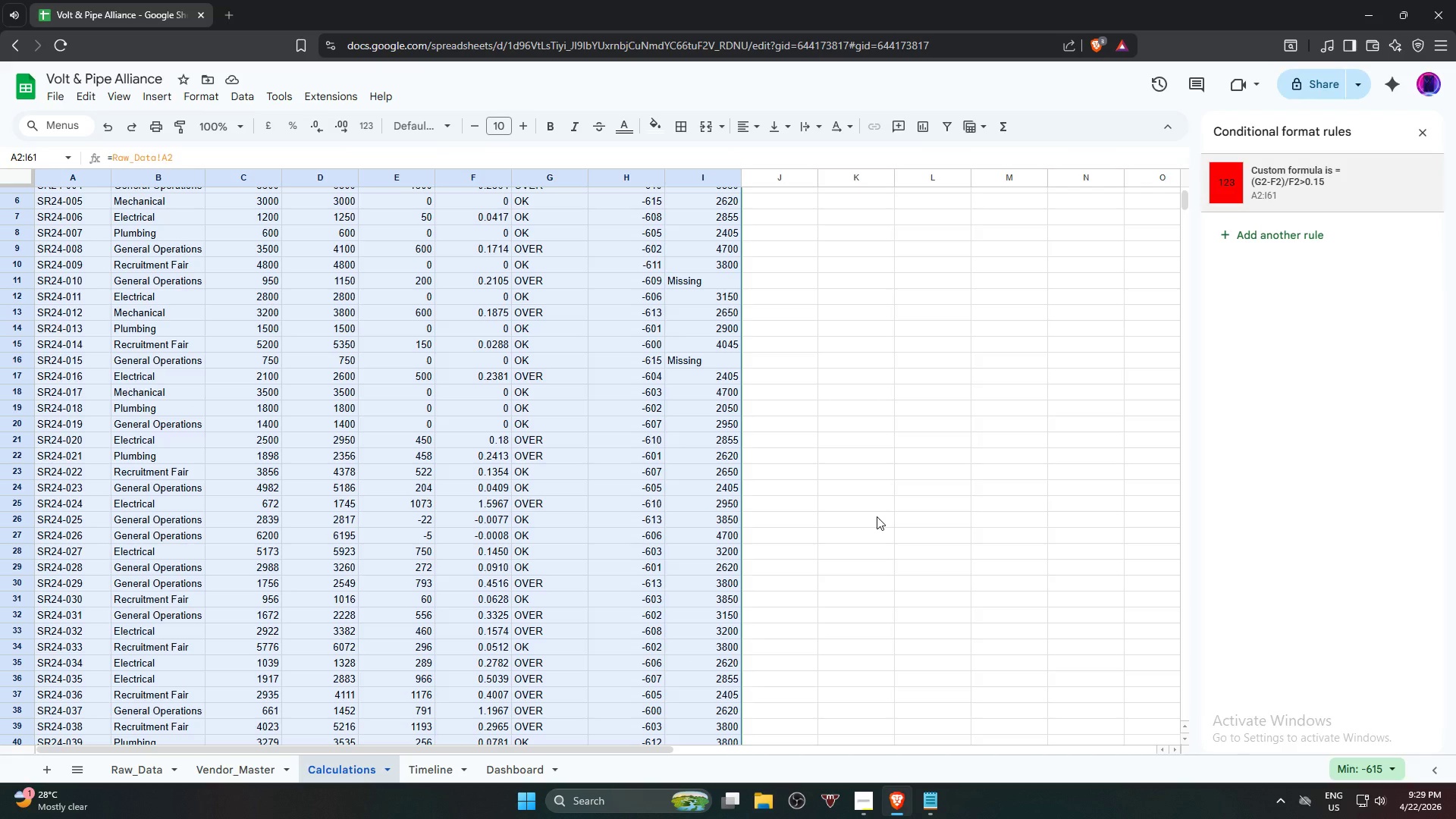 
wait(20.75)
 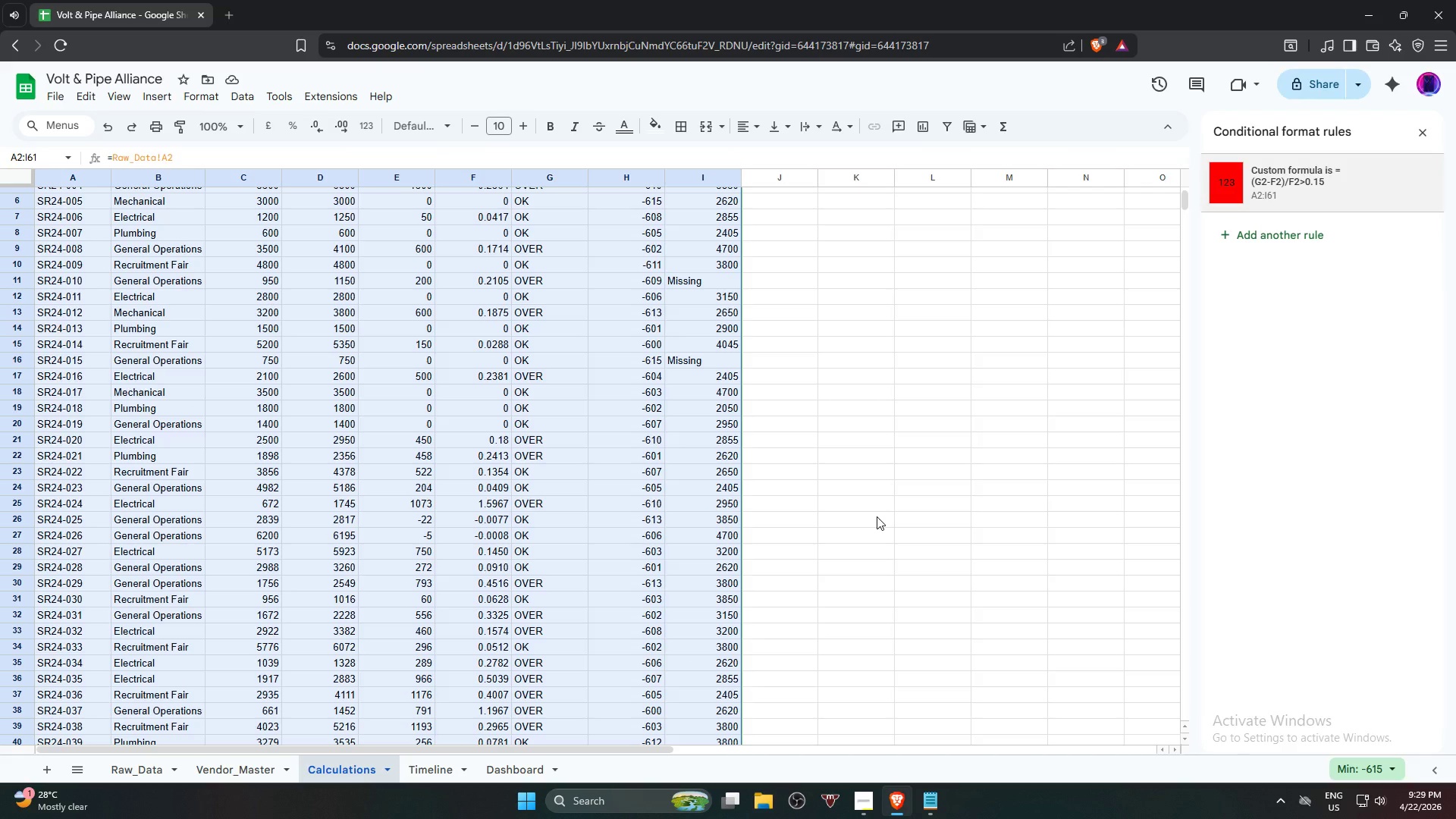 
left_click([1305, 190])
 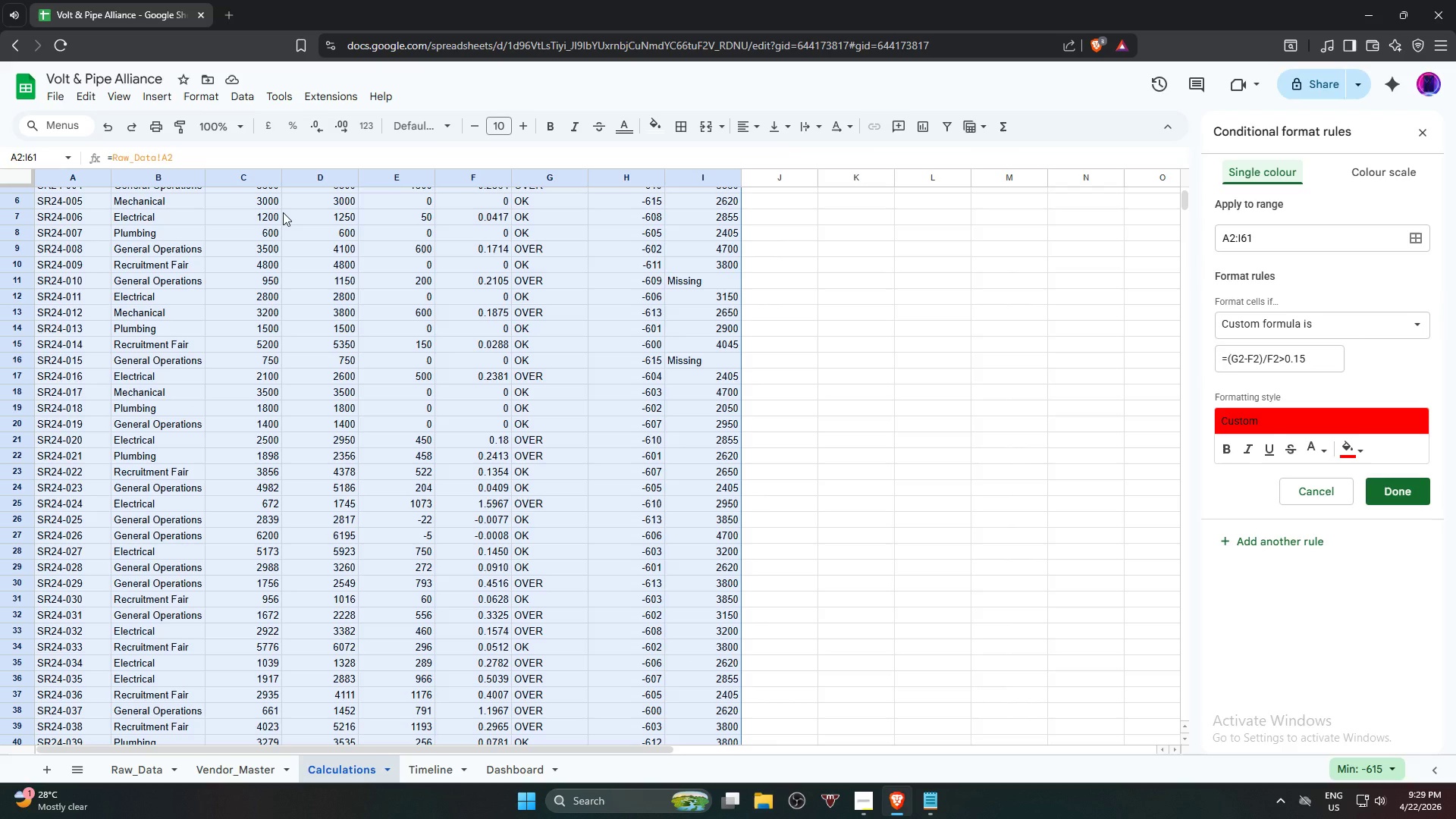 
wait(21.58)
 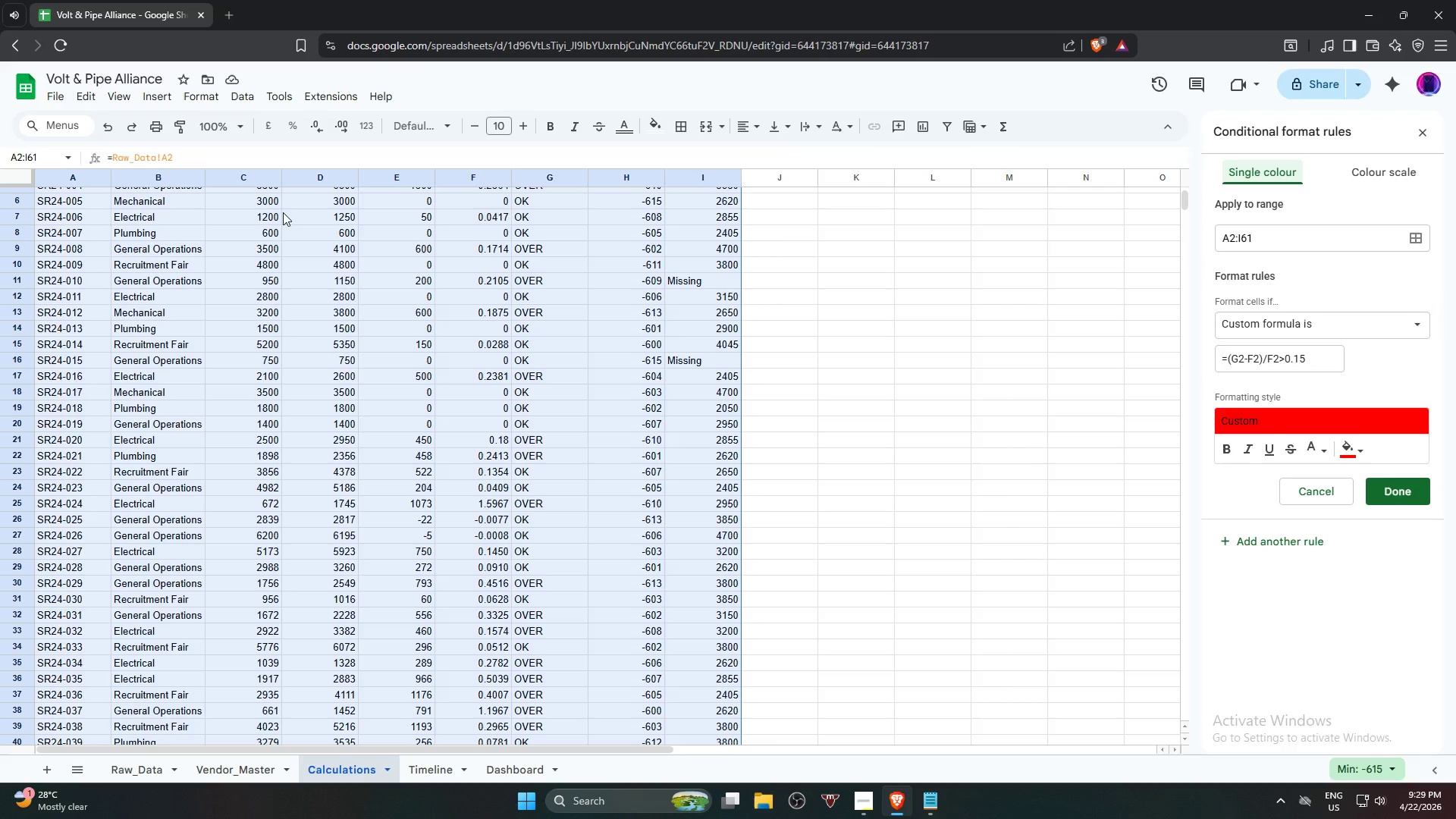 
left_click([221, 97])
 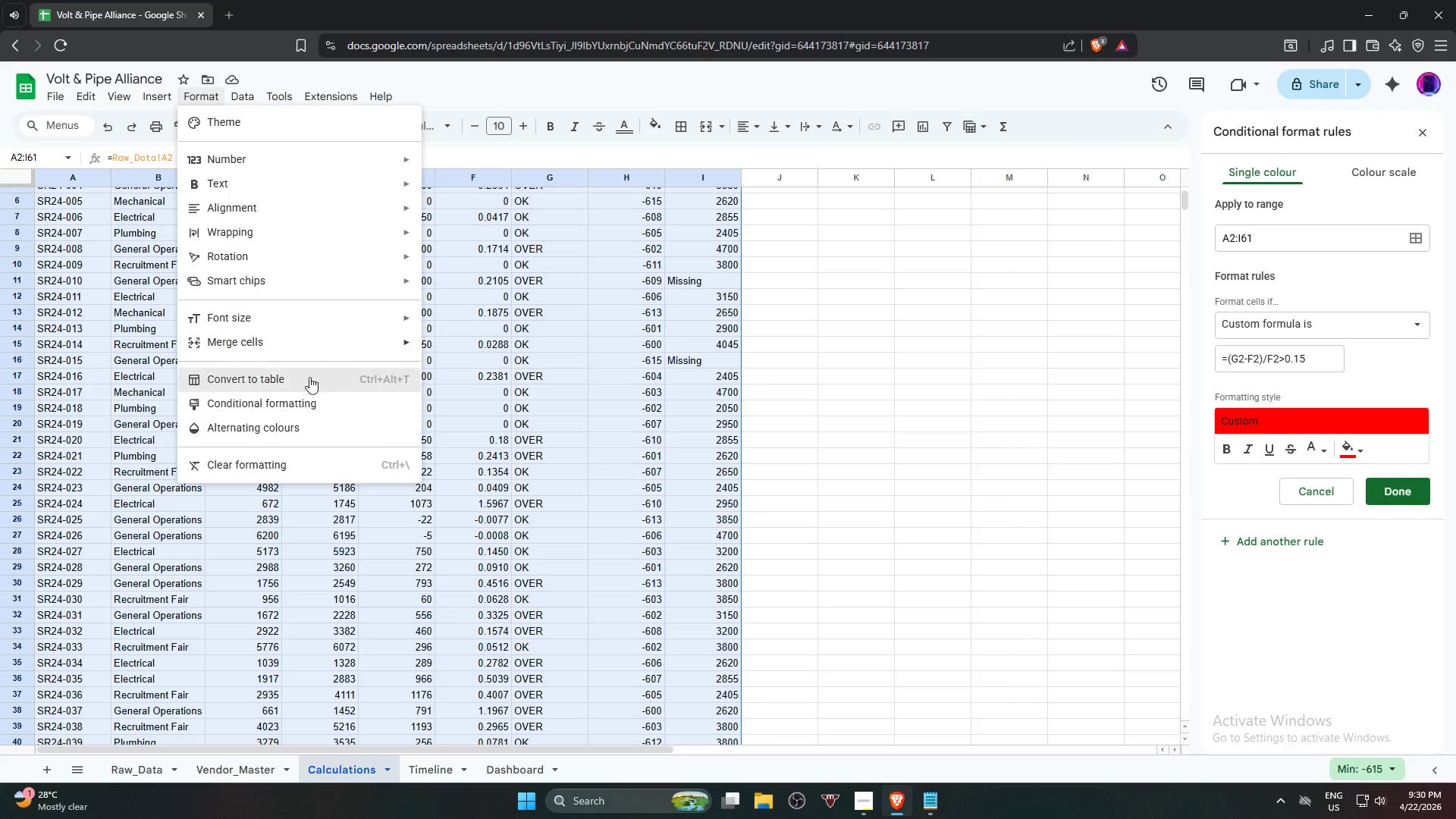 
left_click([308, 404])
 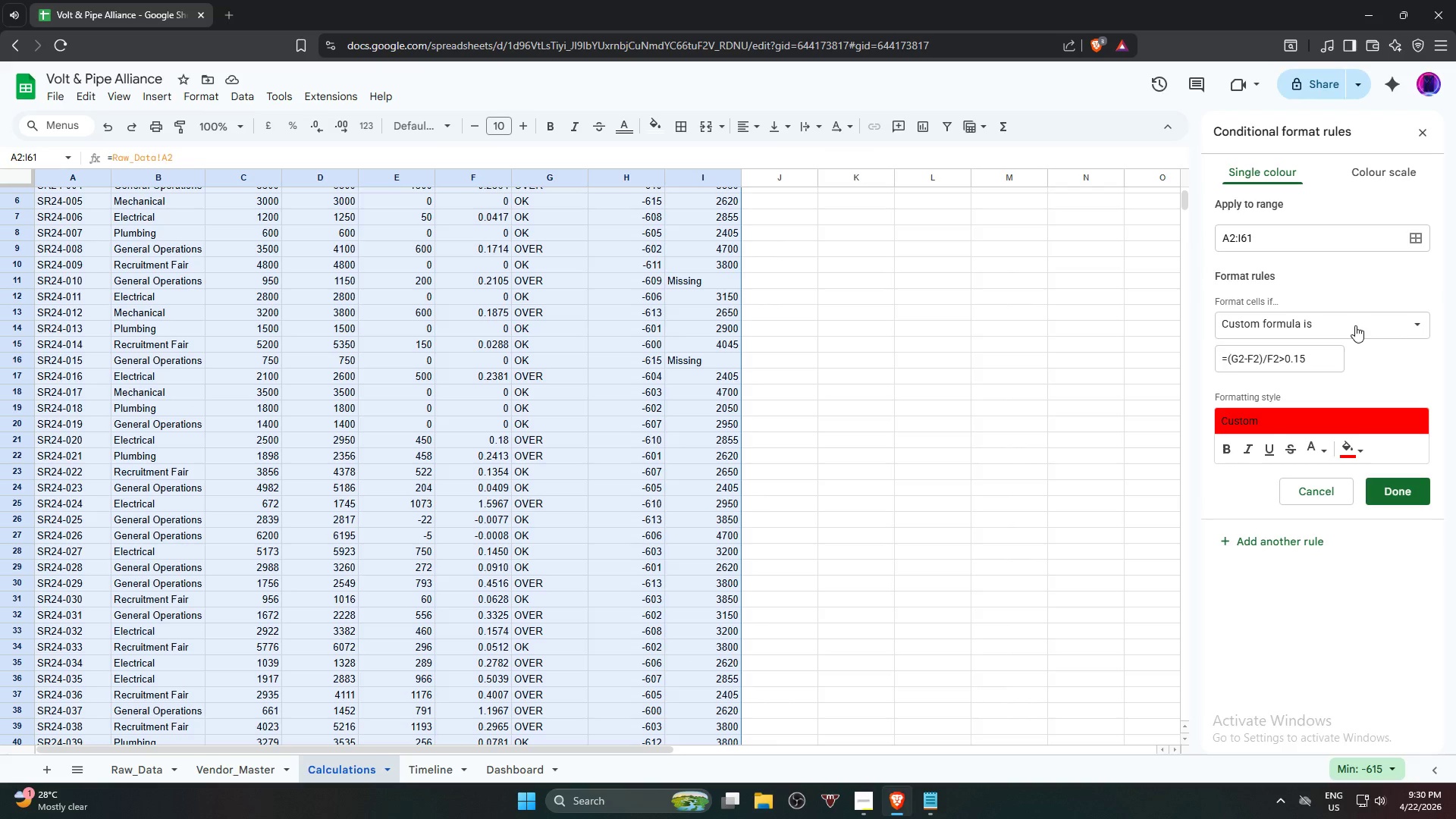 
wait(6.91)
 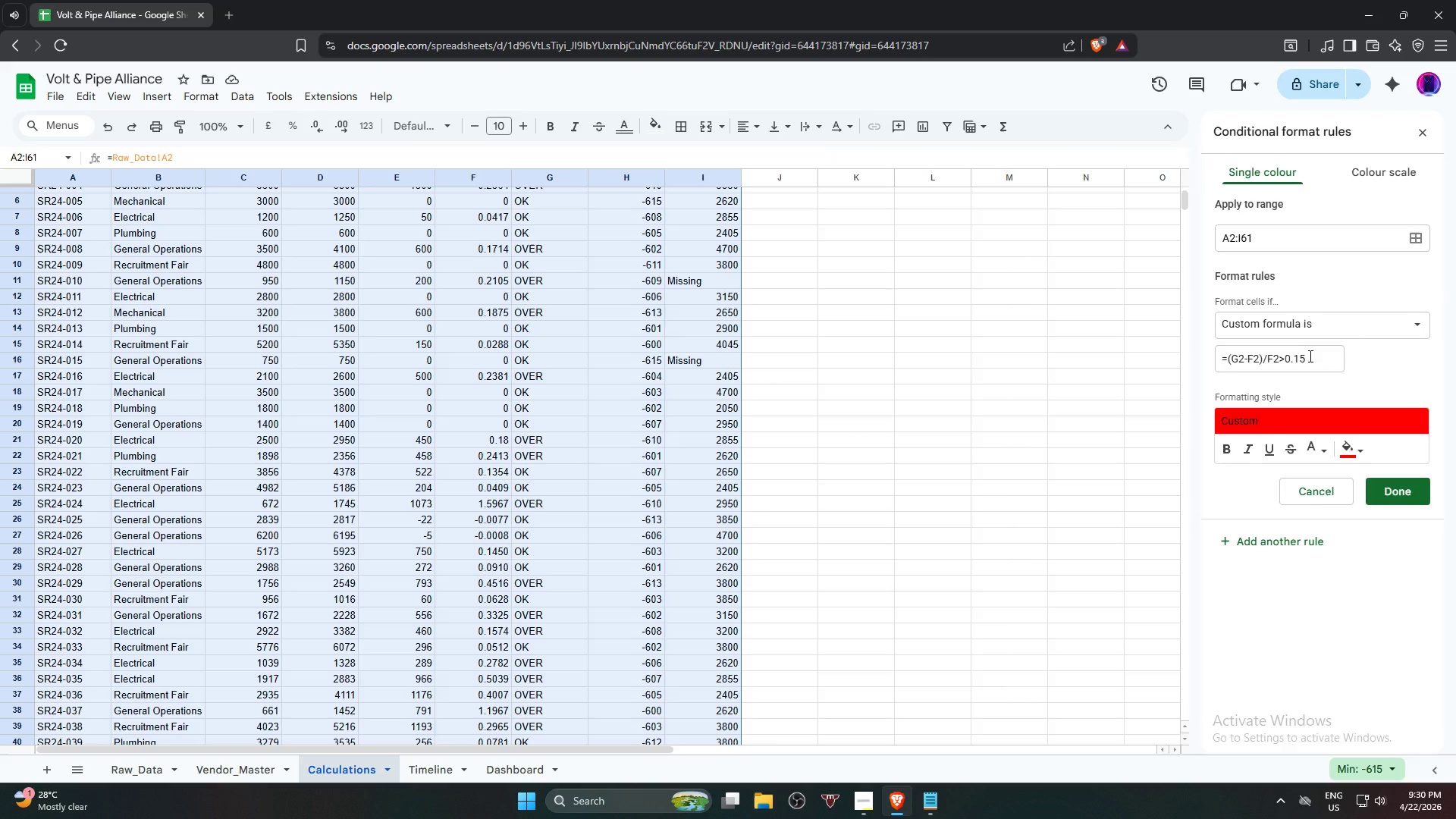 
left_click([1228, 361])
 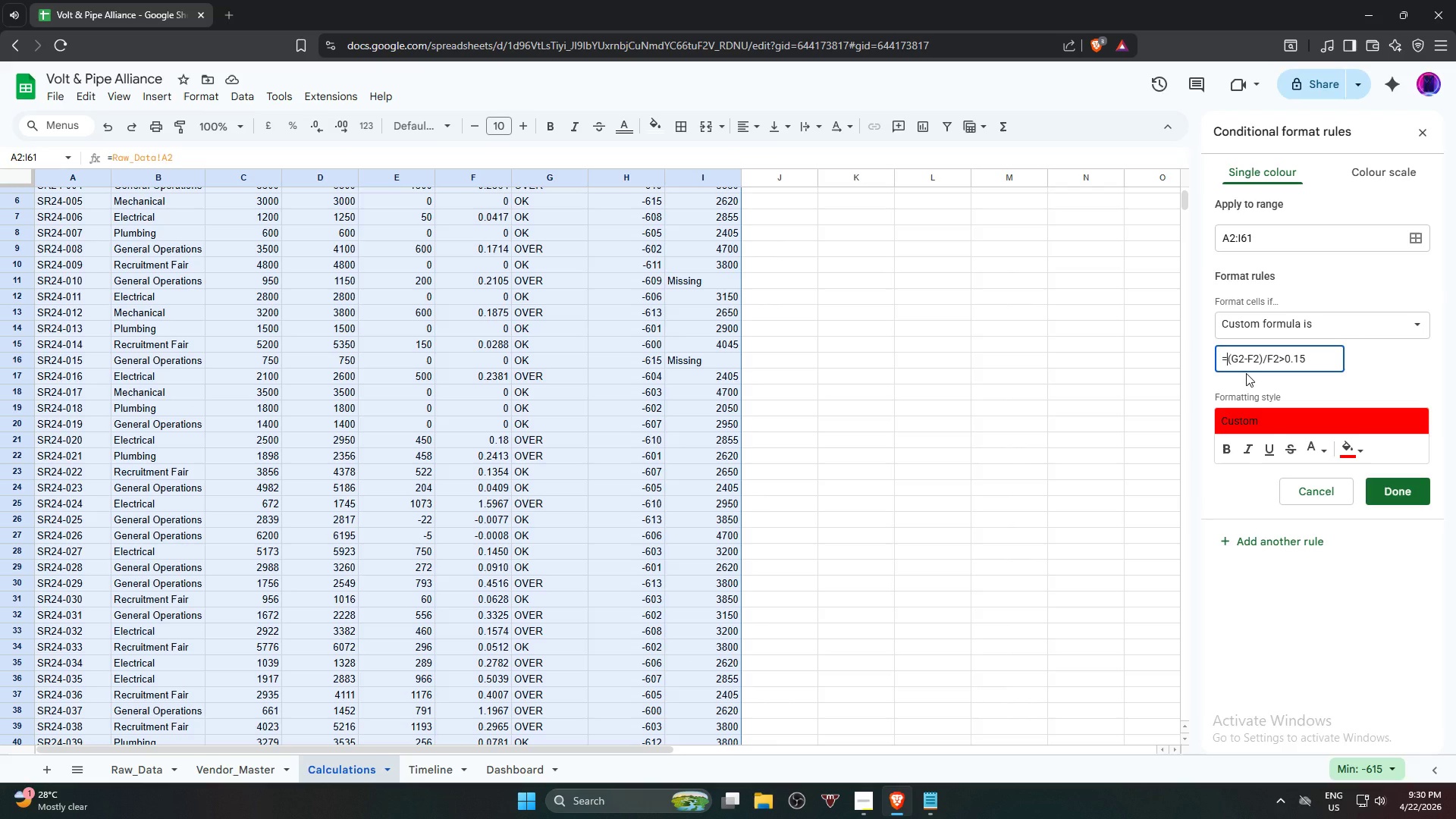 
type(AND)
 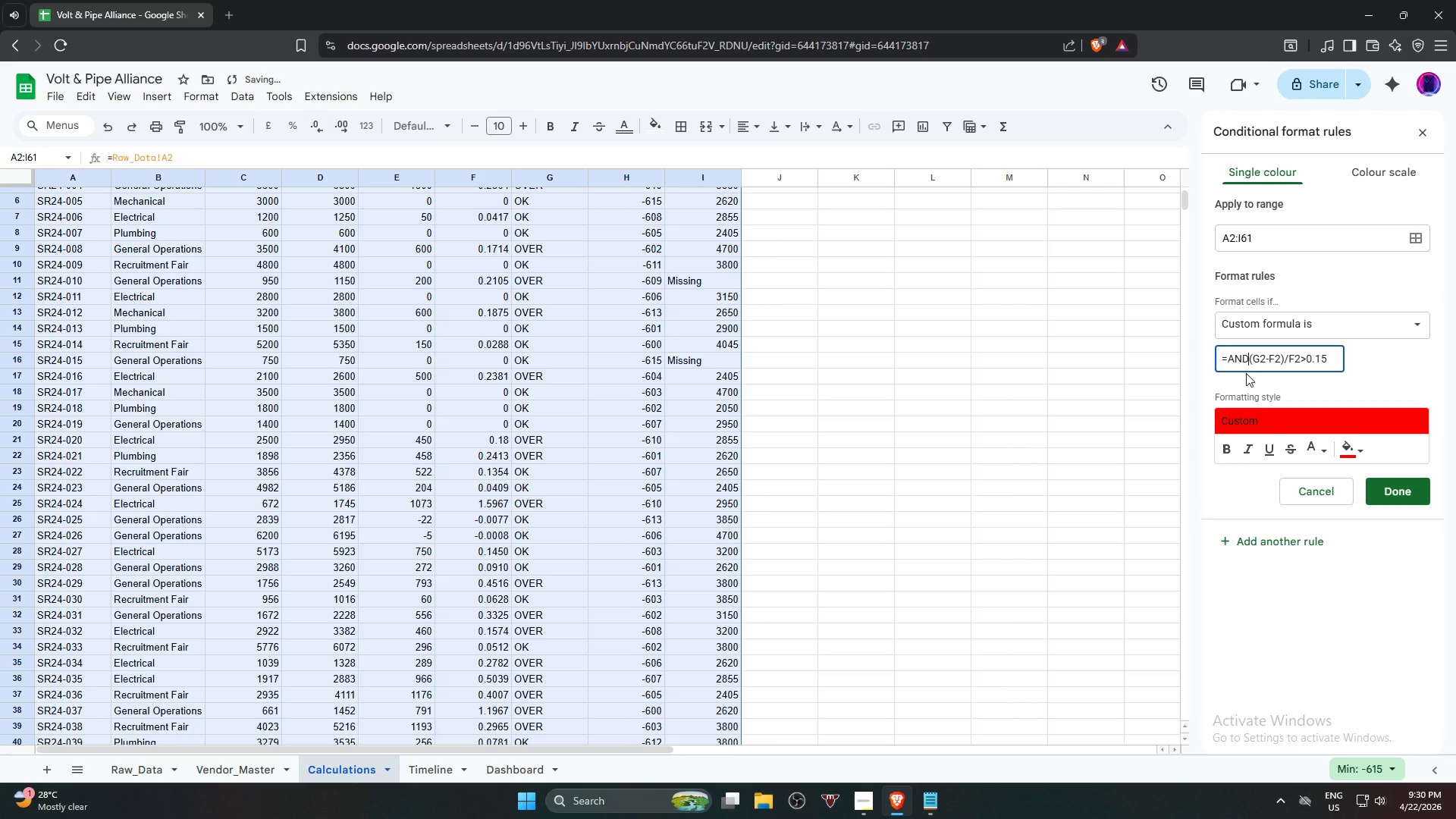 
key(ArrowRight)
 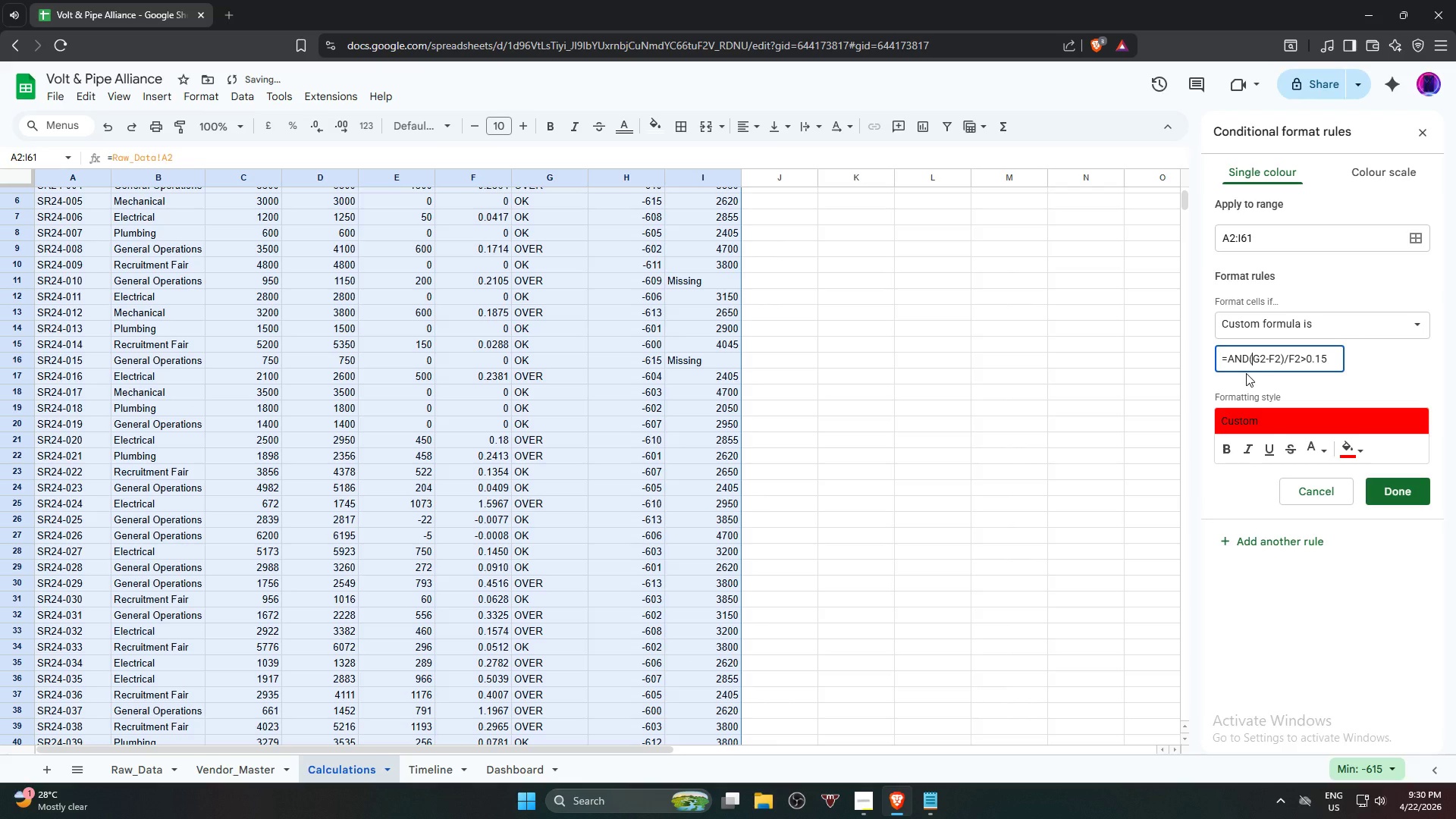 
key(ArrowRight)
 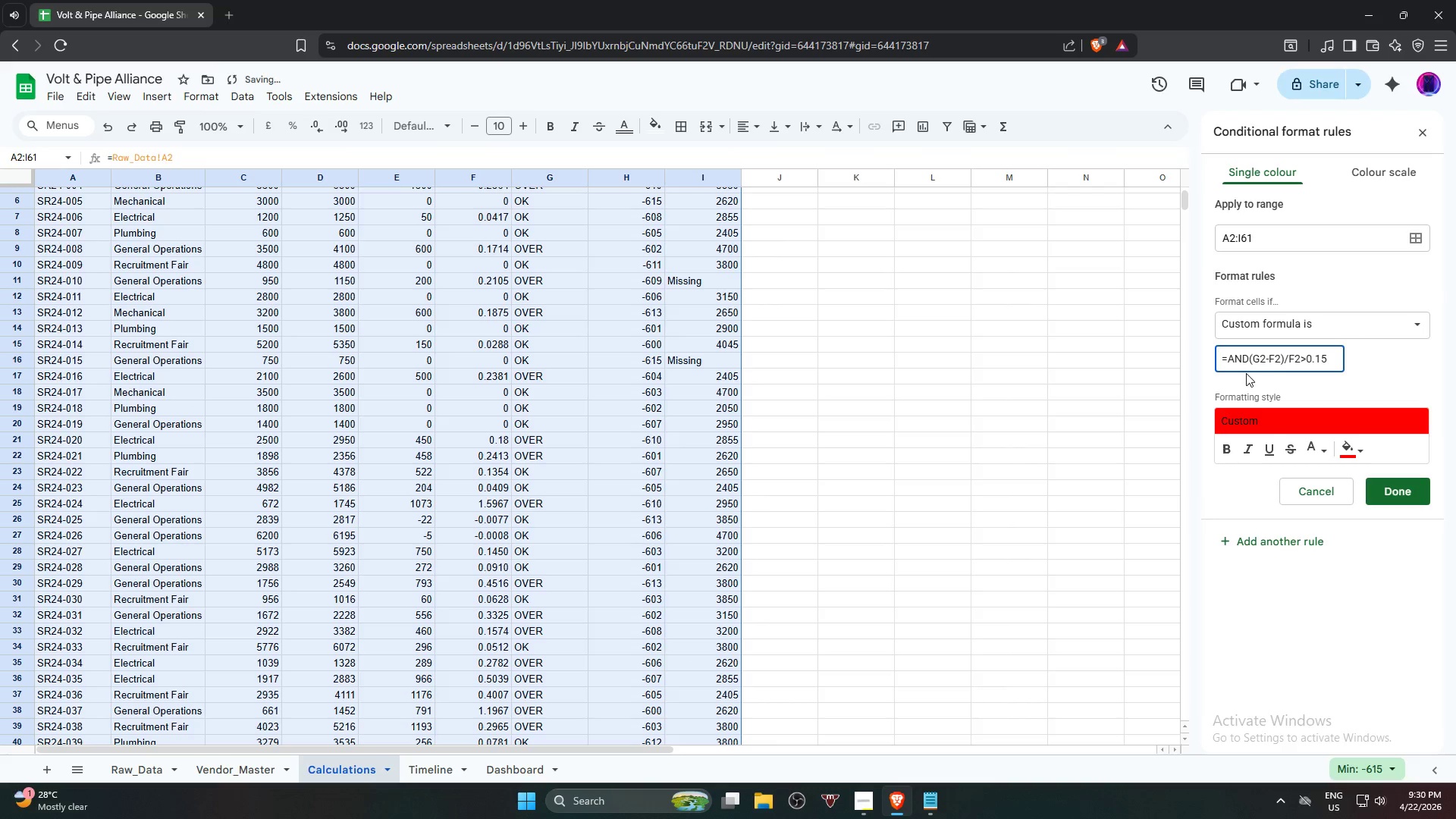 
key(ArrowRight)
 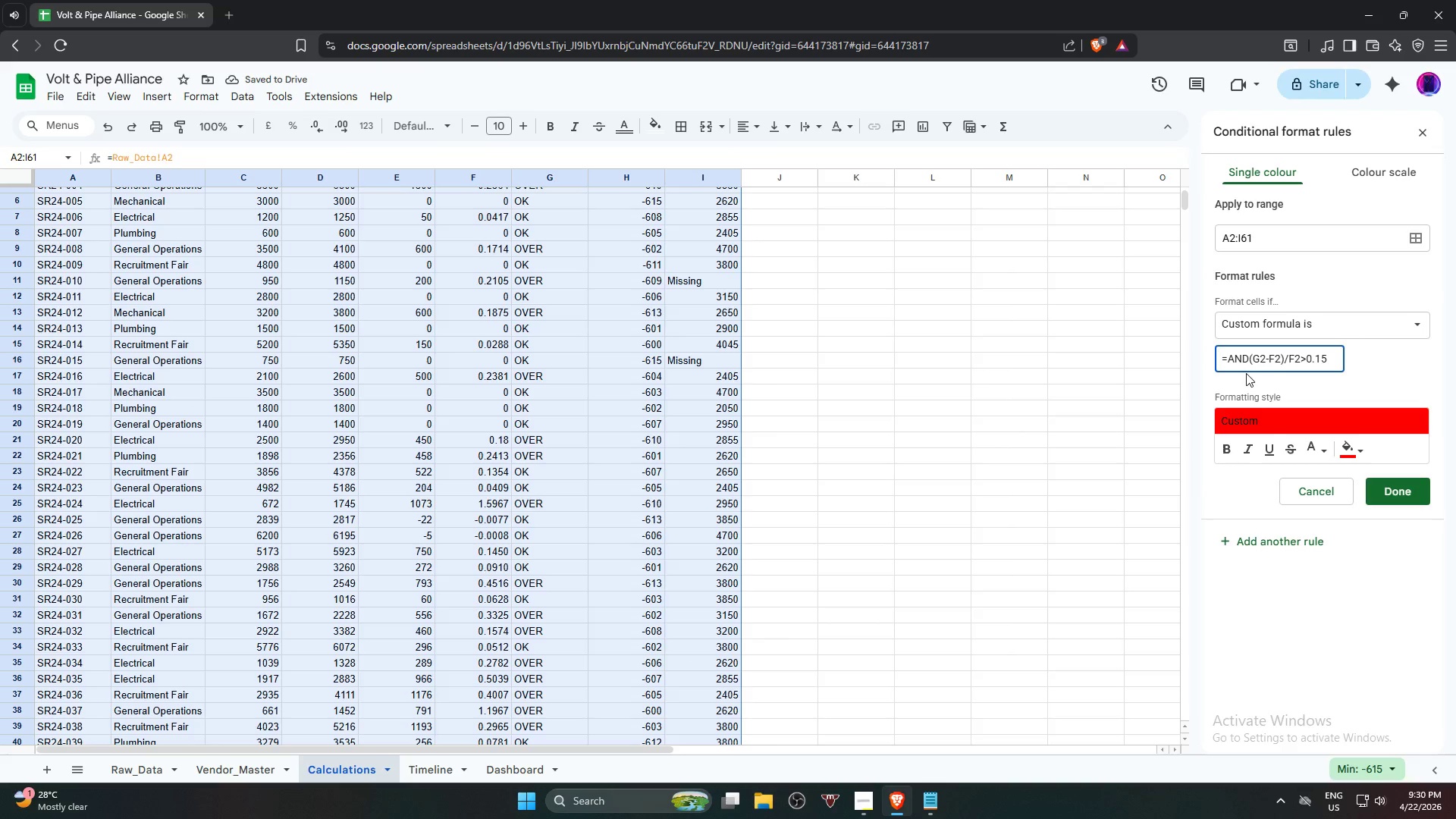 
key(Backspace)
key(Backspace)
type(F2<>)
 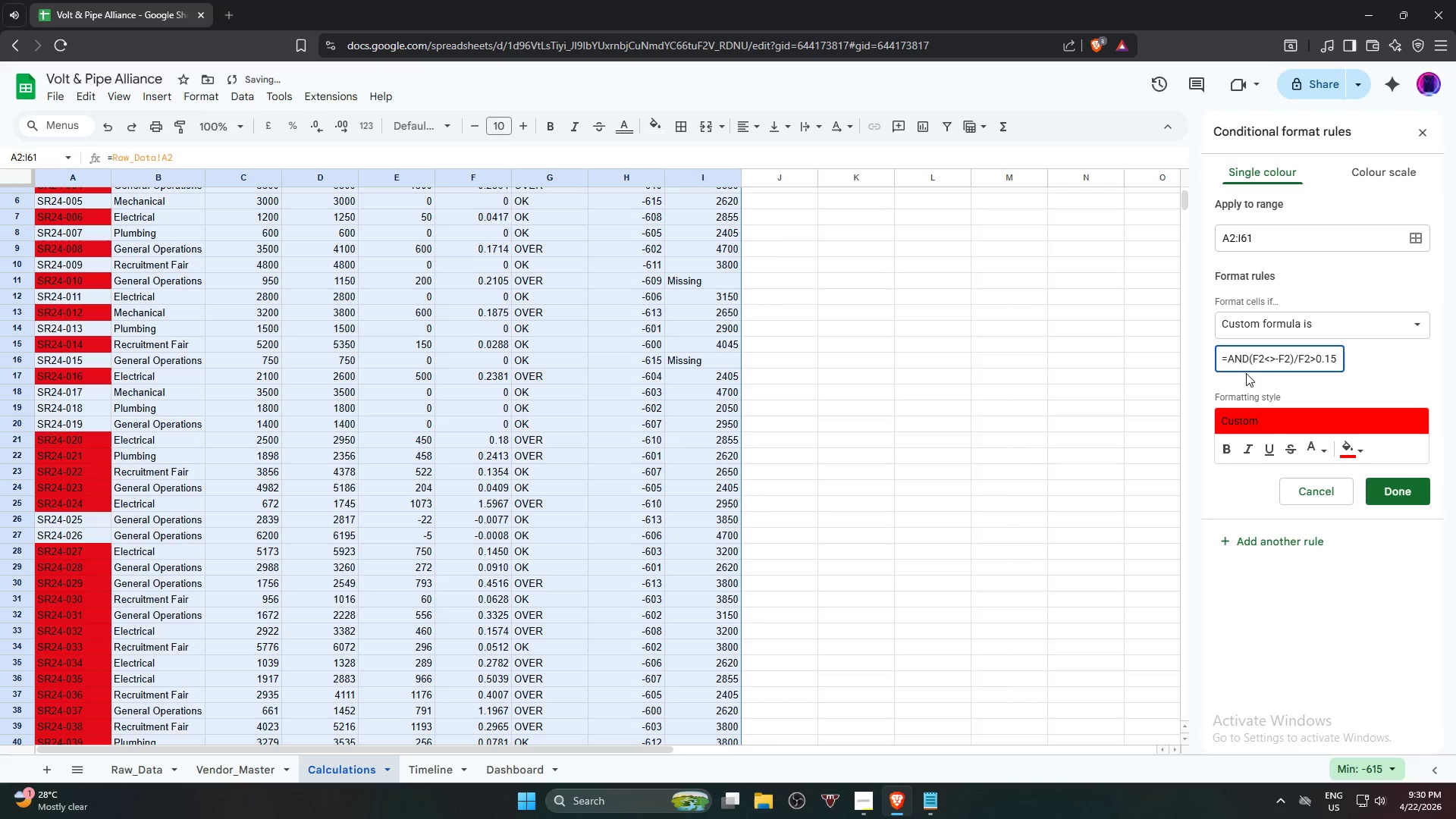 
key(ArrowRight)
 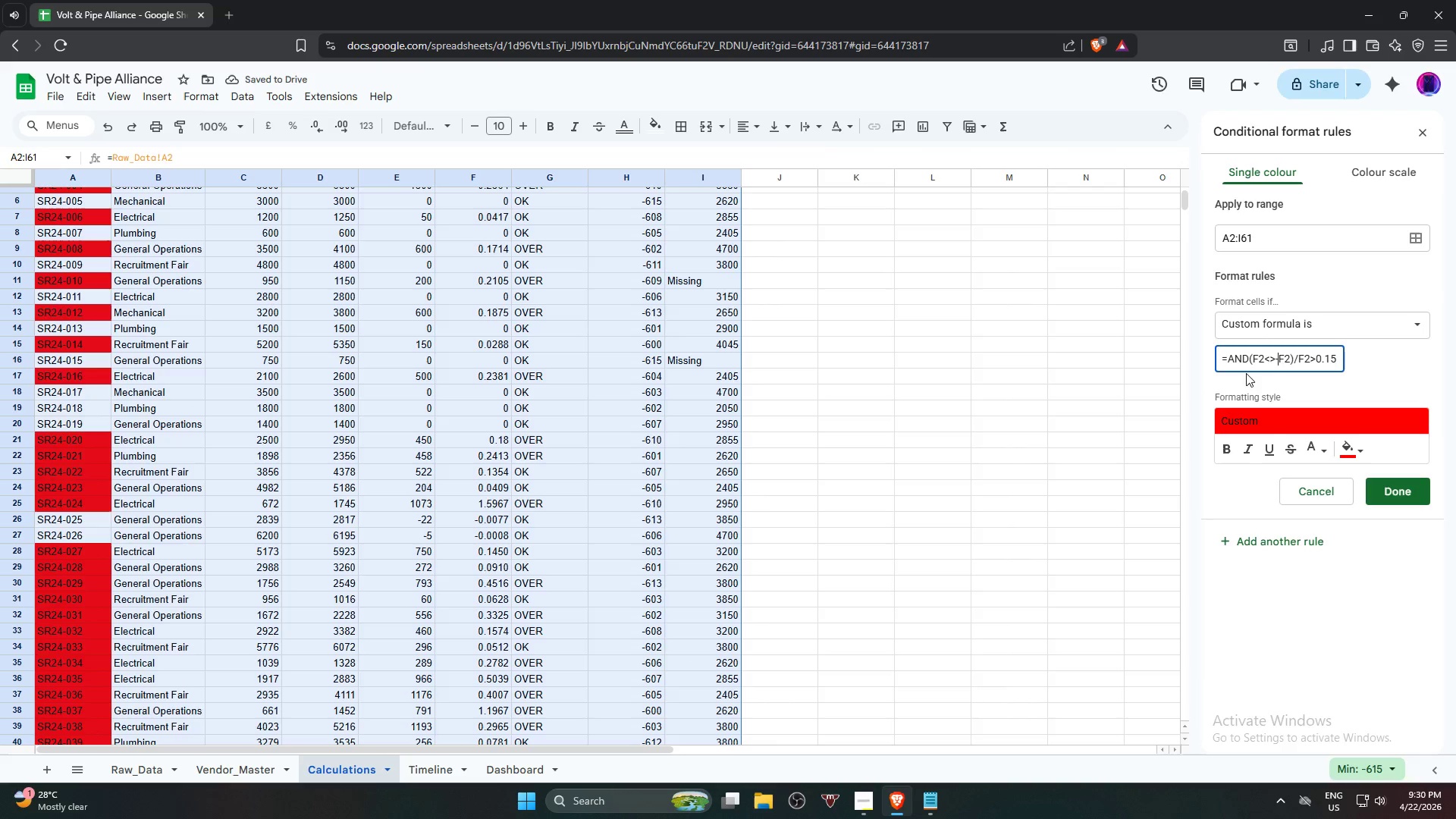 
key(ArrowRight)
 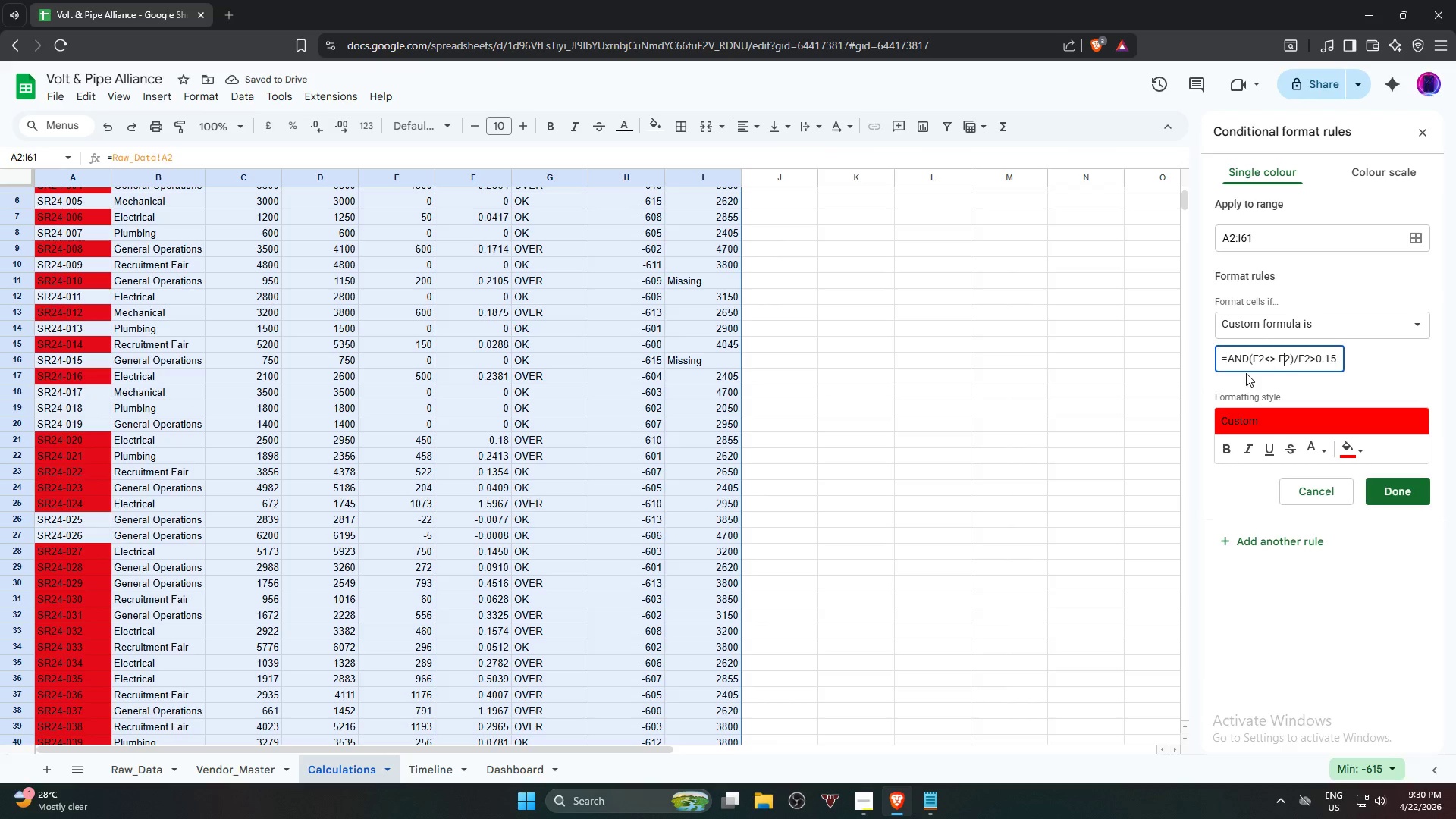 
key(ArrowRight)
 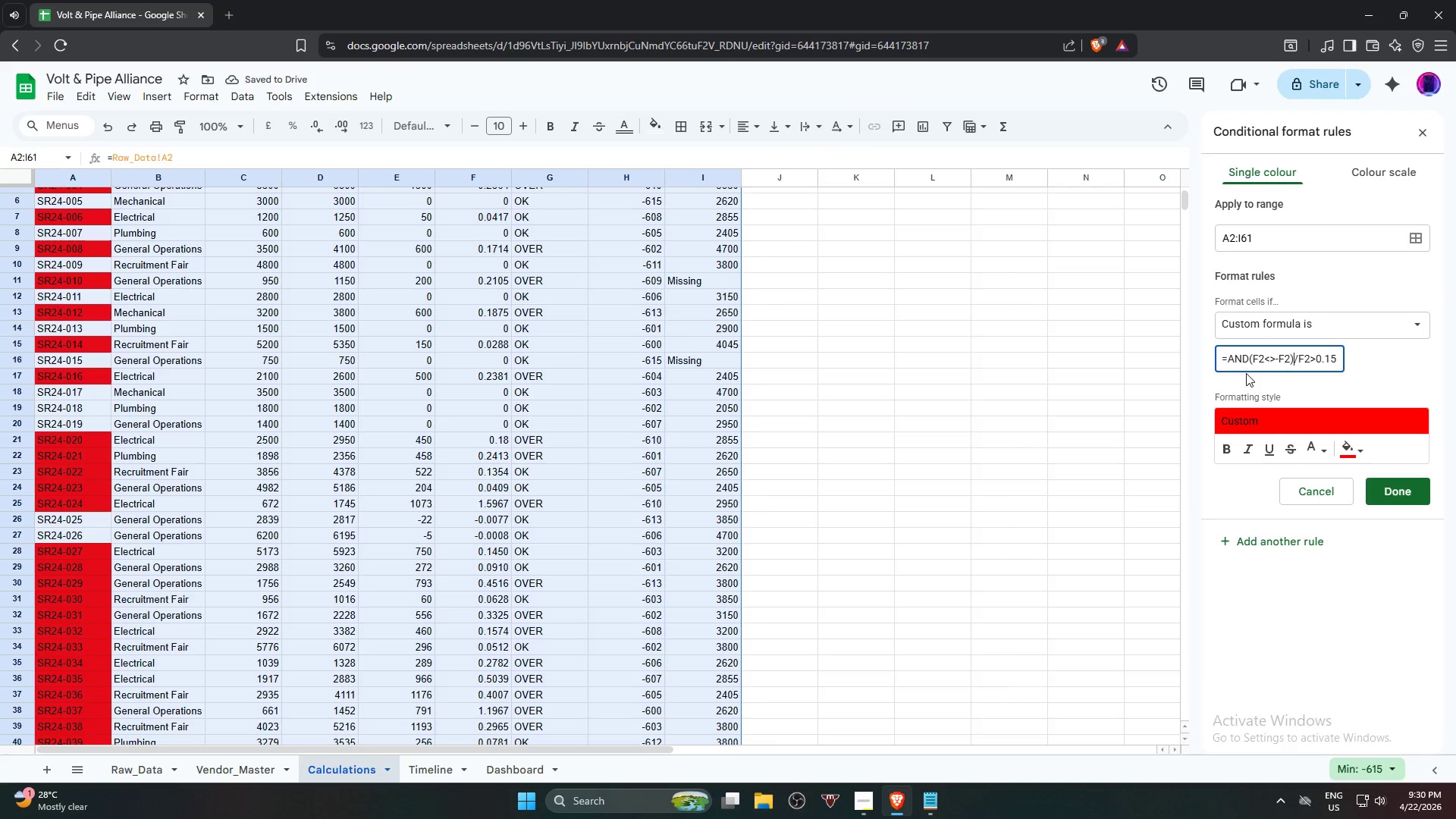 
key(ArrowRight)
 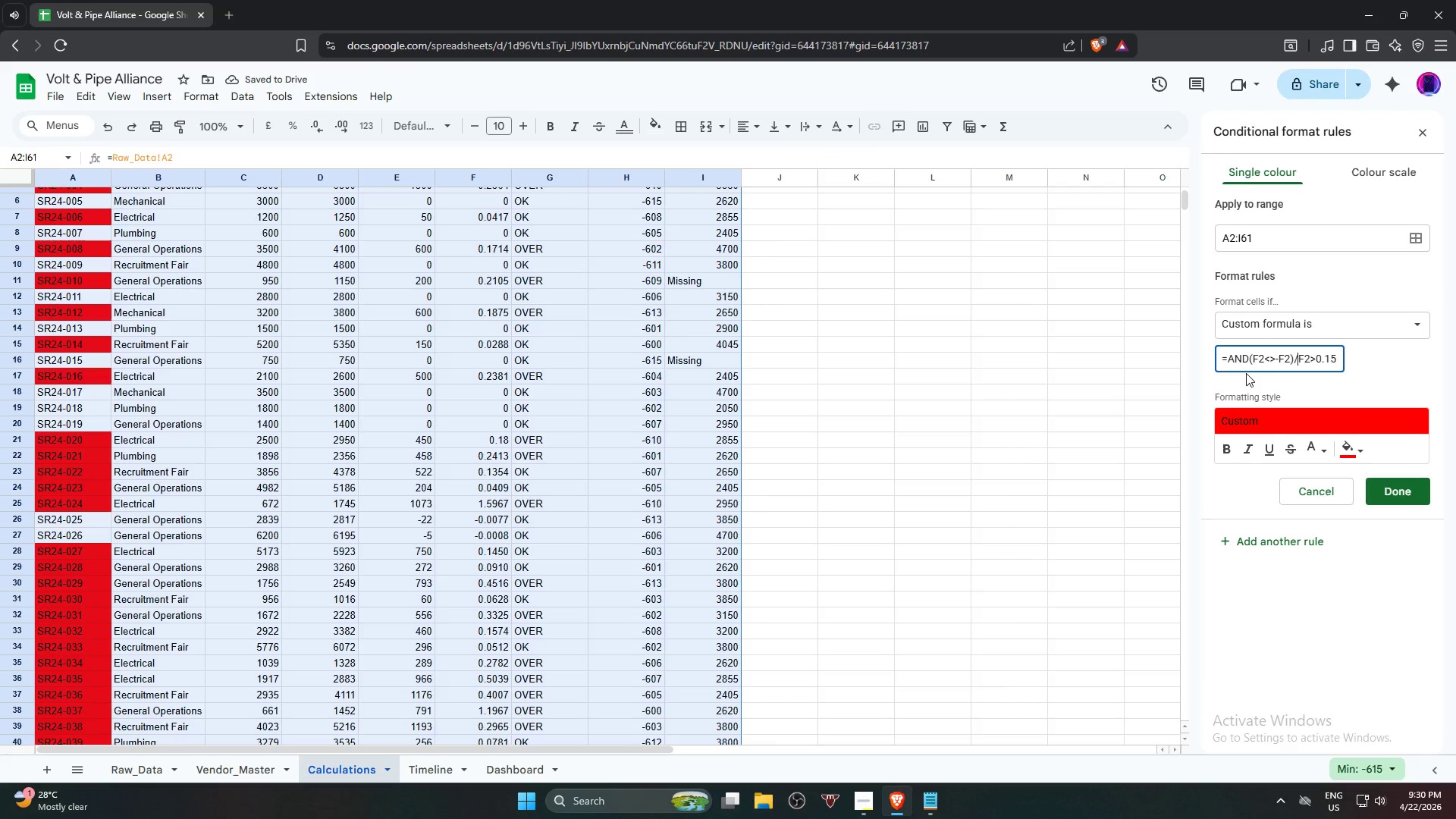 
hold_key(key=ArrowRight, duration=0.78)
 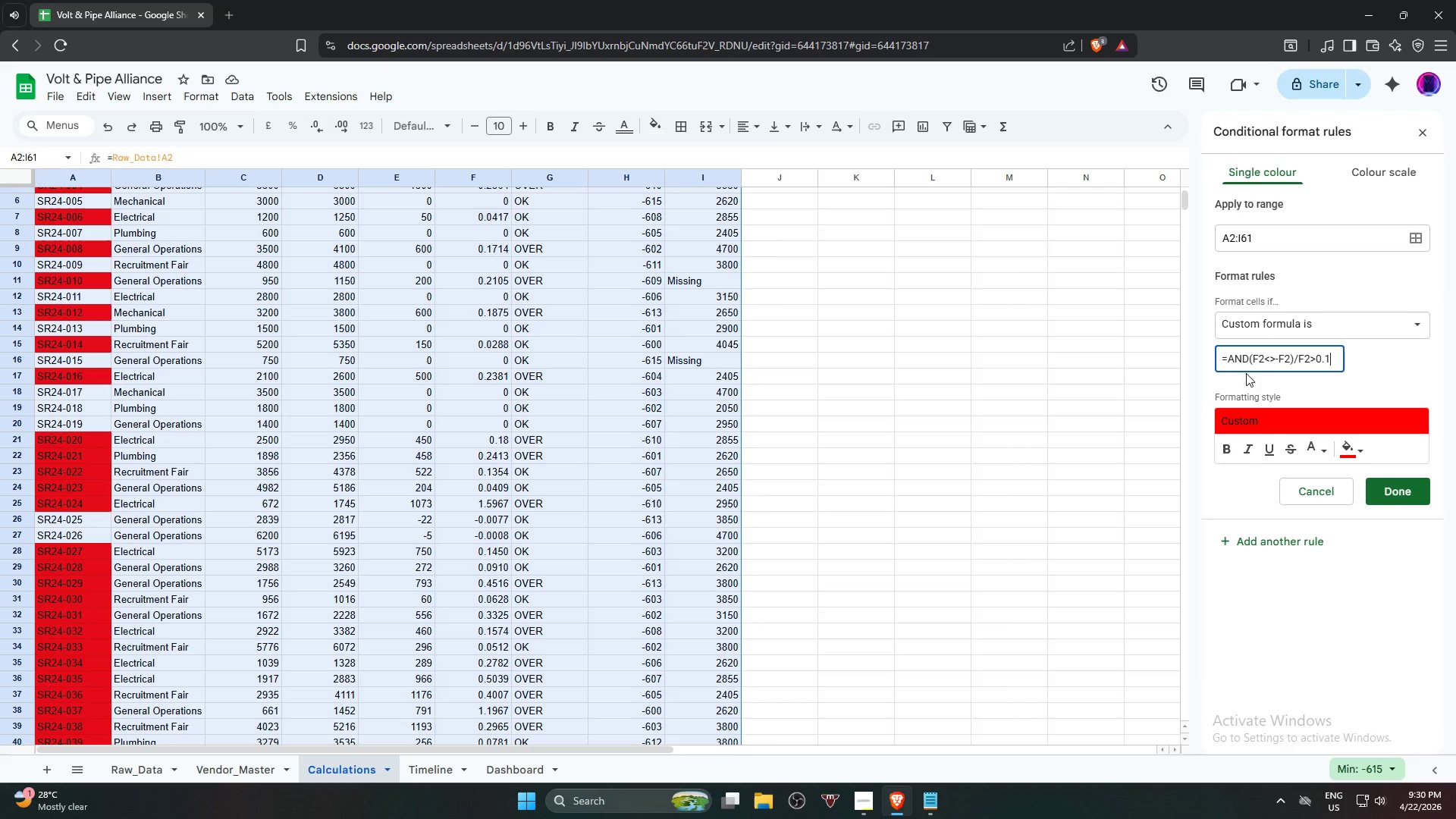 
hold_key(key=Backspace, duration=0.81)
 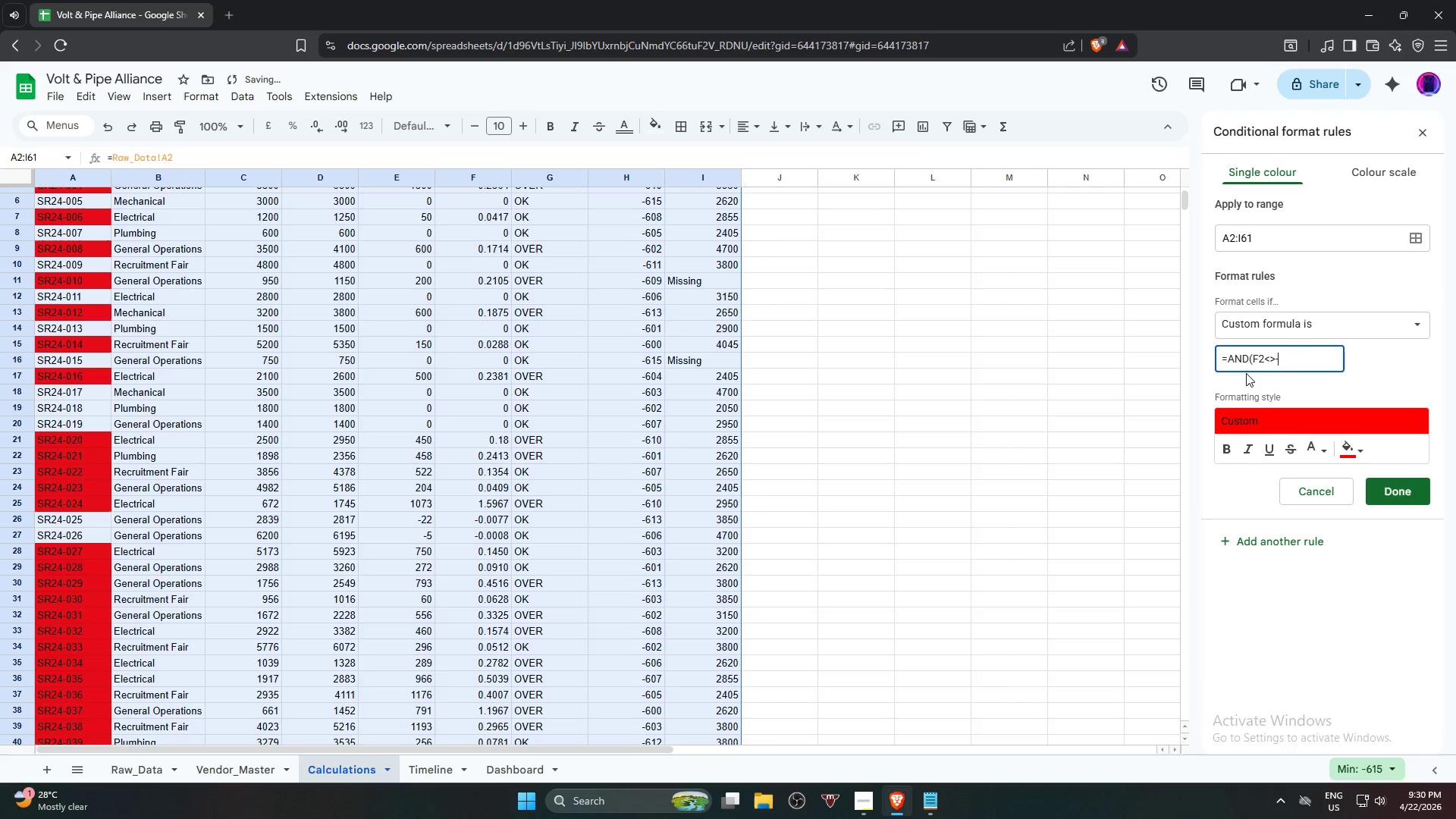 
key(Backspace)
type(-)
key(Backspace)
type(=)
key(Backspace)
type(0,(G2-F2)/F2>0.15))
 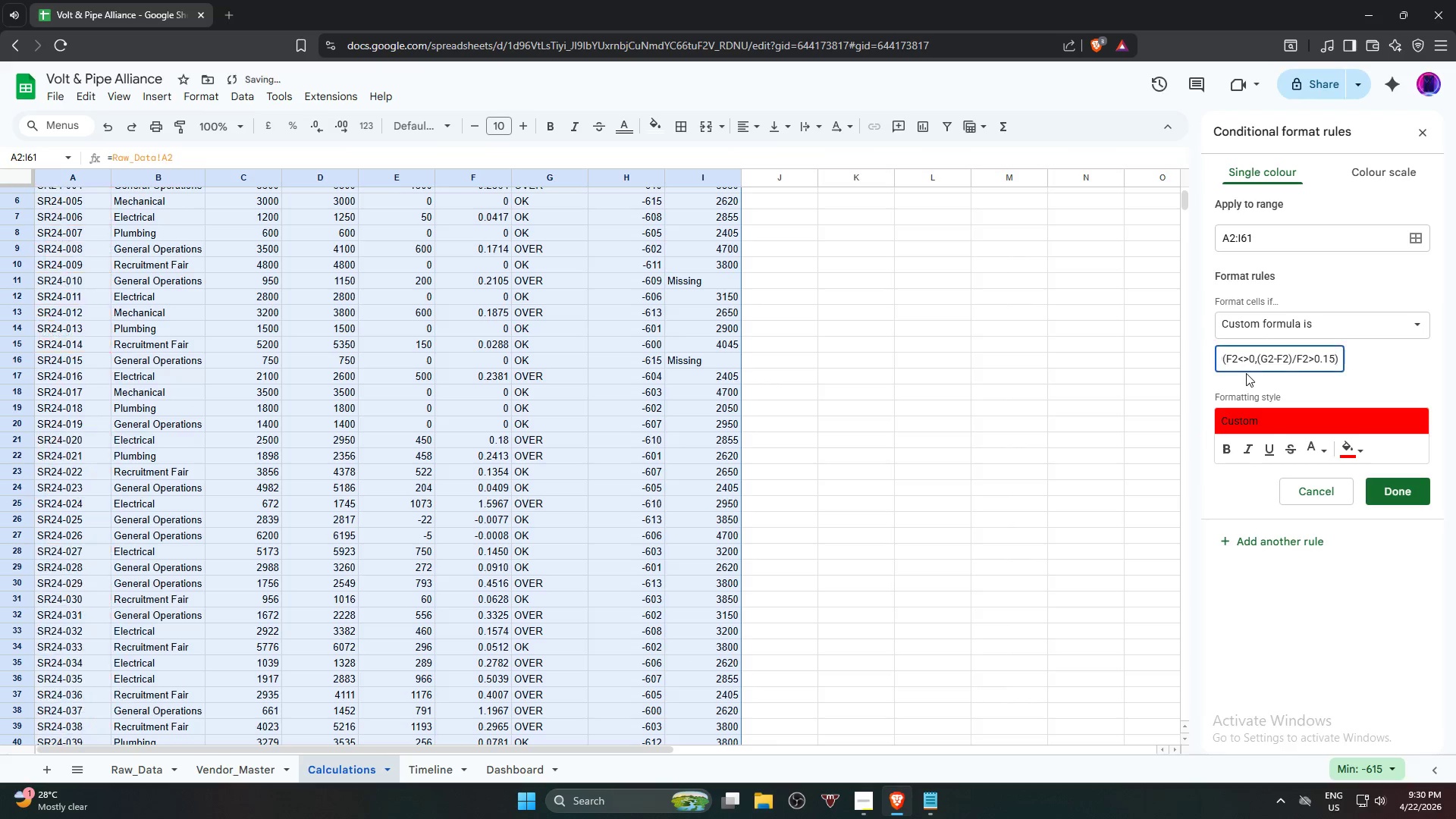 
scroll: coordinate [539, 364], scroll_direction: up, amount: 5.0
 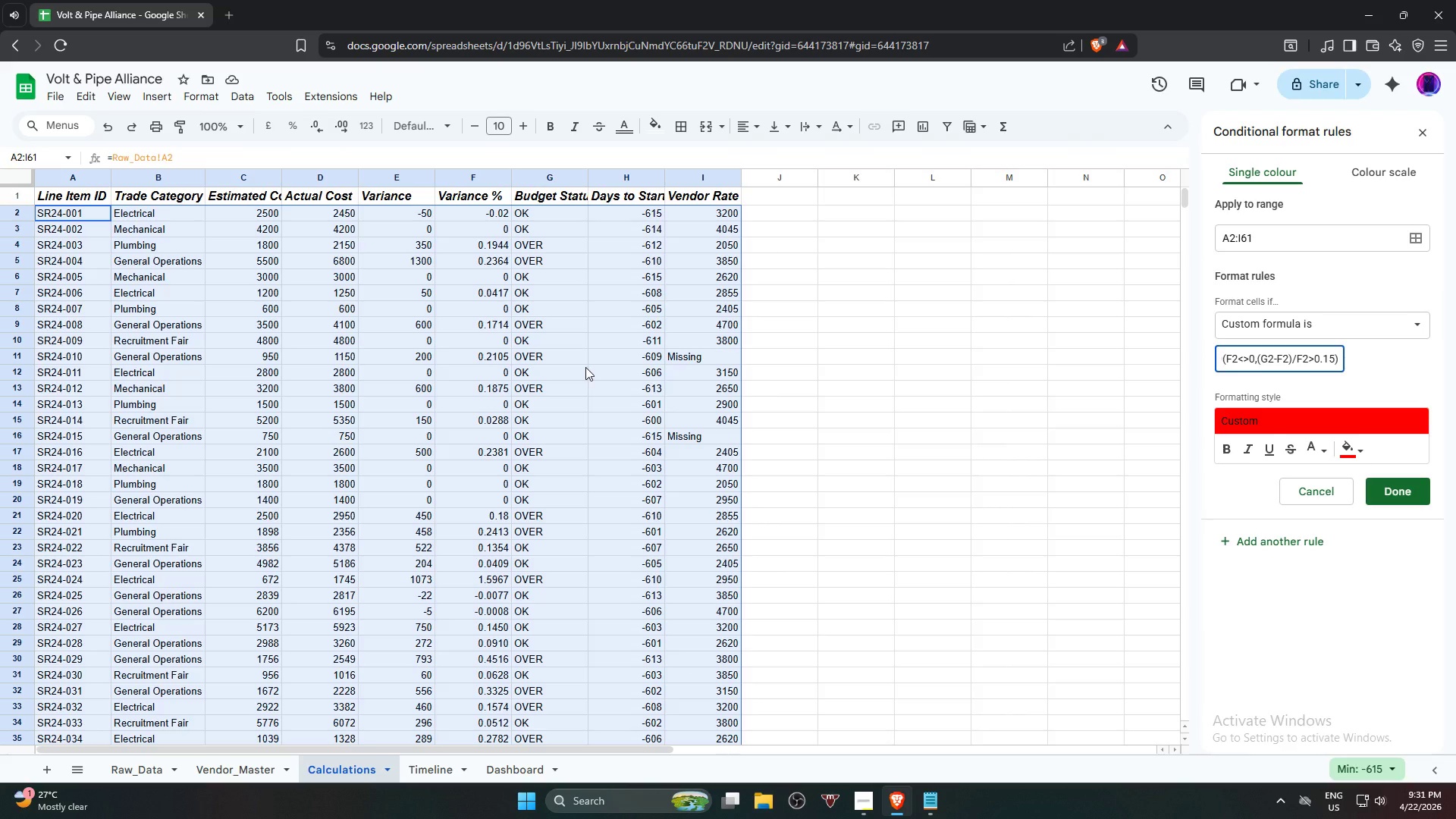 
wait(21.92)
 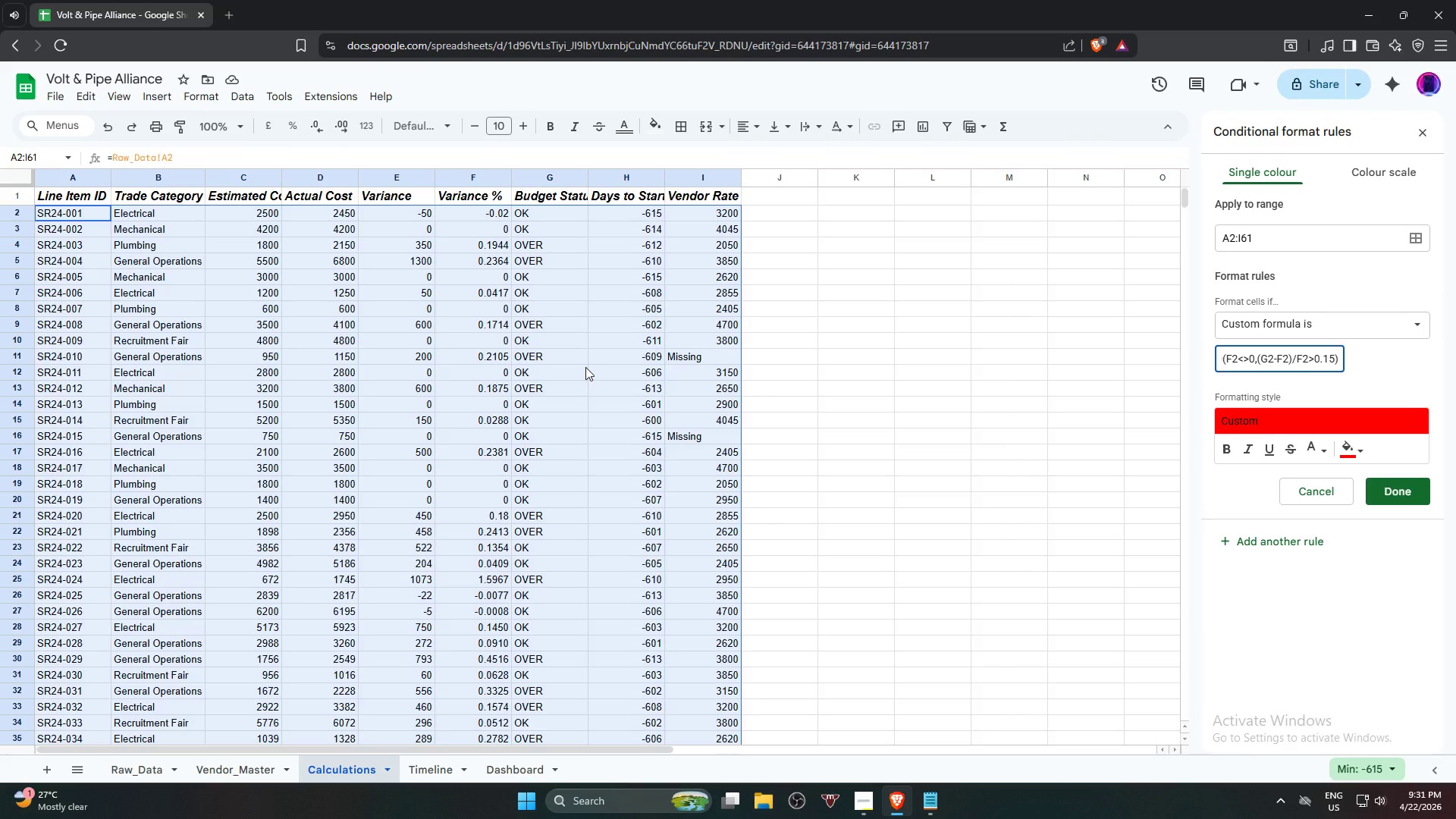 
left_click([1394, 494])
 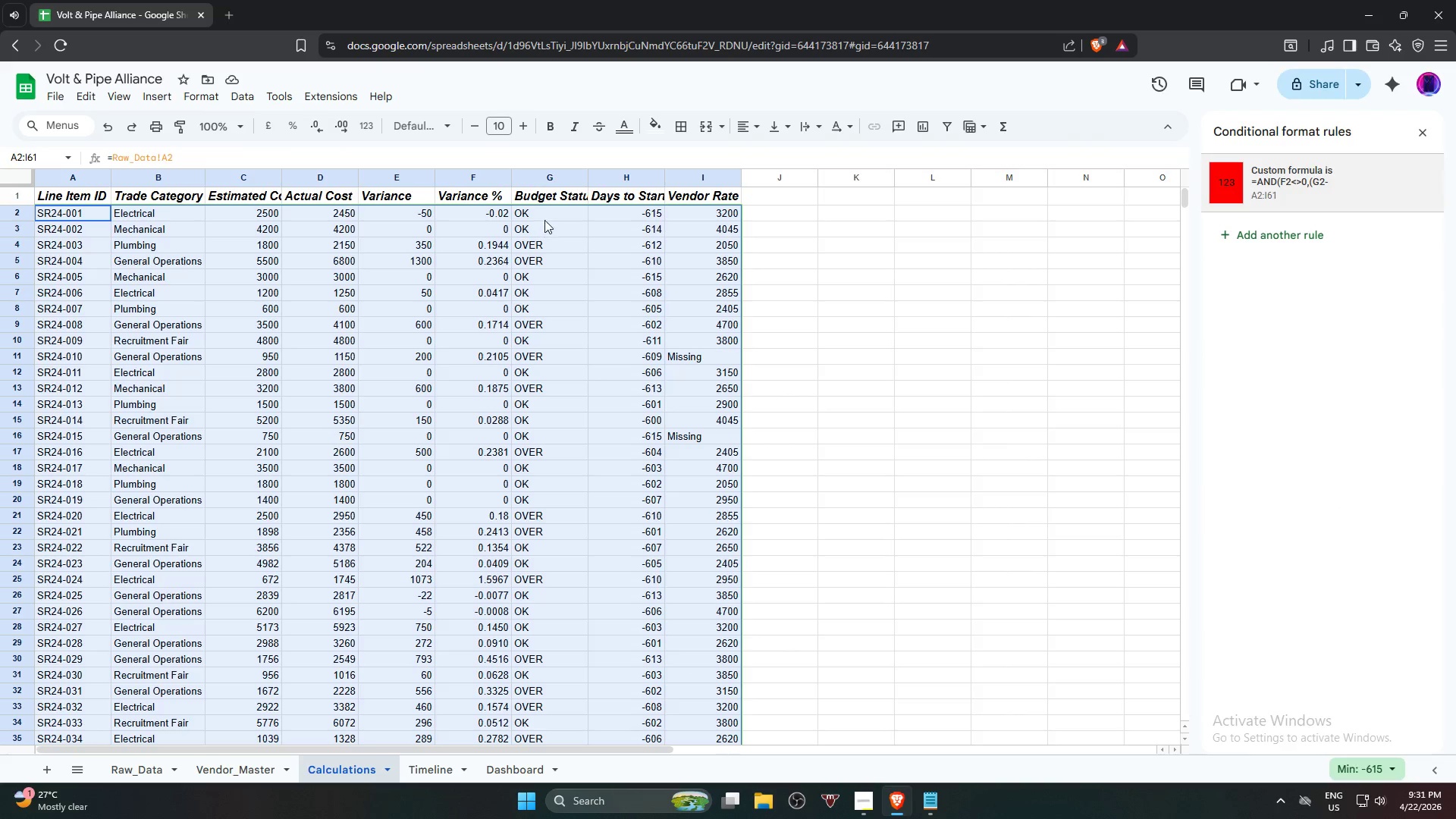 
left_click([544, 215])
 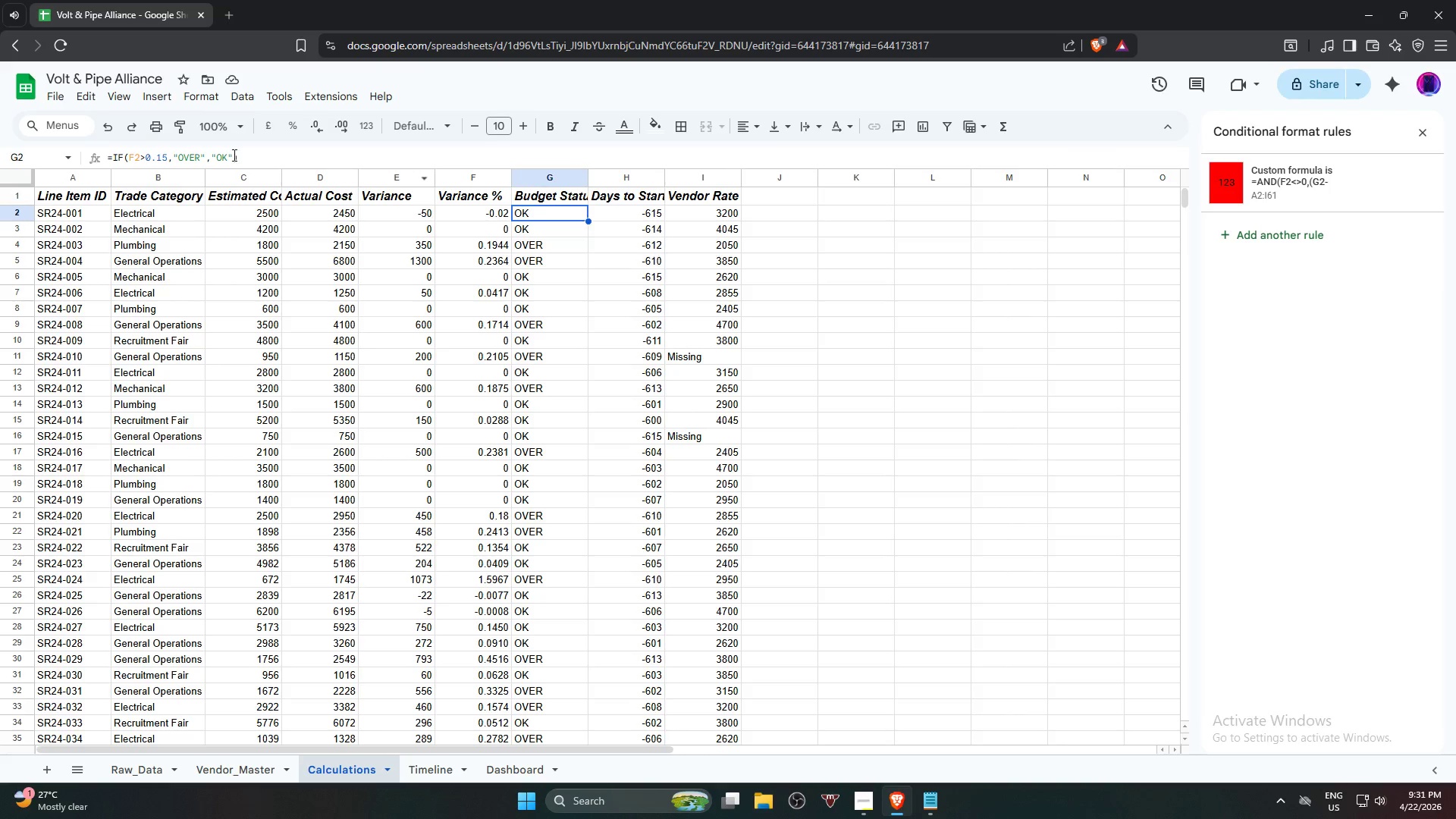 
wait(11.36)
 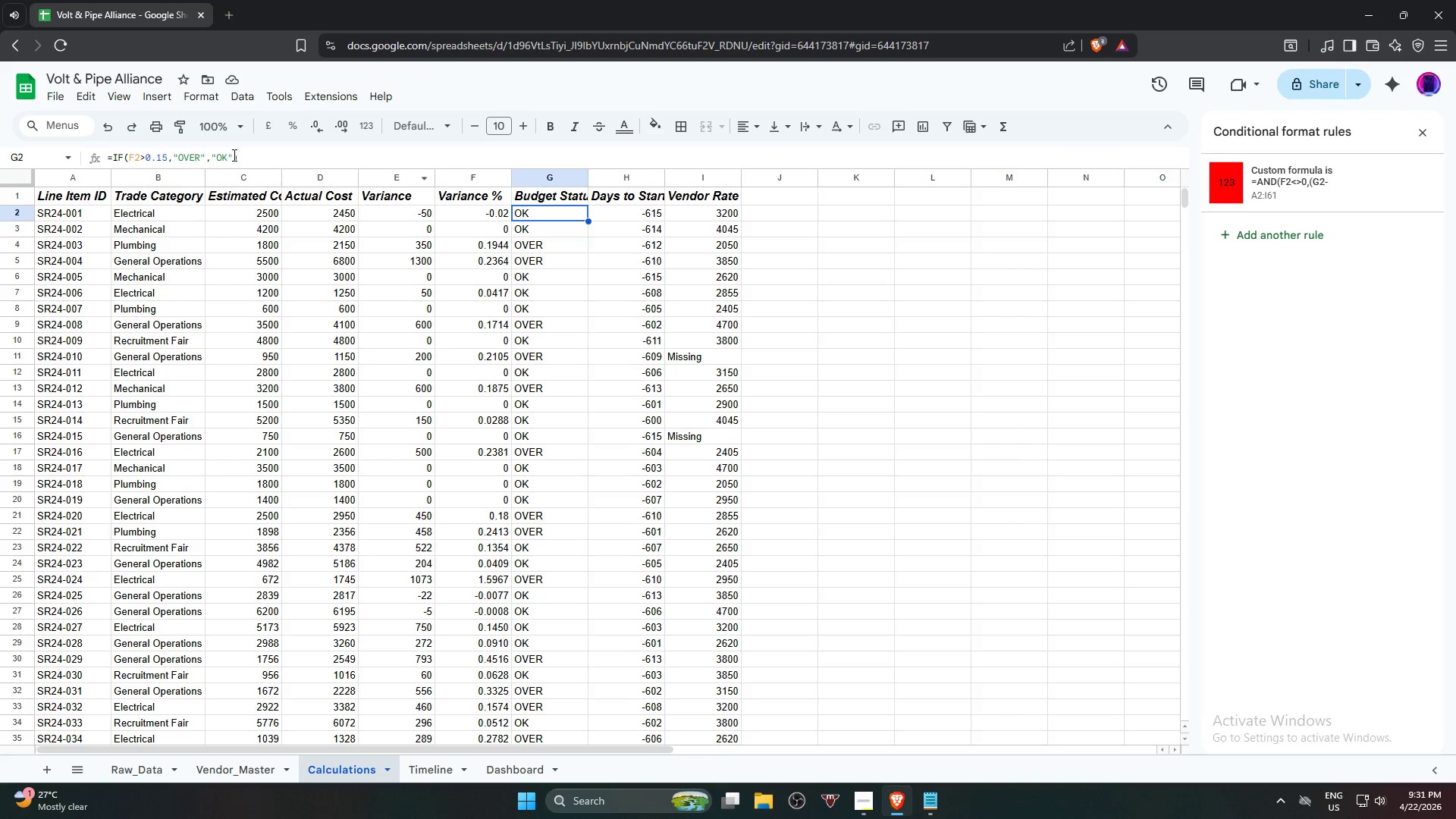 
left_click_drag(start_coordinate=[271, 165], to_coordinate=[130, 157])
 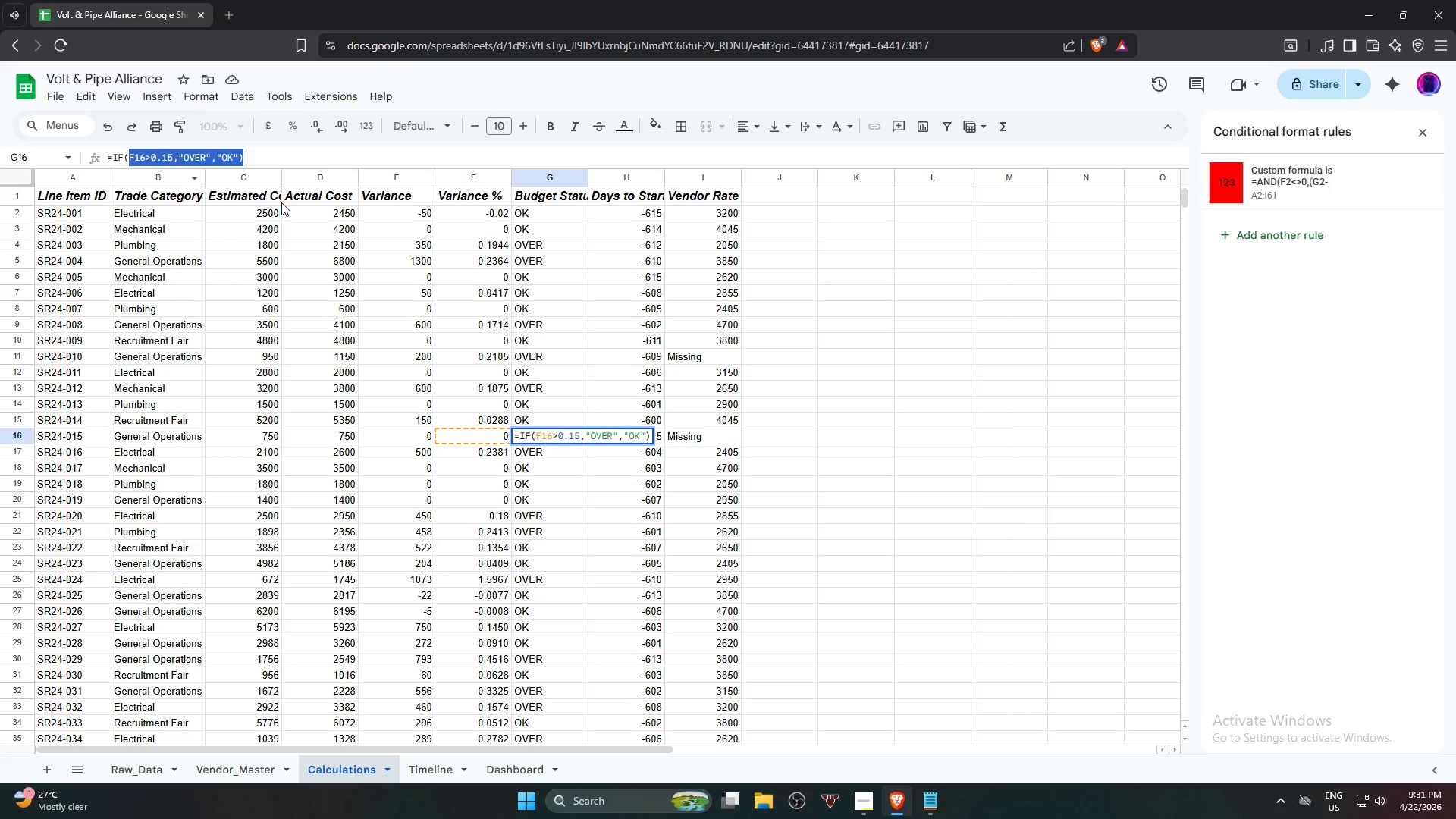 
key(Backspace)
 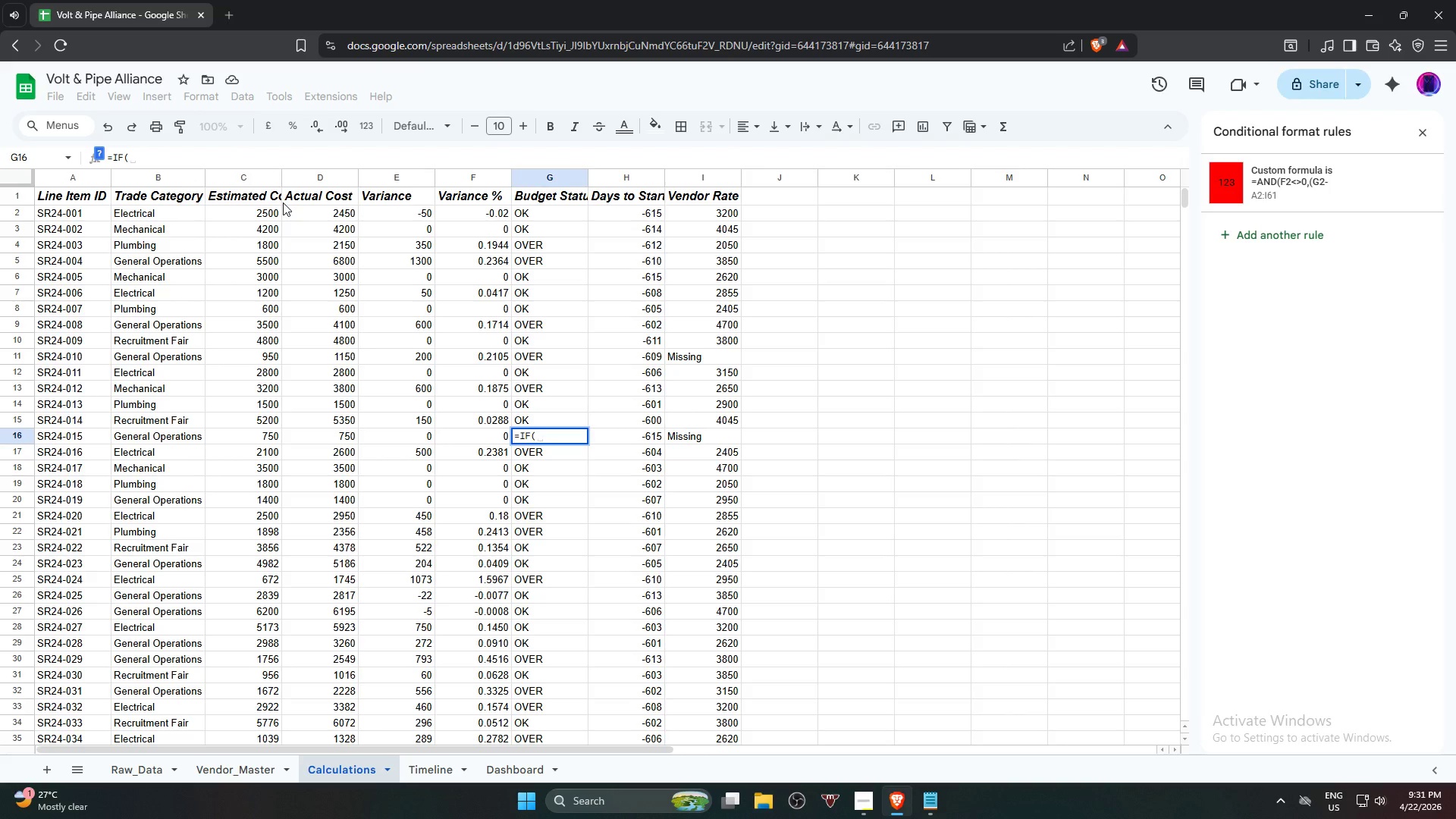 
key(Backspace)
key(Backspace)
key(Backspace)
type(G)
key(Backspace)
type((G2-F2)/F2)
 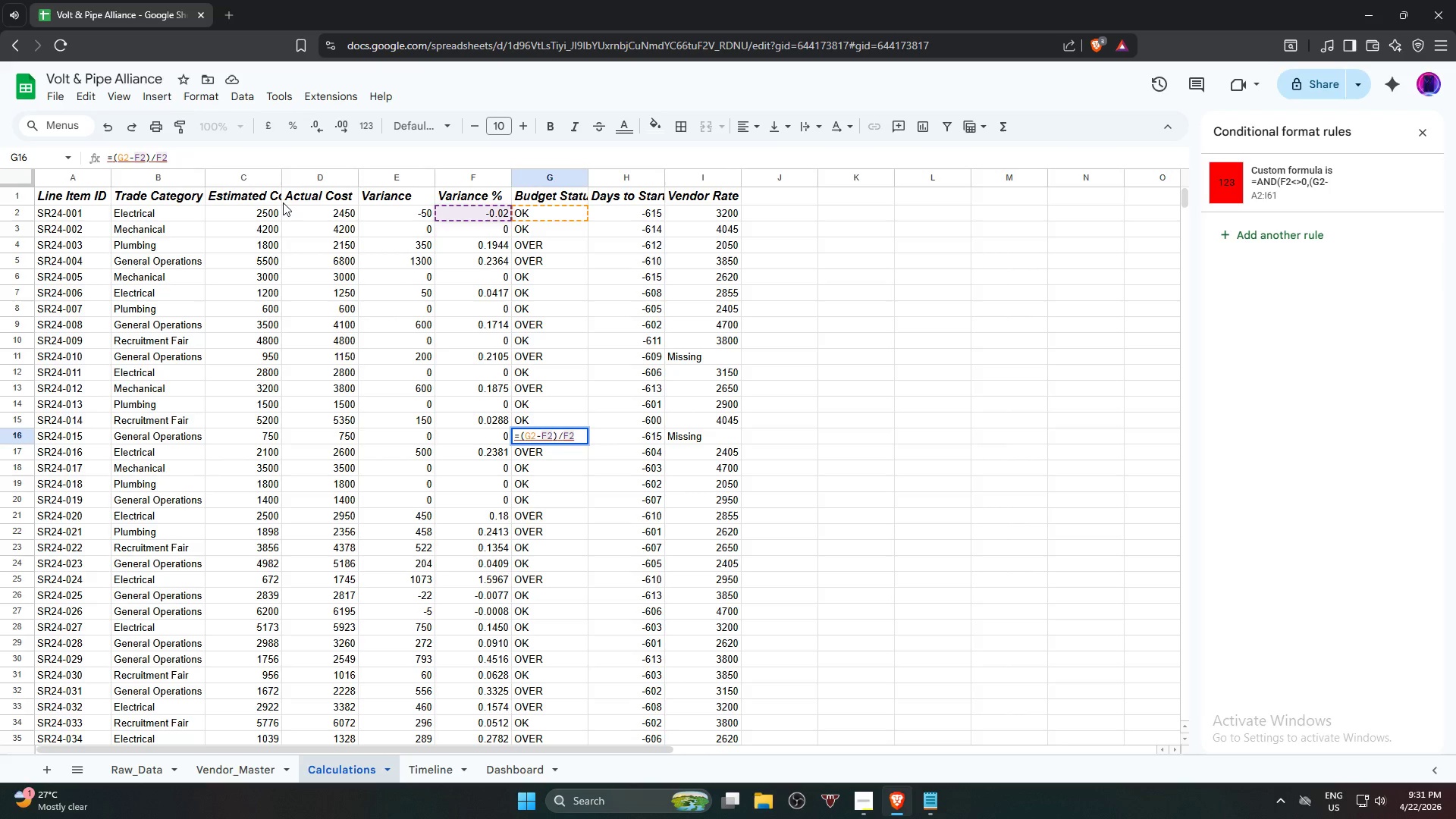 
key(Enter)
 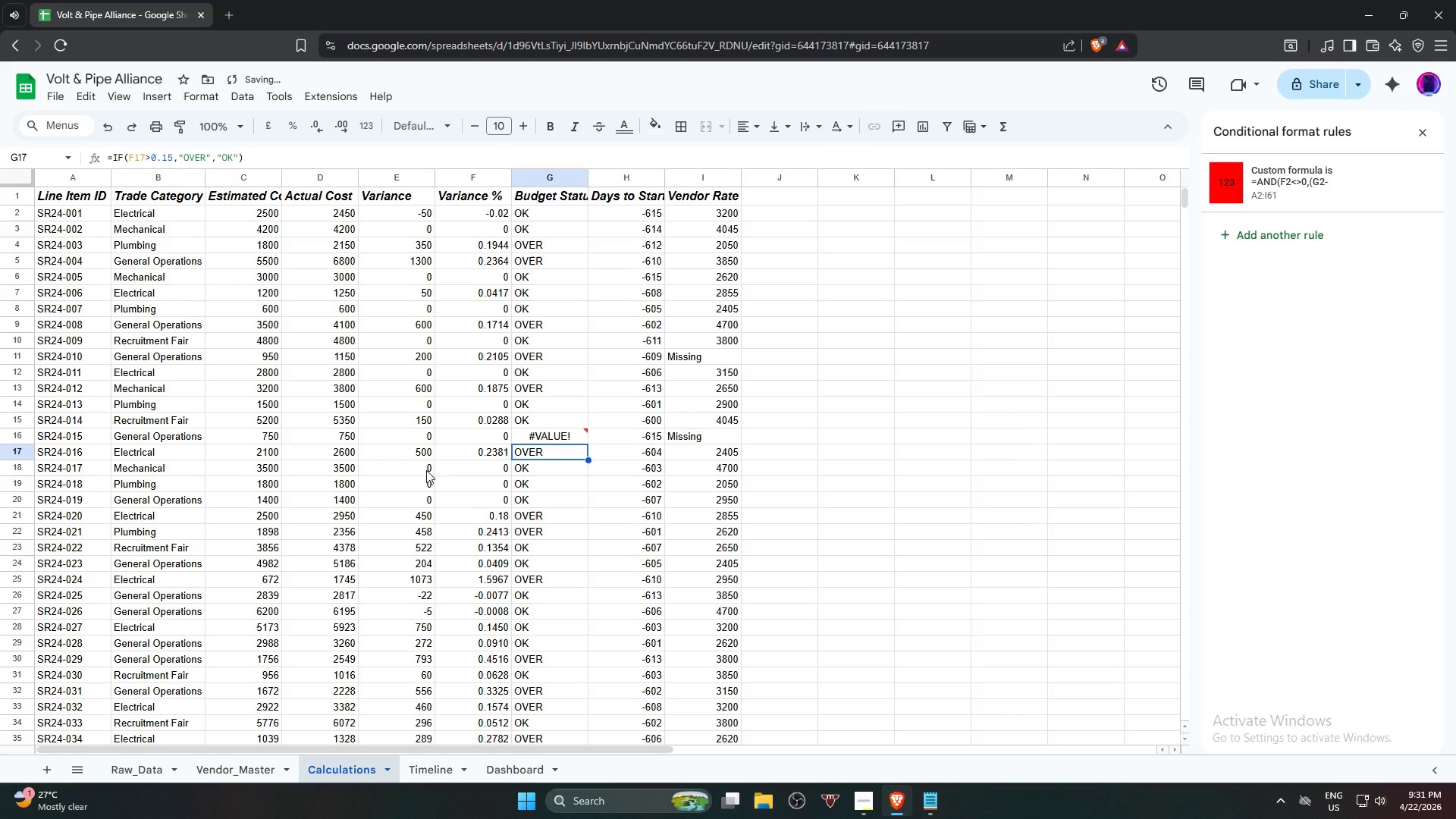 
left_click([548, 434])
 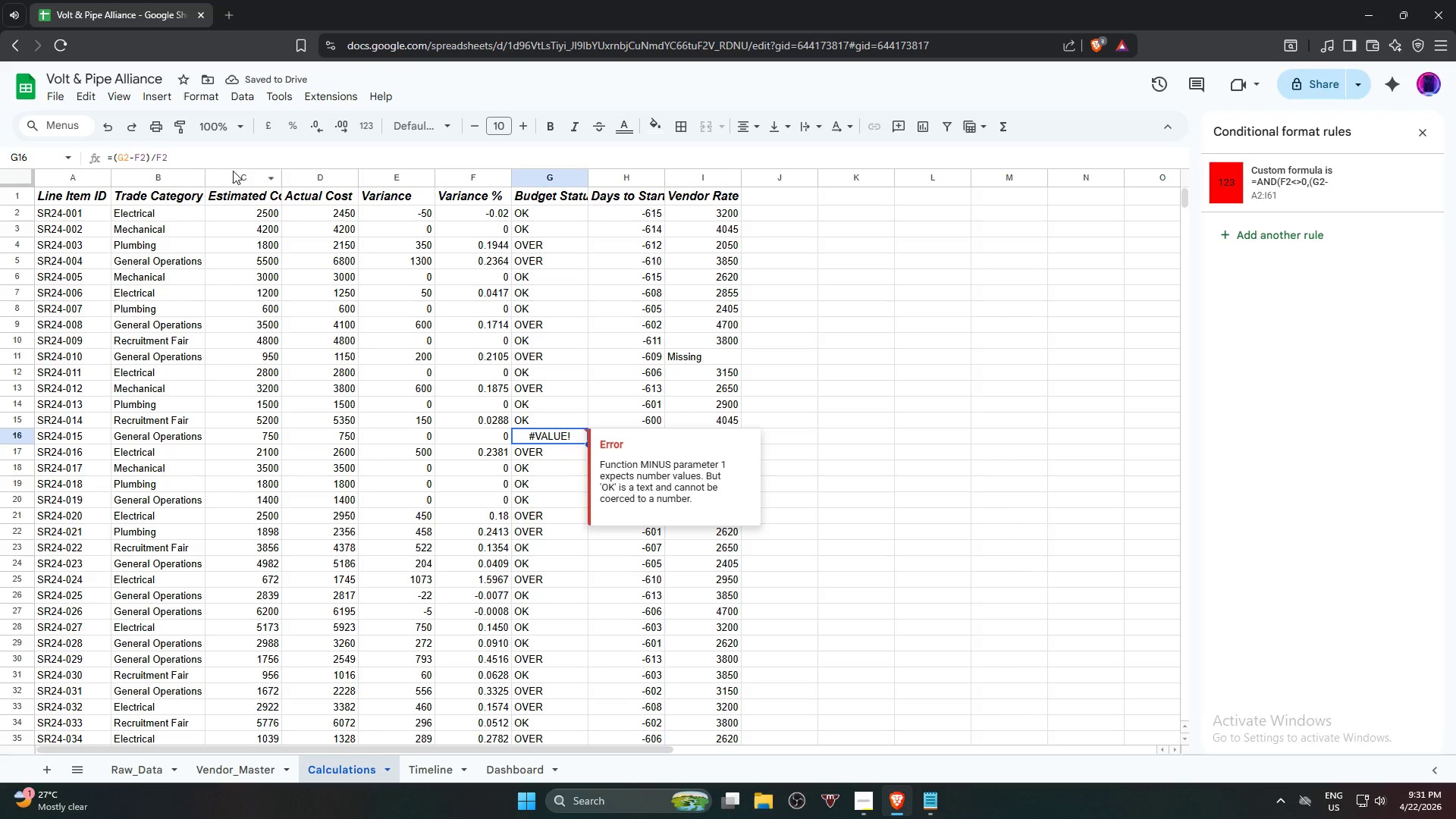 
left_click([231, 158])
 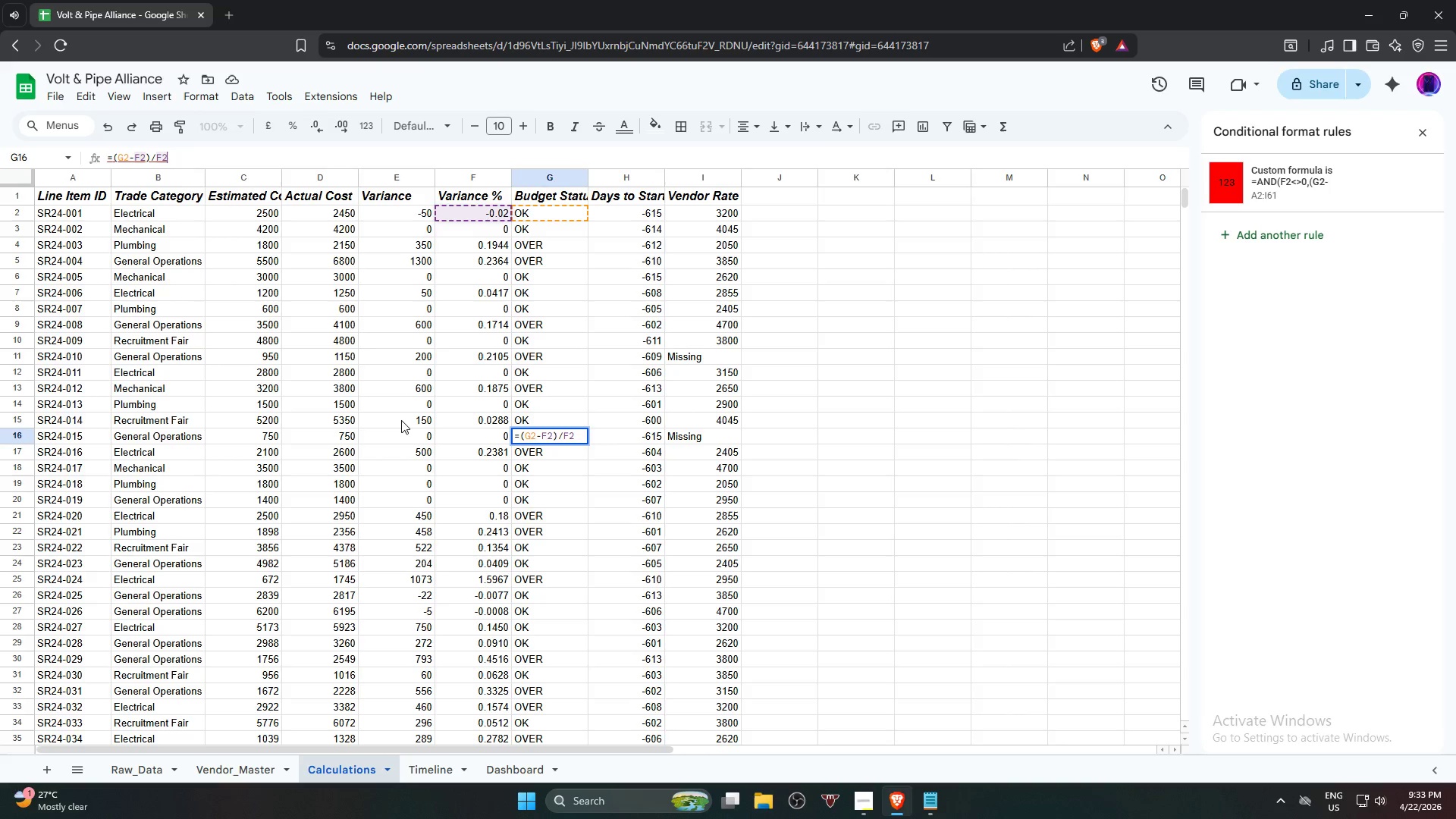 
wait(82.45)
 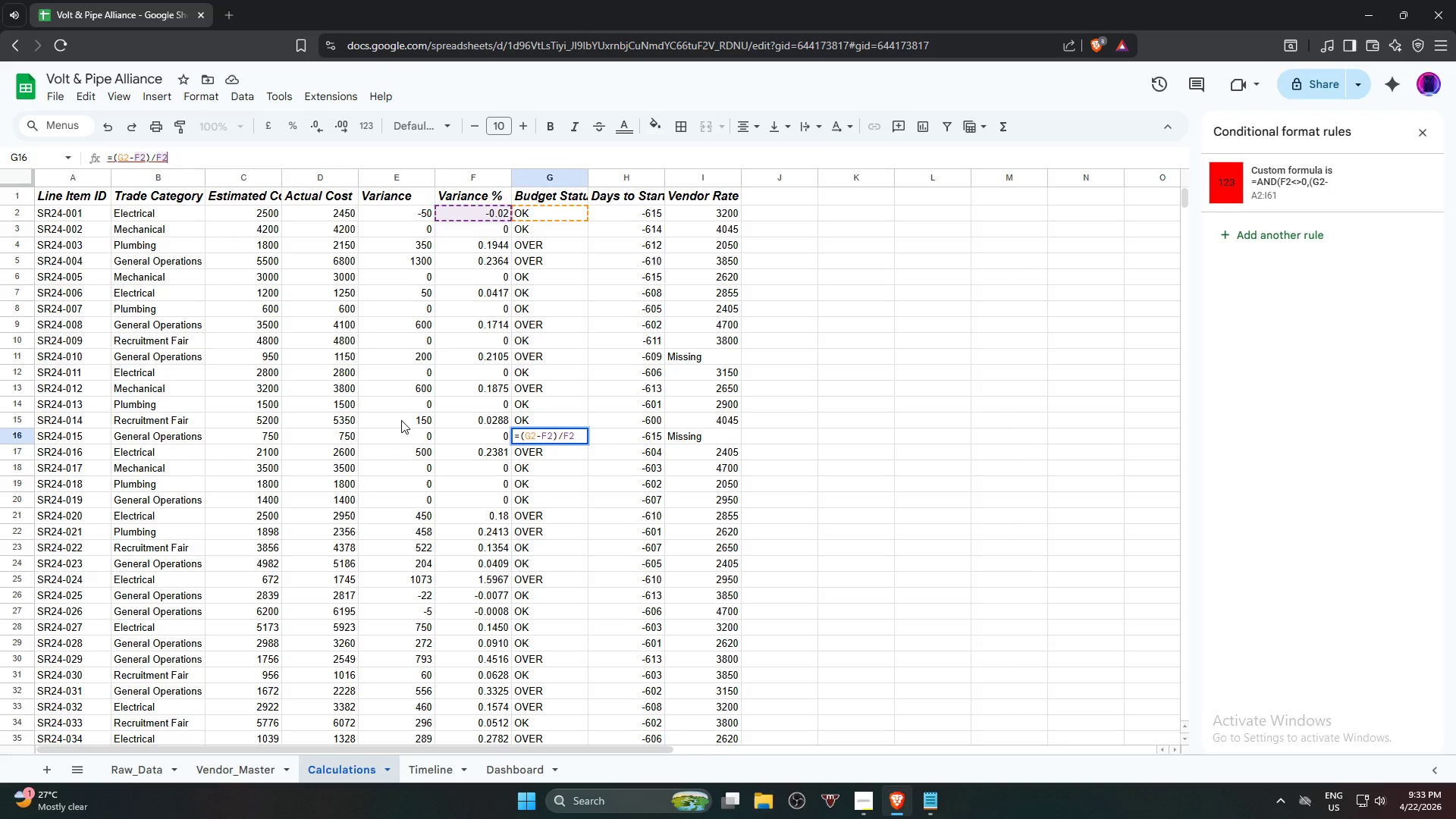 
left_click([1316, 182])
 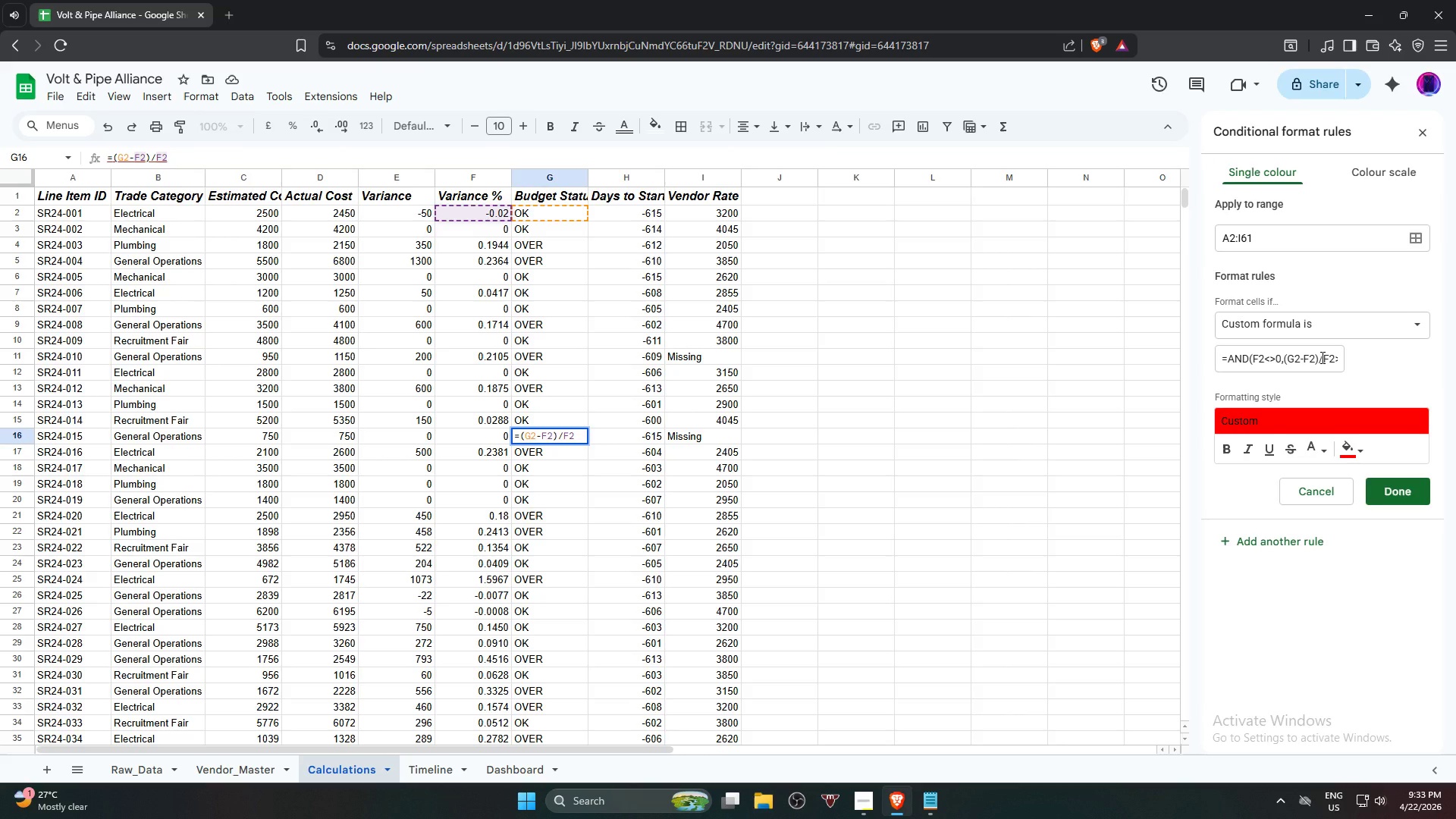 
double_click([1321, 357])
 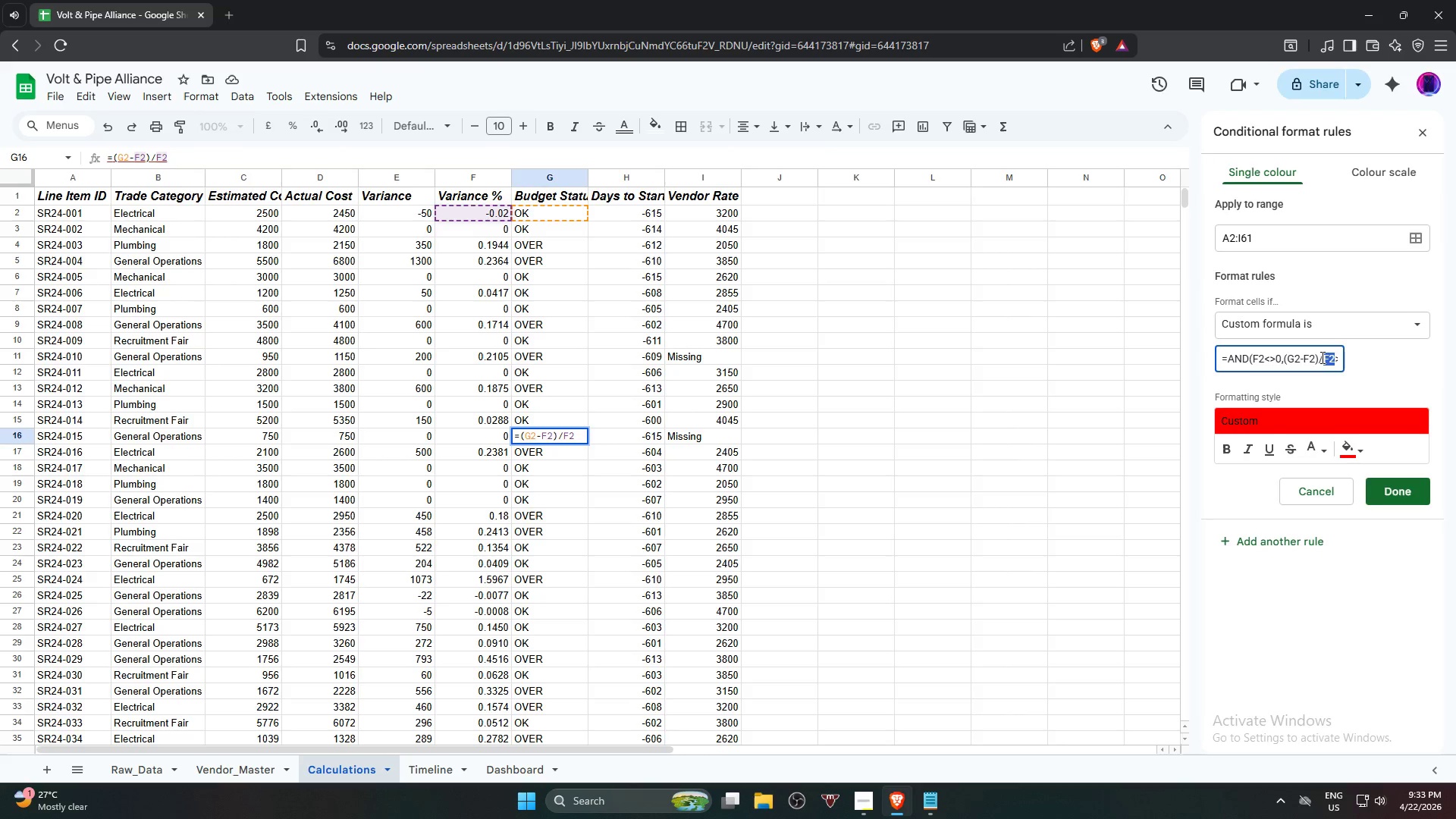 
triple_click([1321, 357])
 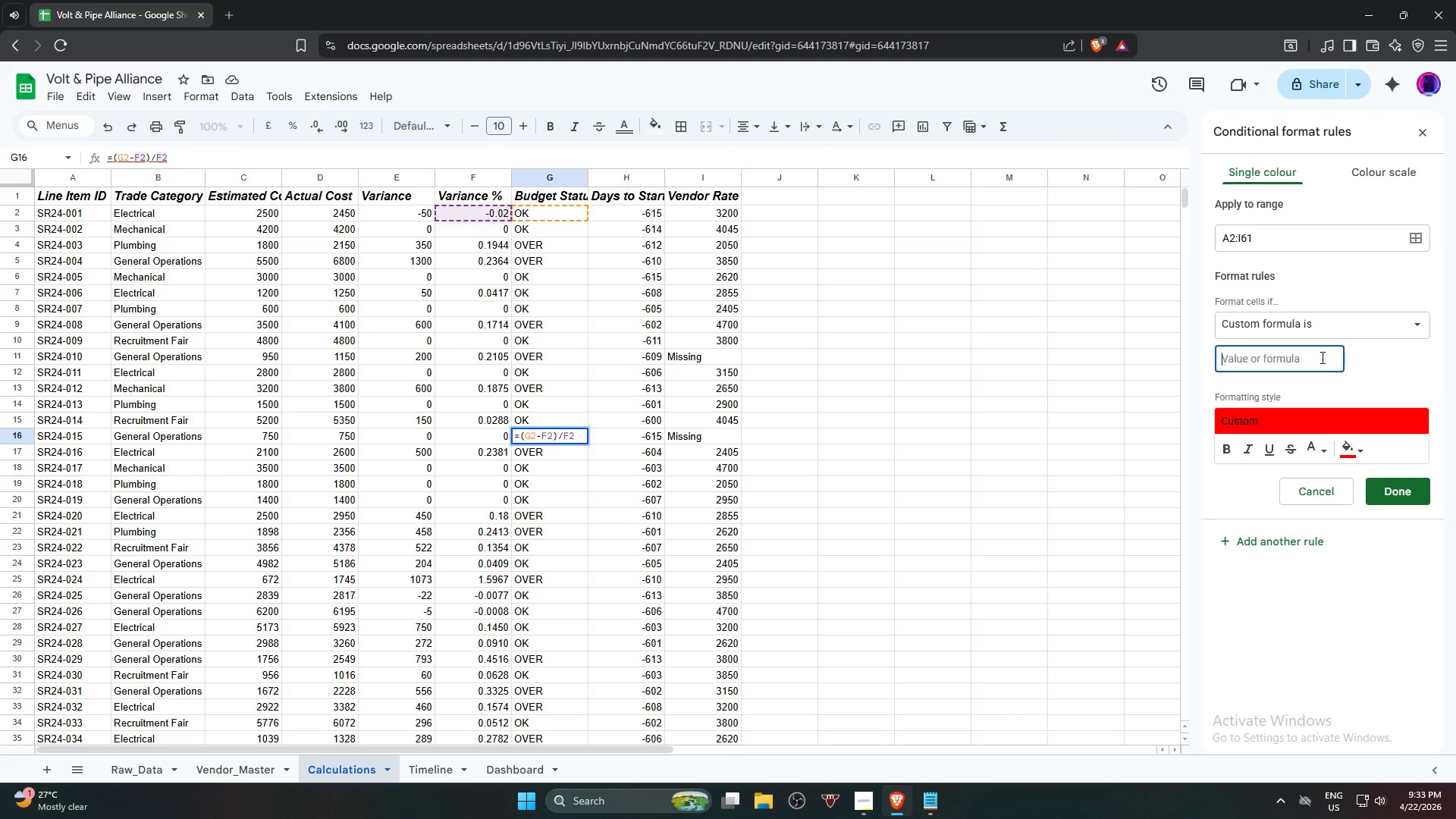 
key(Backspace)
 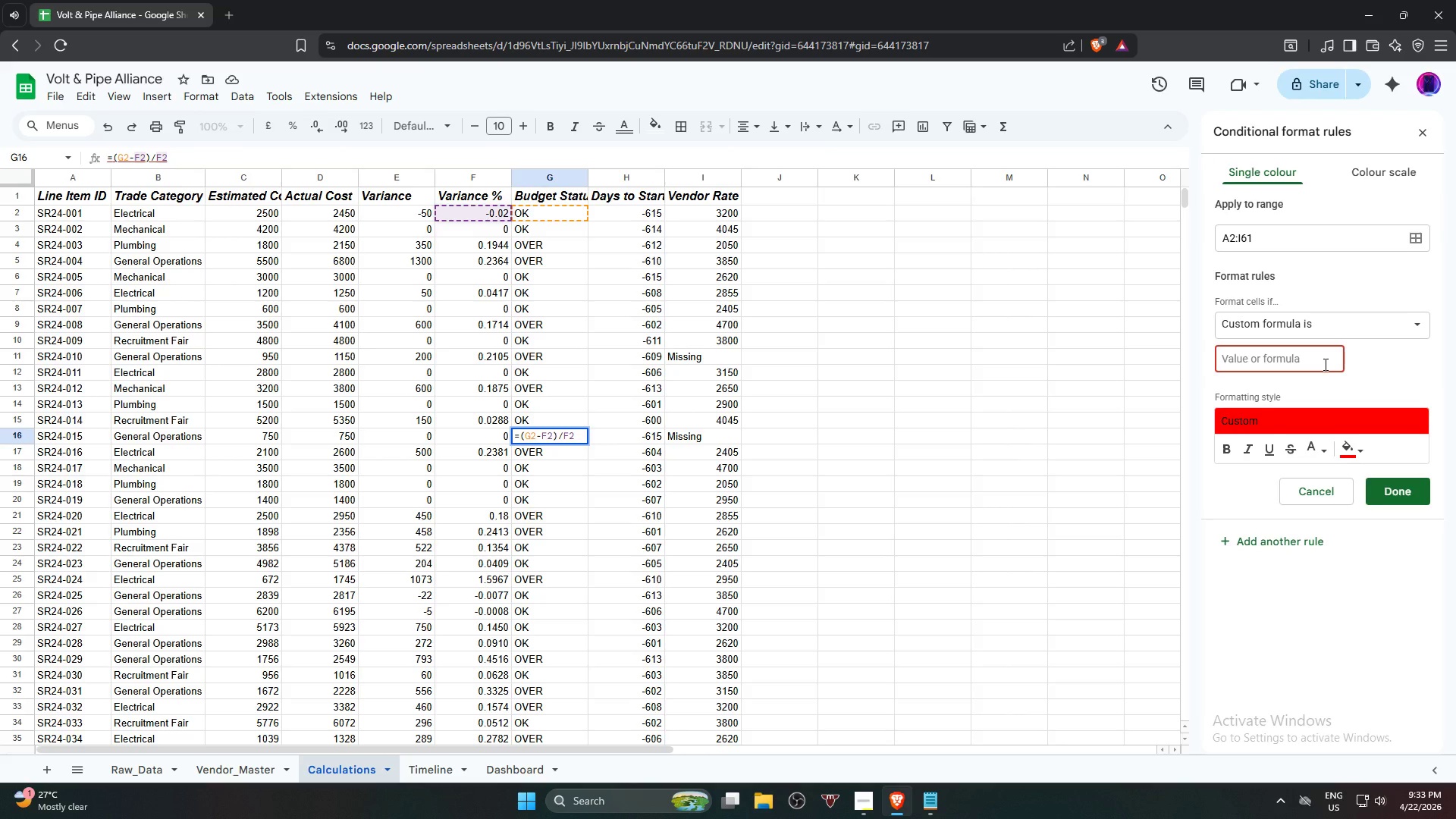 
left_click([1323, 365])
 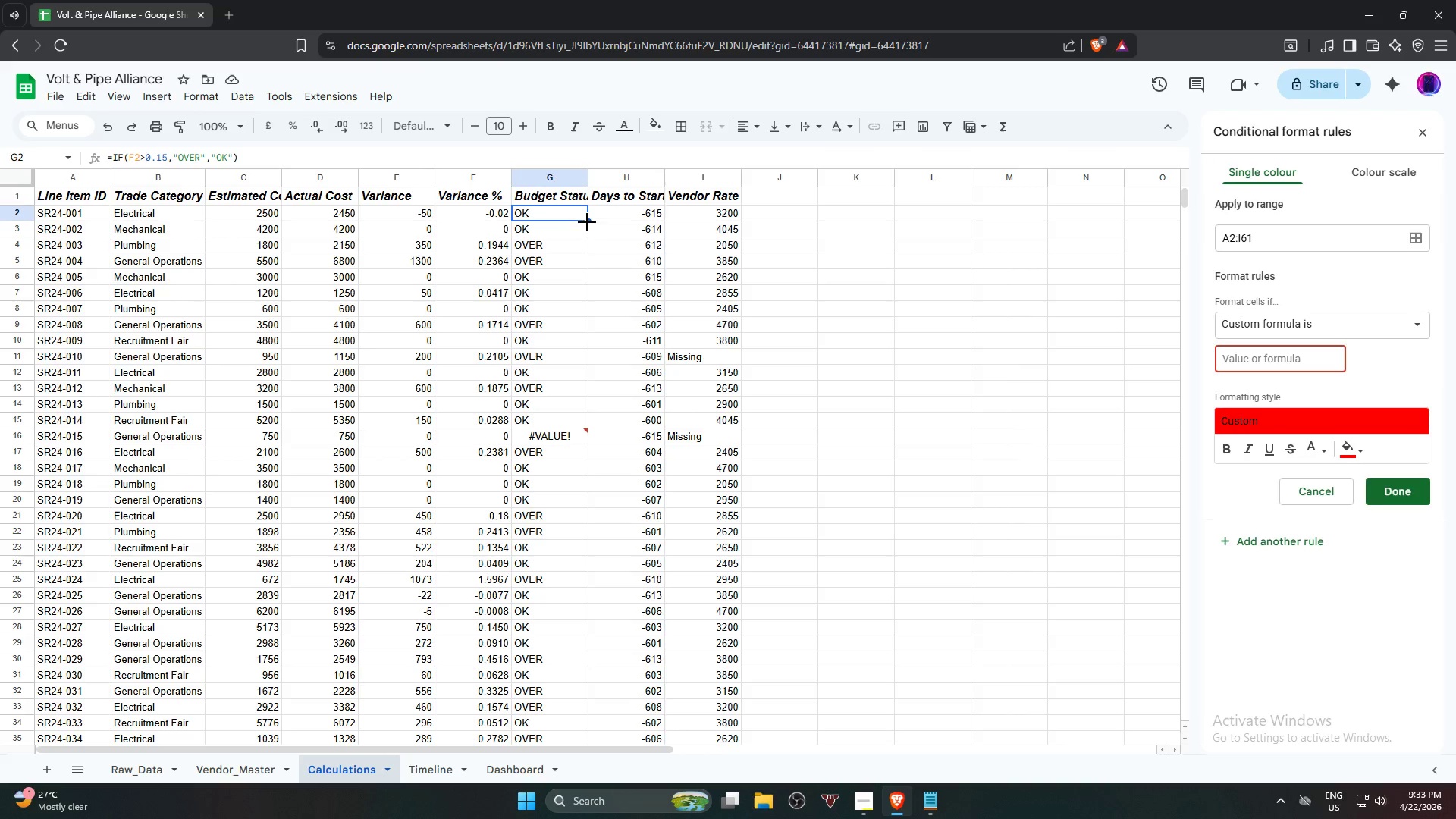 
left_click_drag(start_coordinate=[589, 222], to_coordinate=[586, 440])
 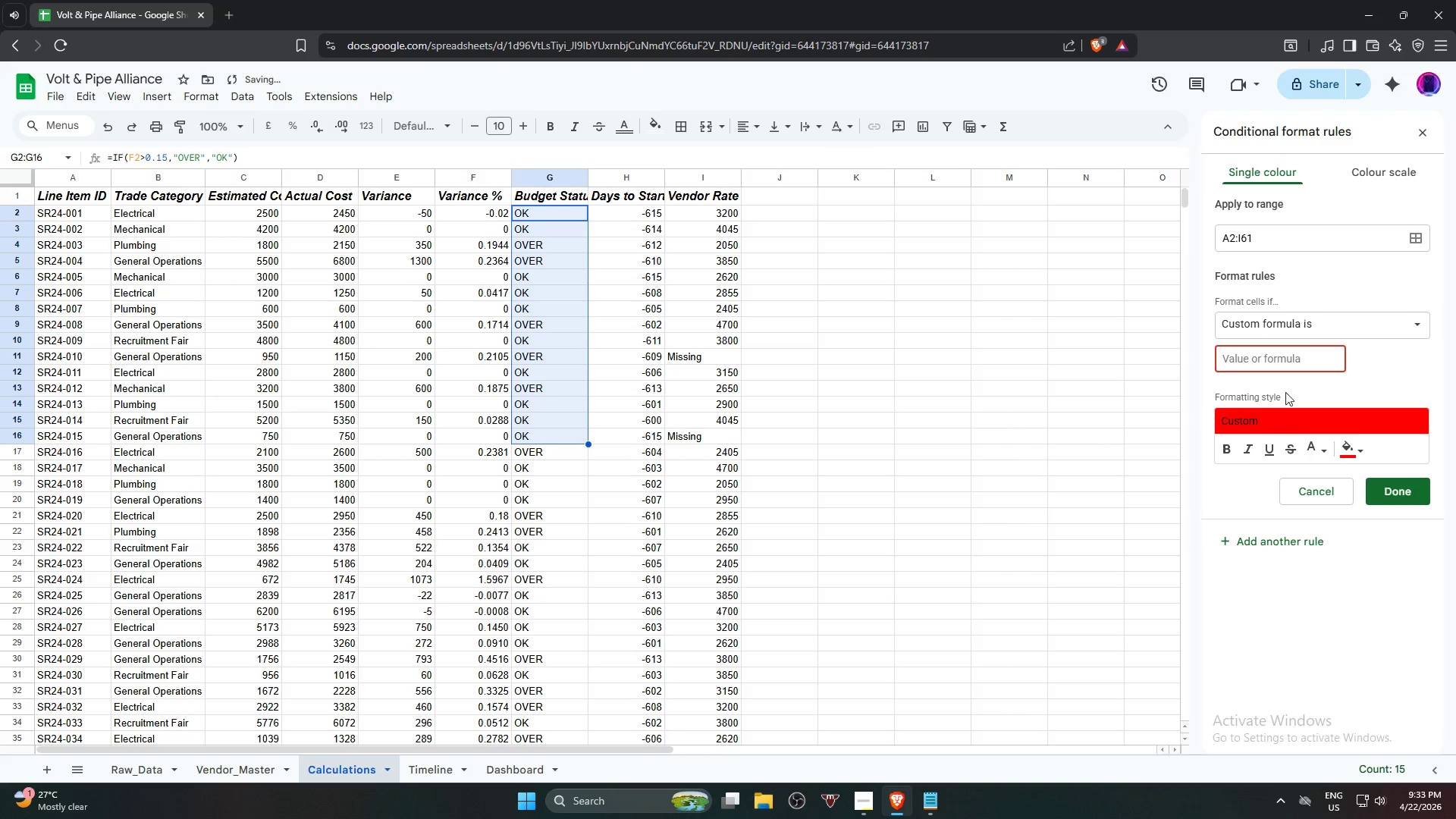 
left_click([1285, 365])
 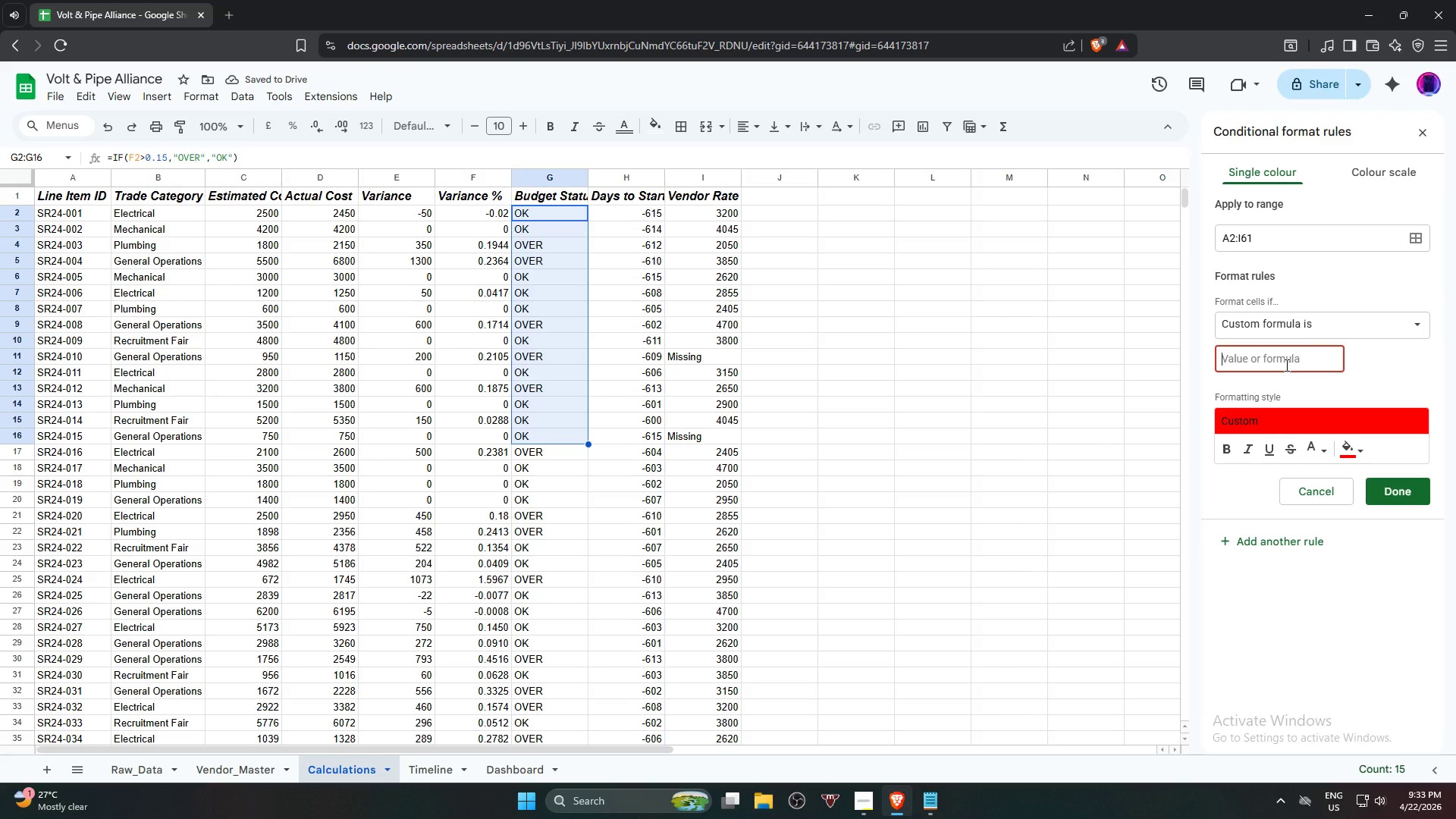 
type(=#G2-')
key(Backspace)
key(Backspace)
 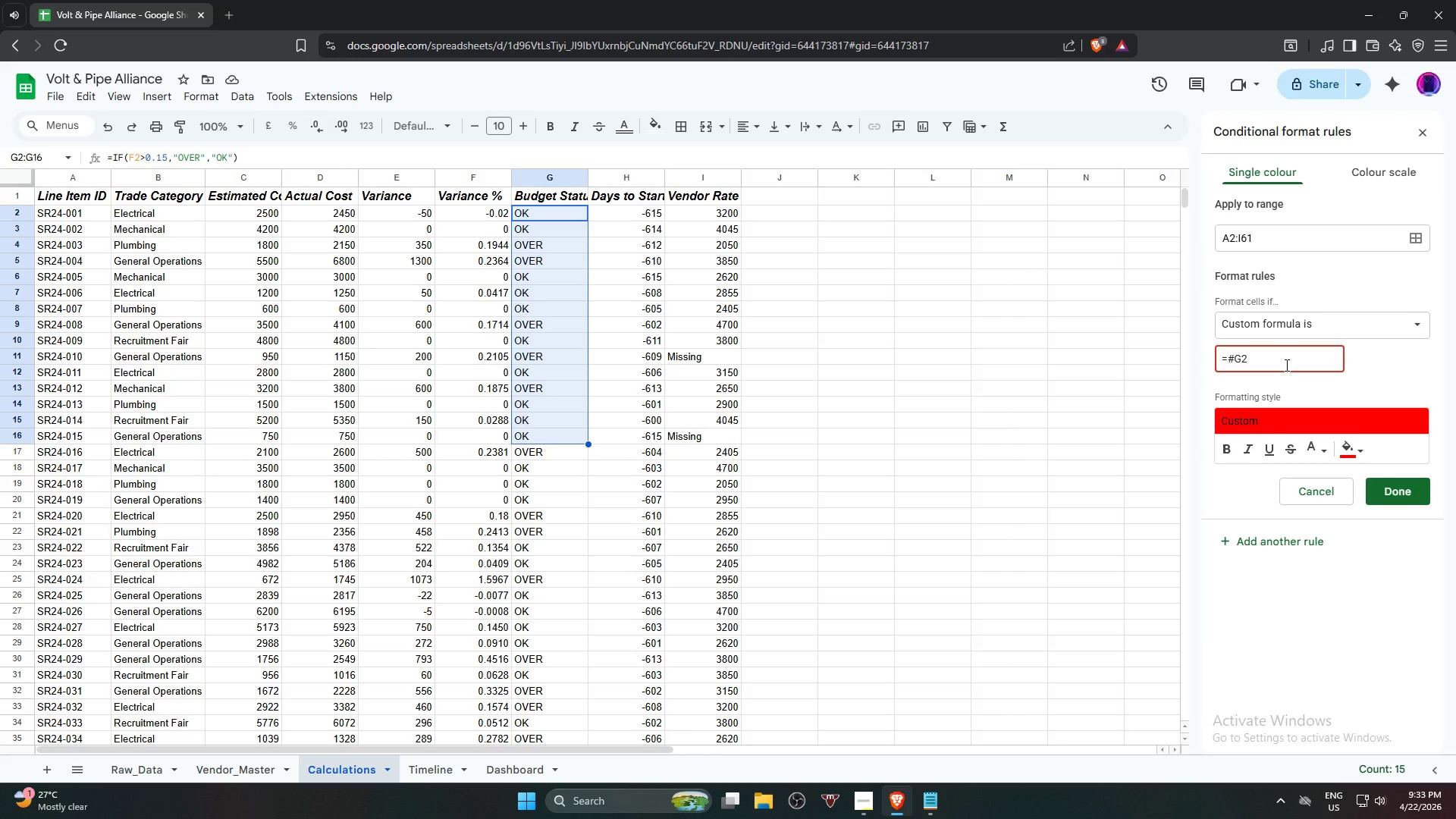 
type(=')
key(Backspace)
type("OVER")
 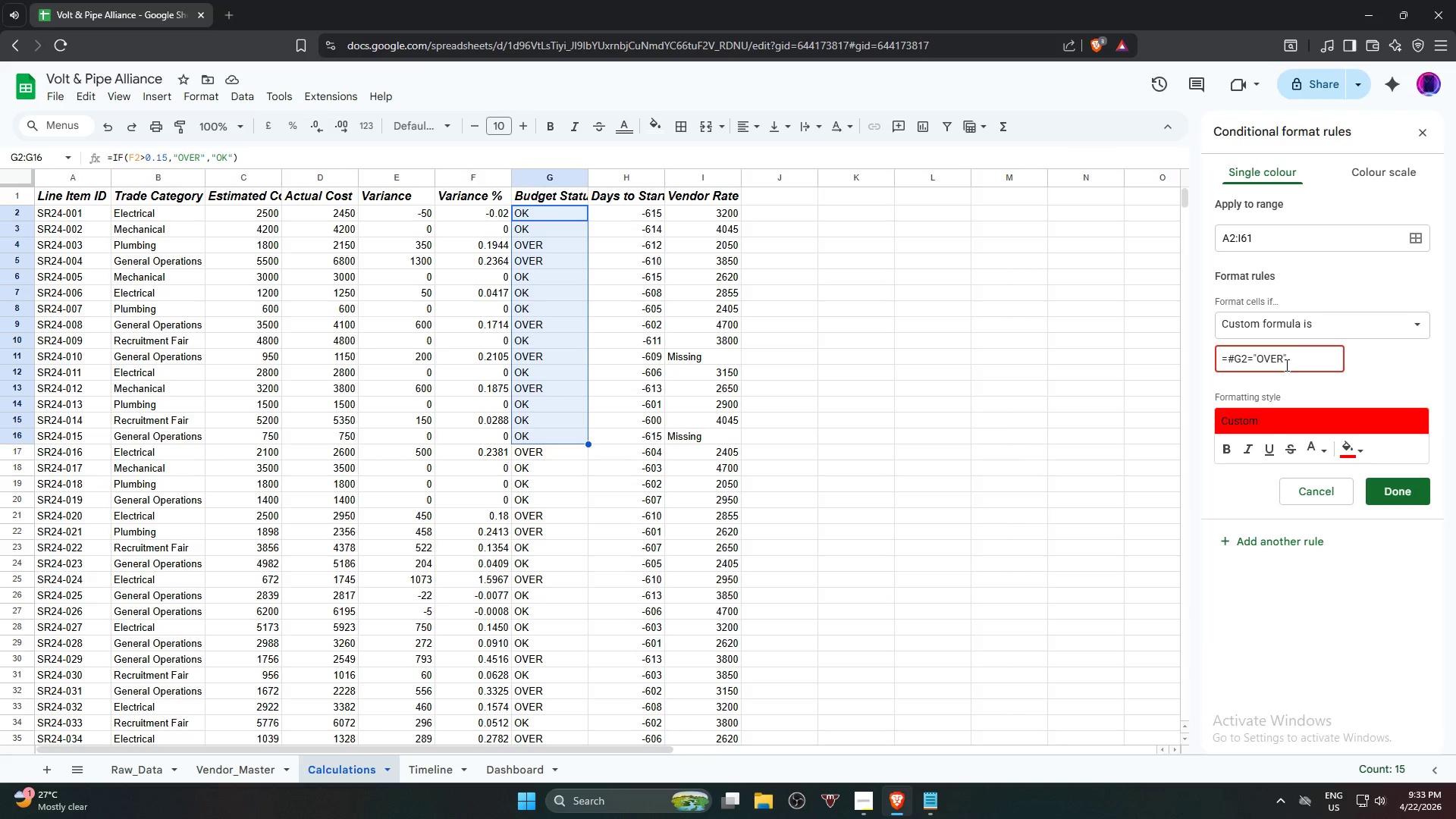 
wait(6.8)
 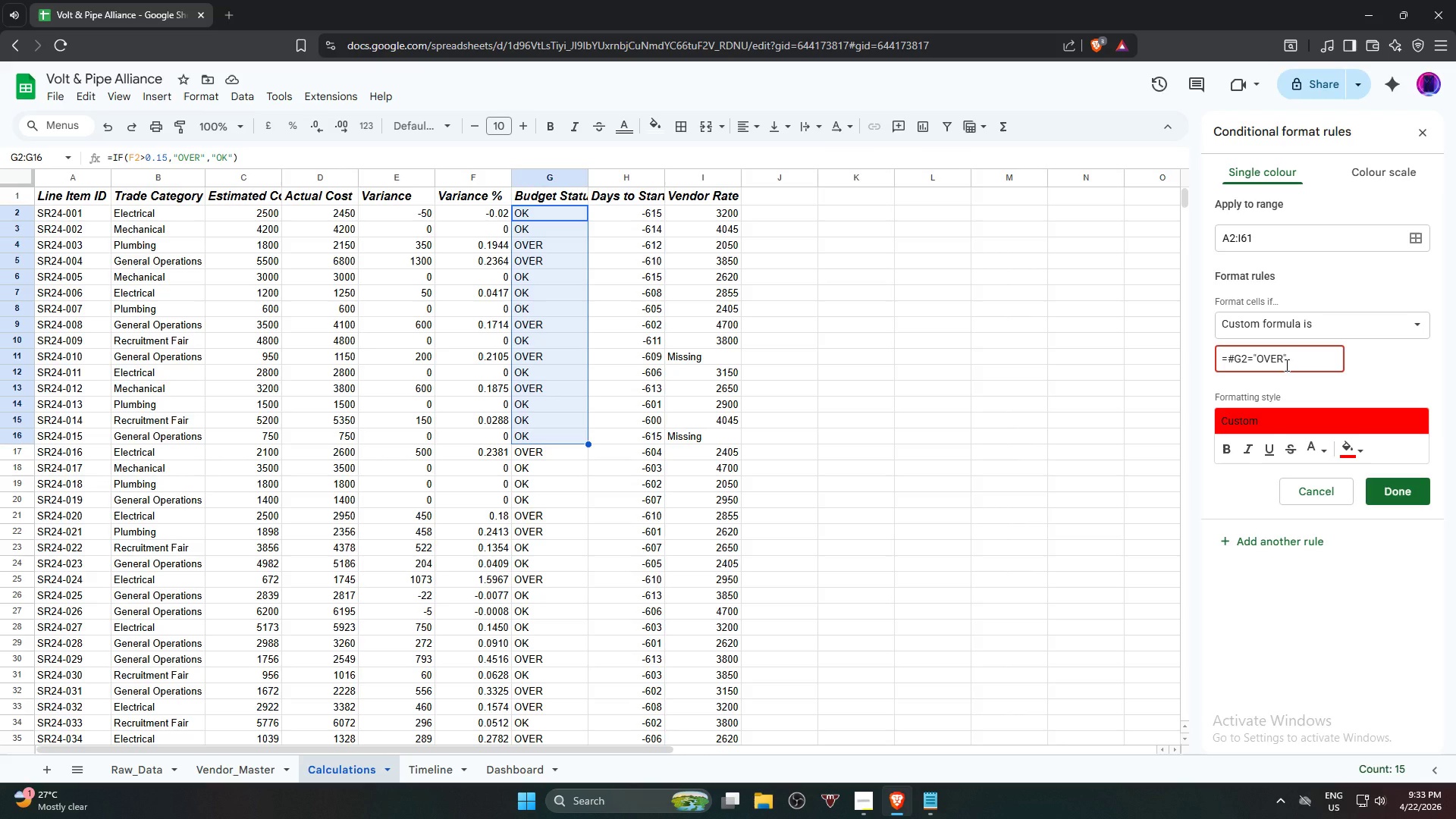 
scroll: coordinate [531, 425], scroll_direction: down, amount: 6.0
 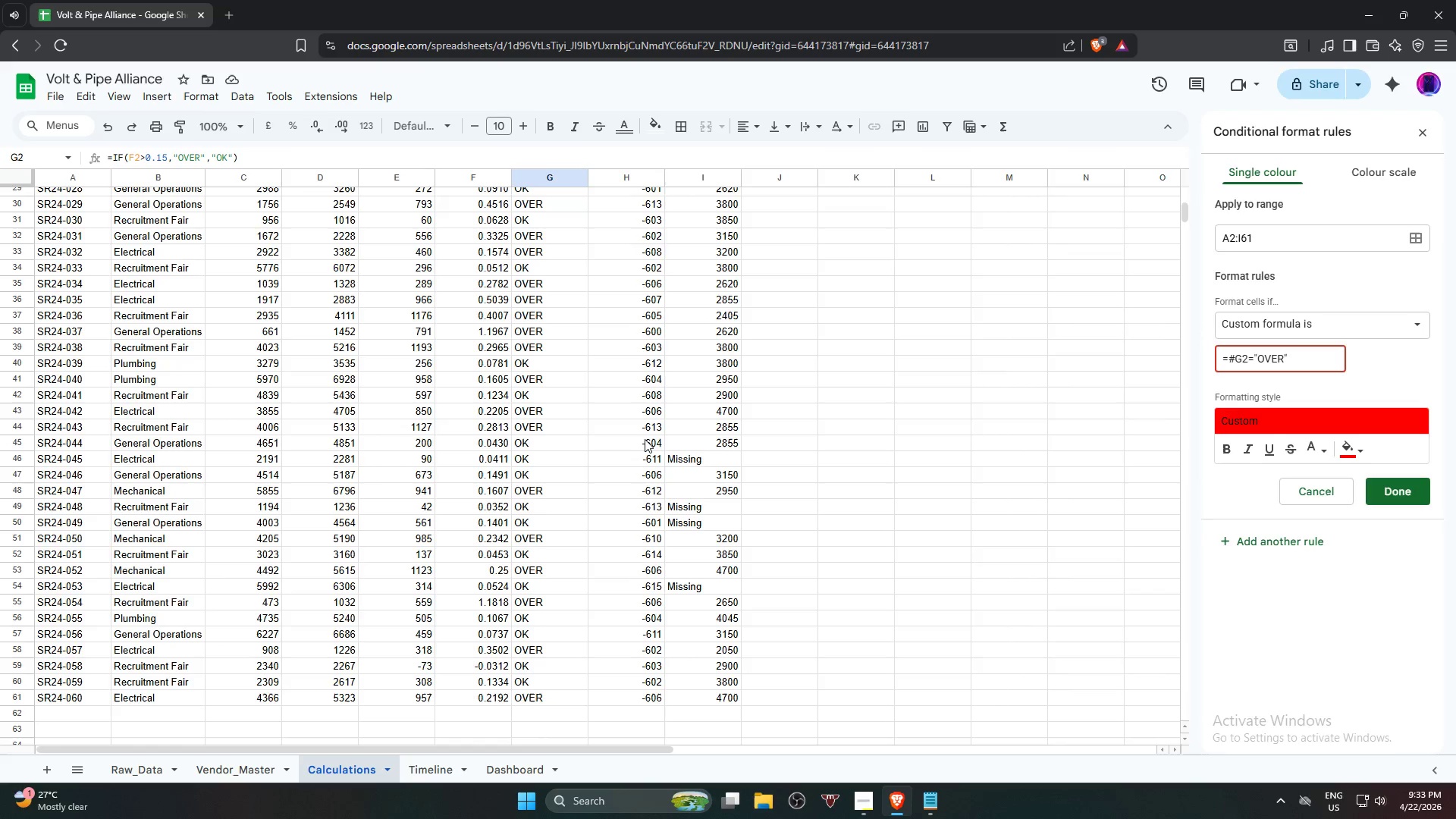 
wait(6.61)
 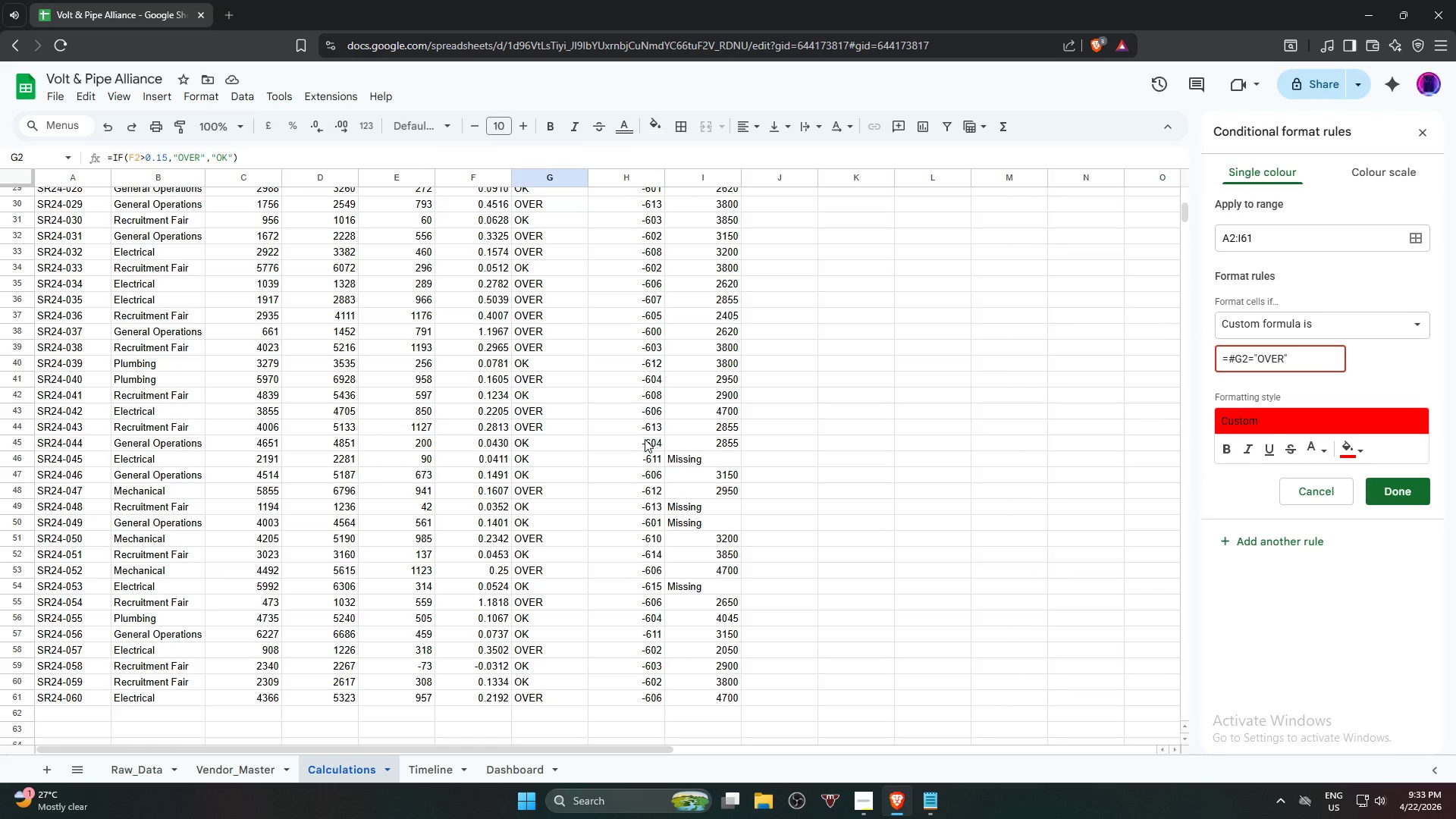 
key(Control+Z)
 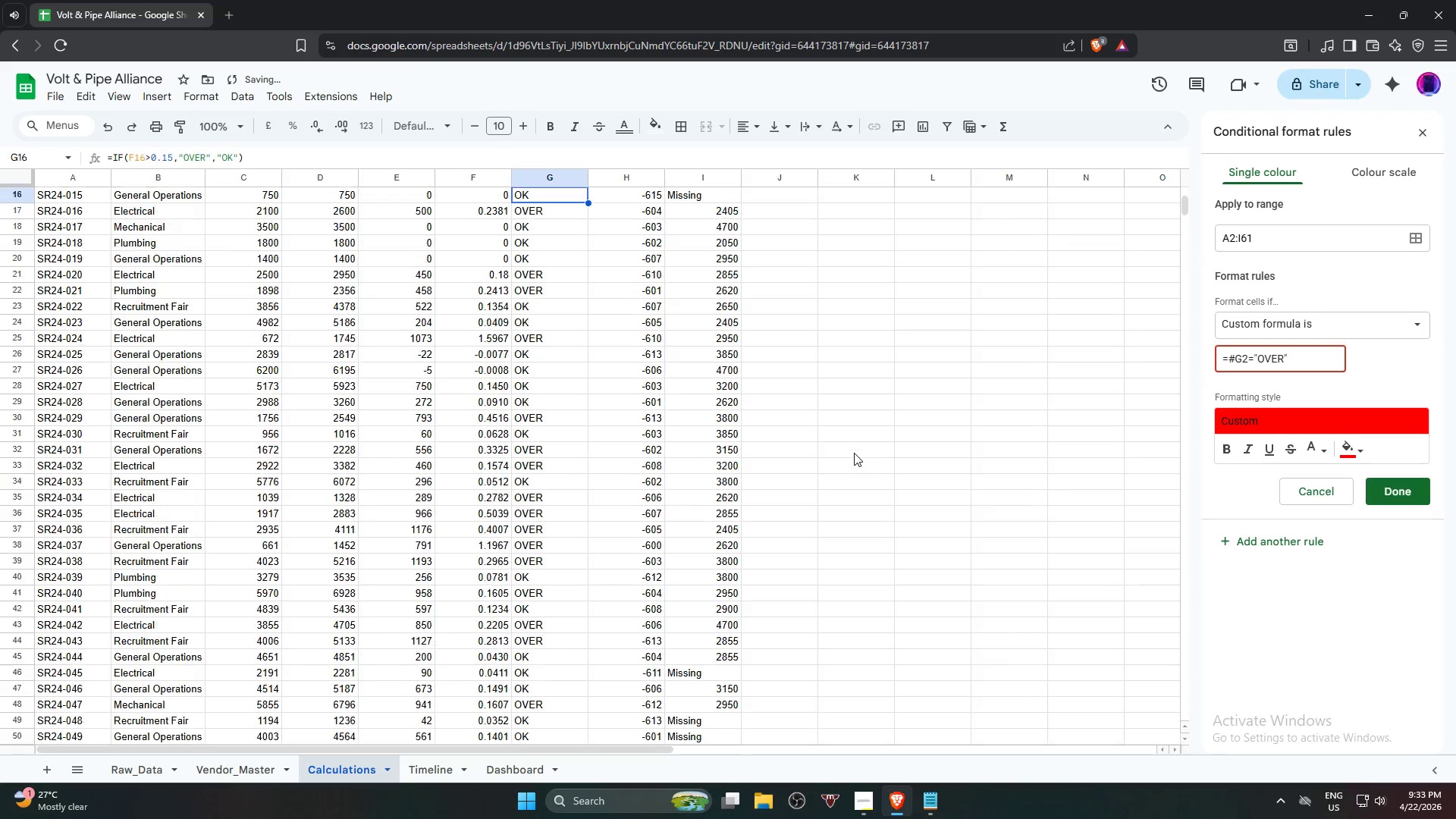 
key(Control+Z)
 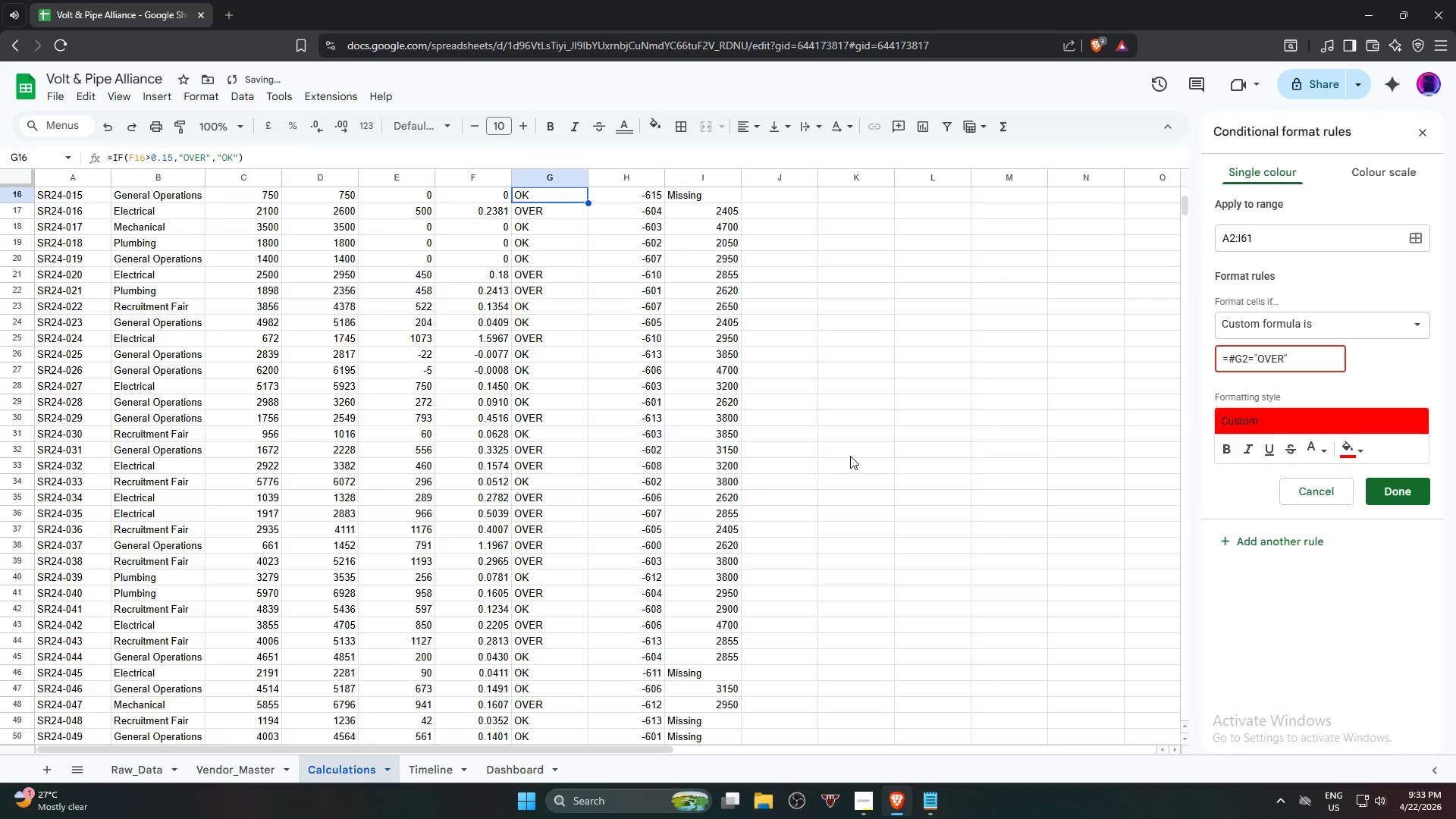 
key(Control+Z)
 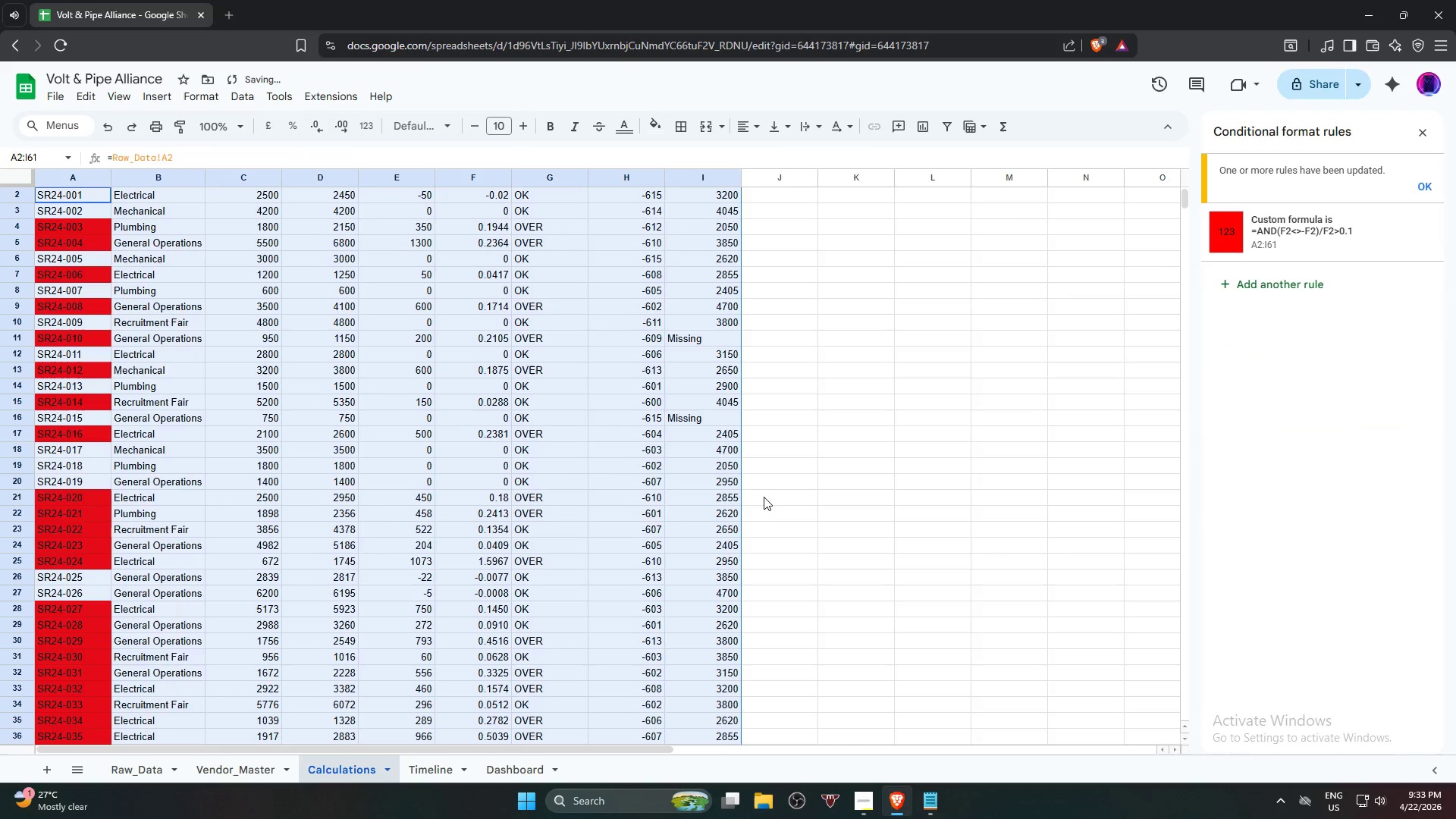 
key(Control+Z)
 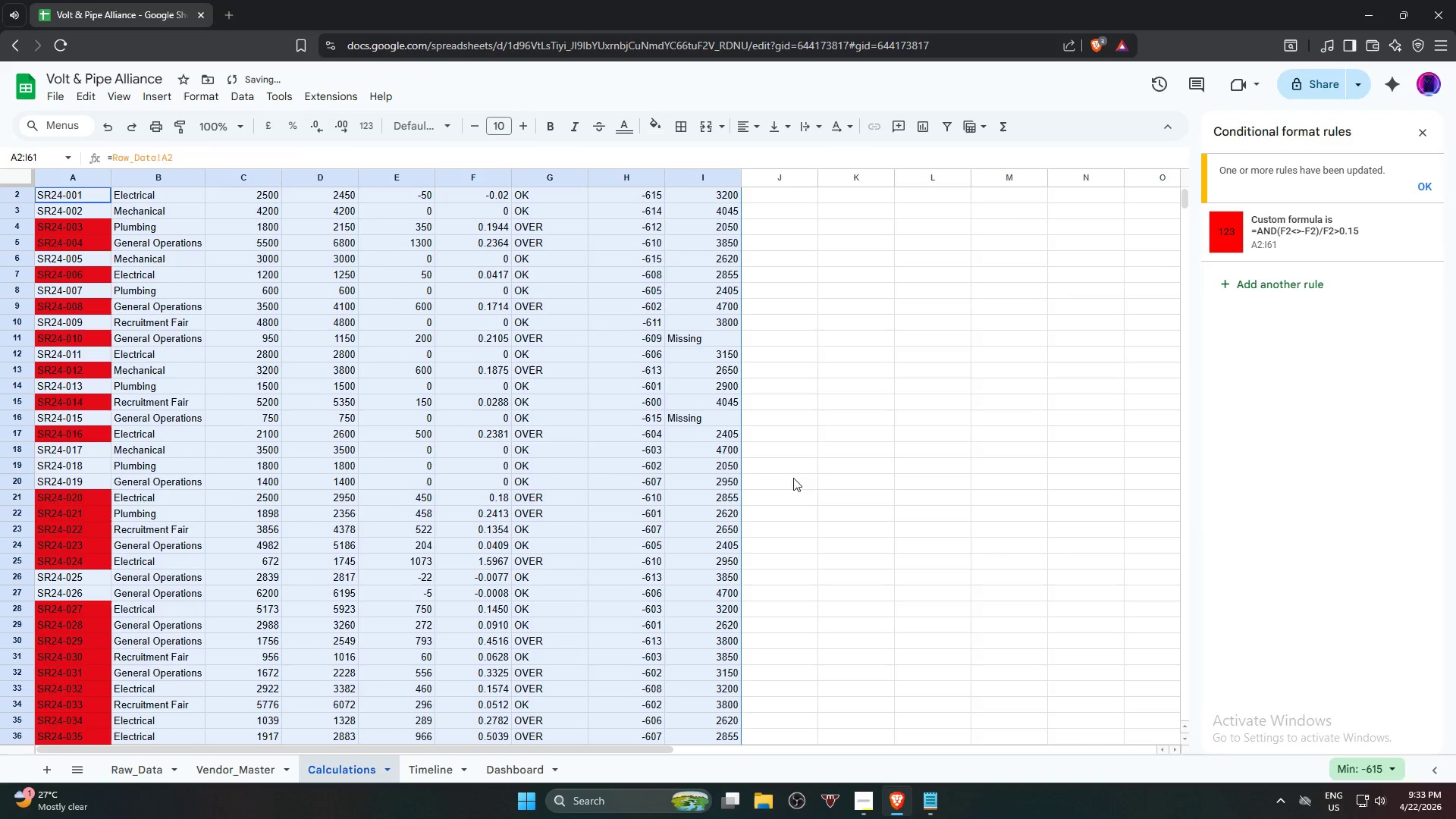 
key(Control+Z)
 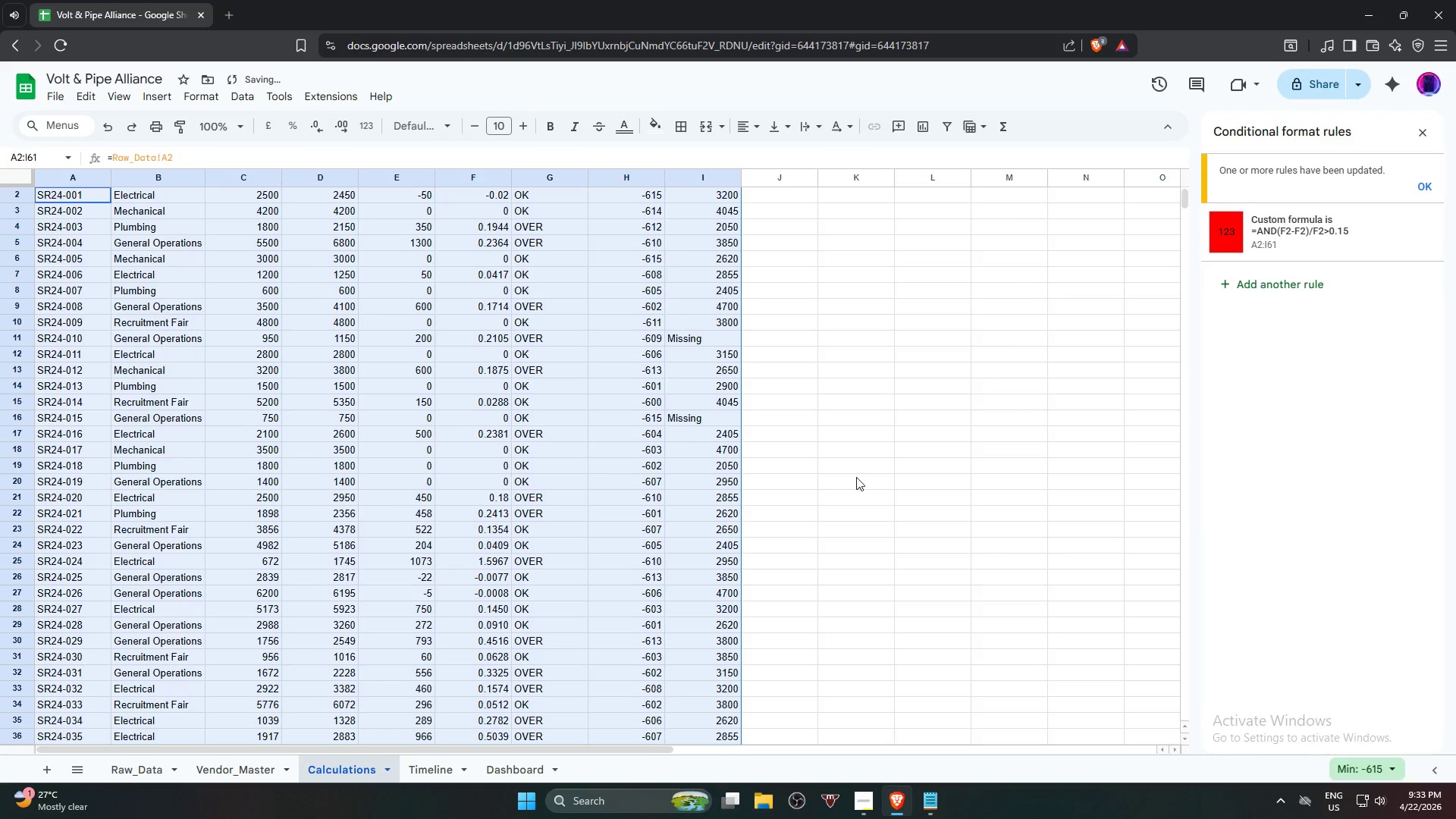 
key(Control+Z)
 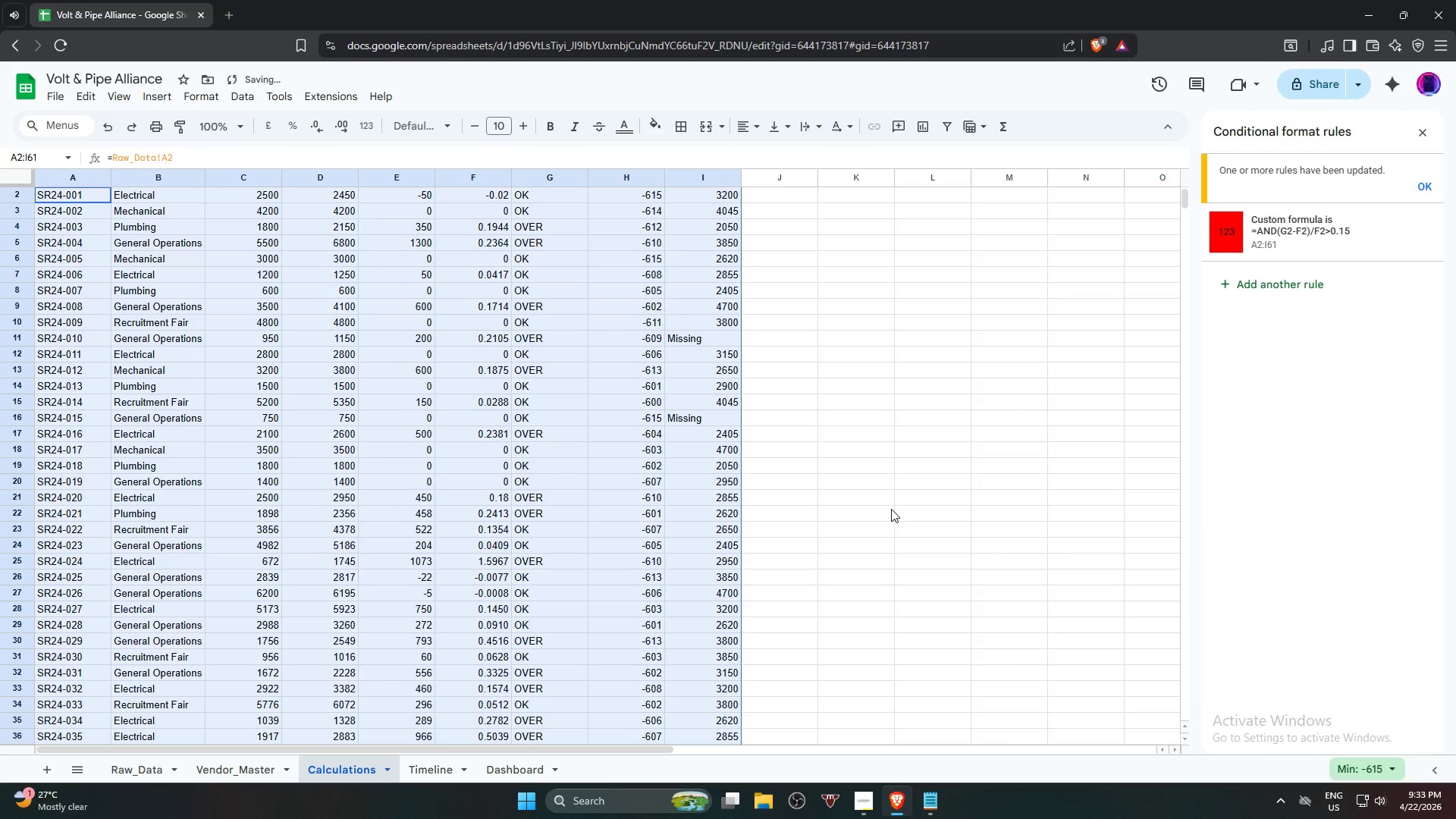 
key(Control+Z)
 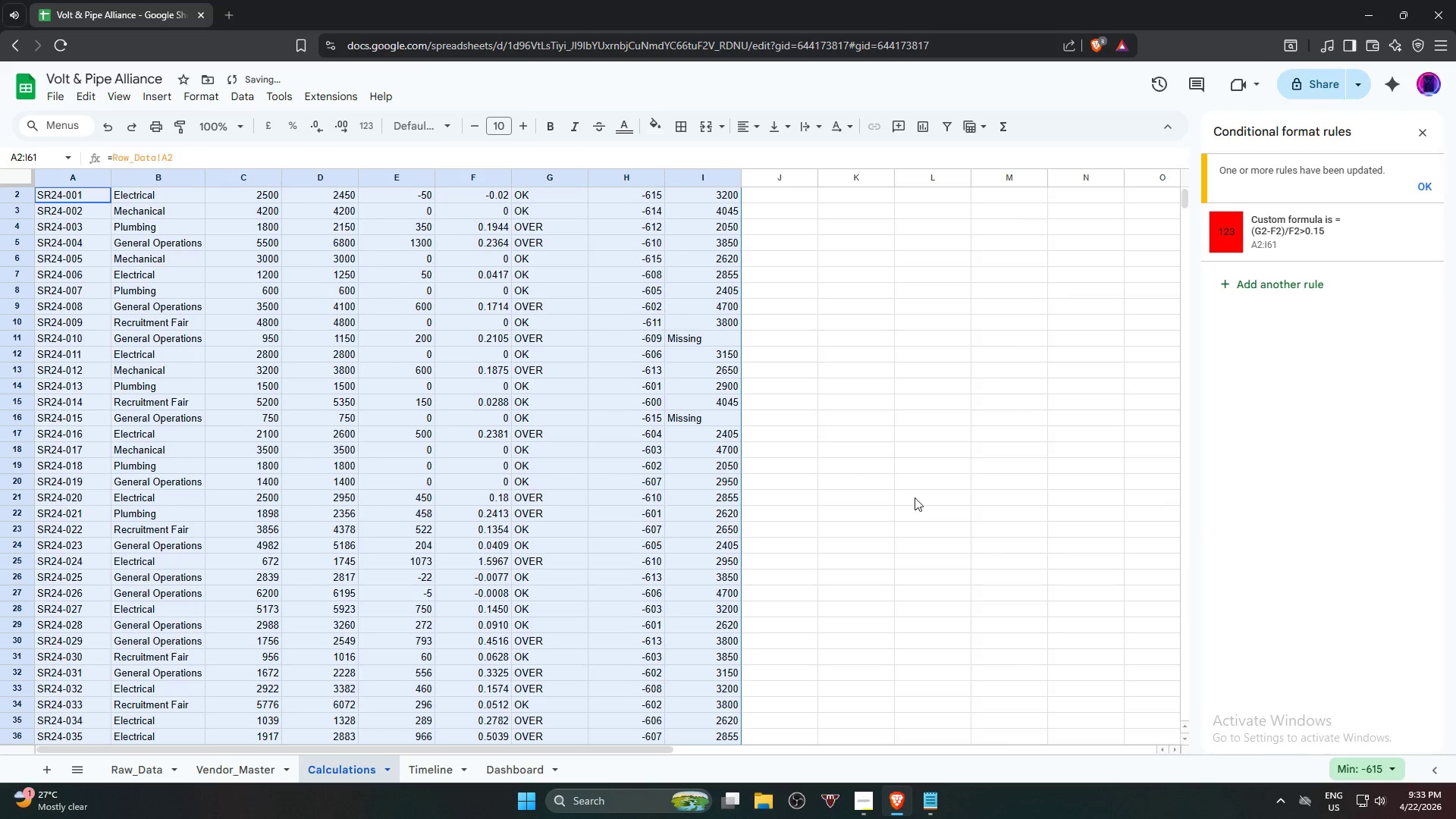 
key(Control+Z)
 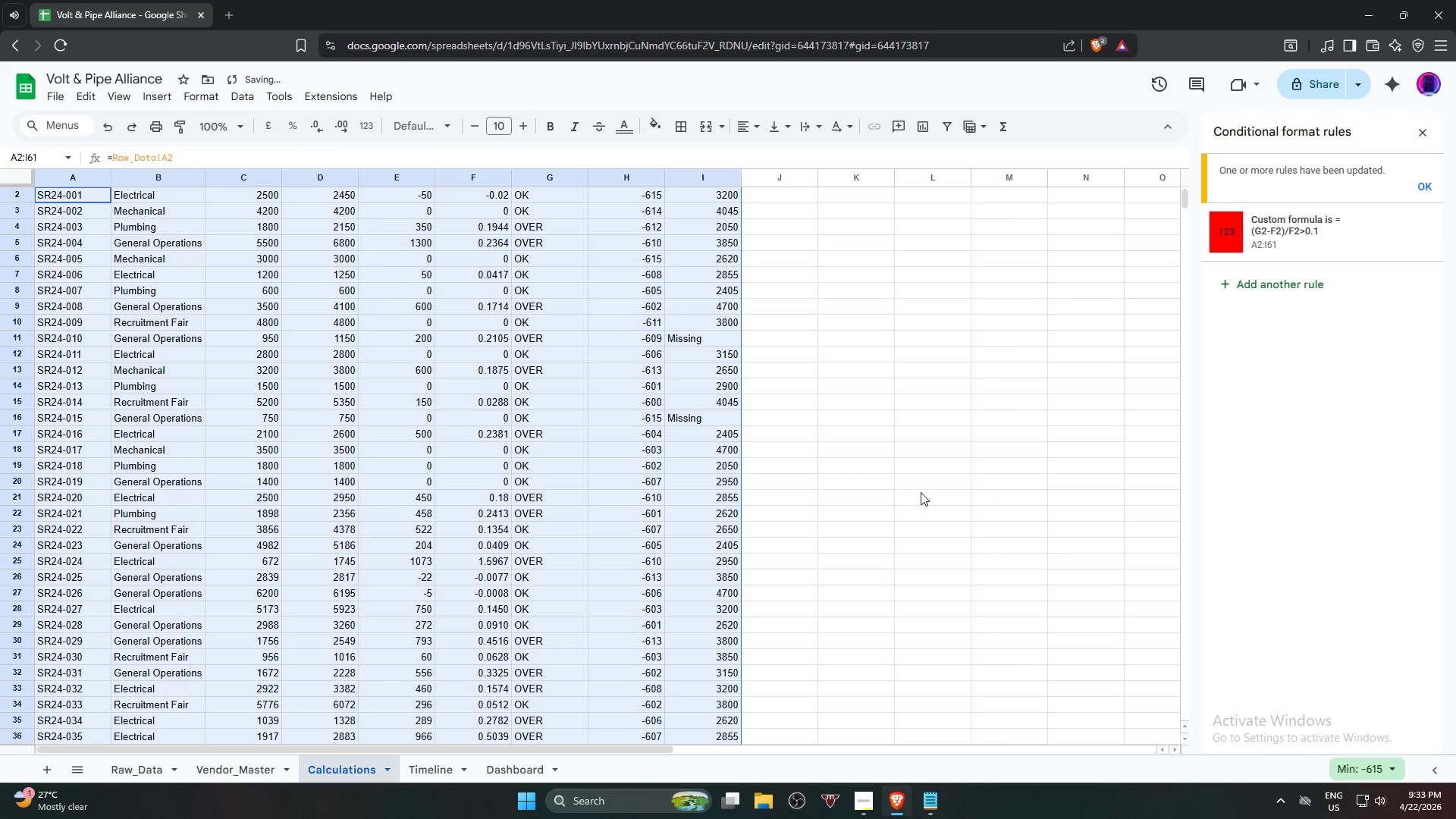 
key(Control+Z)
 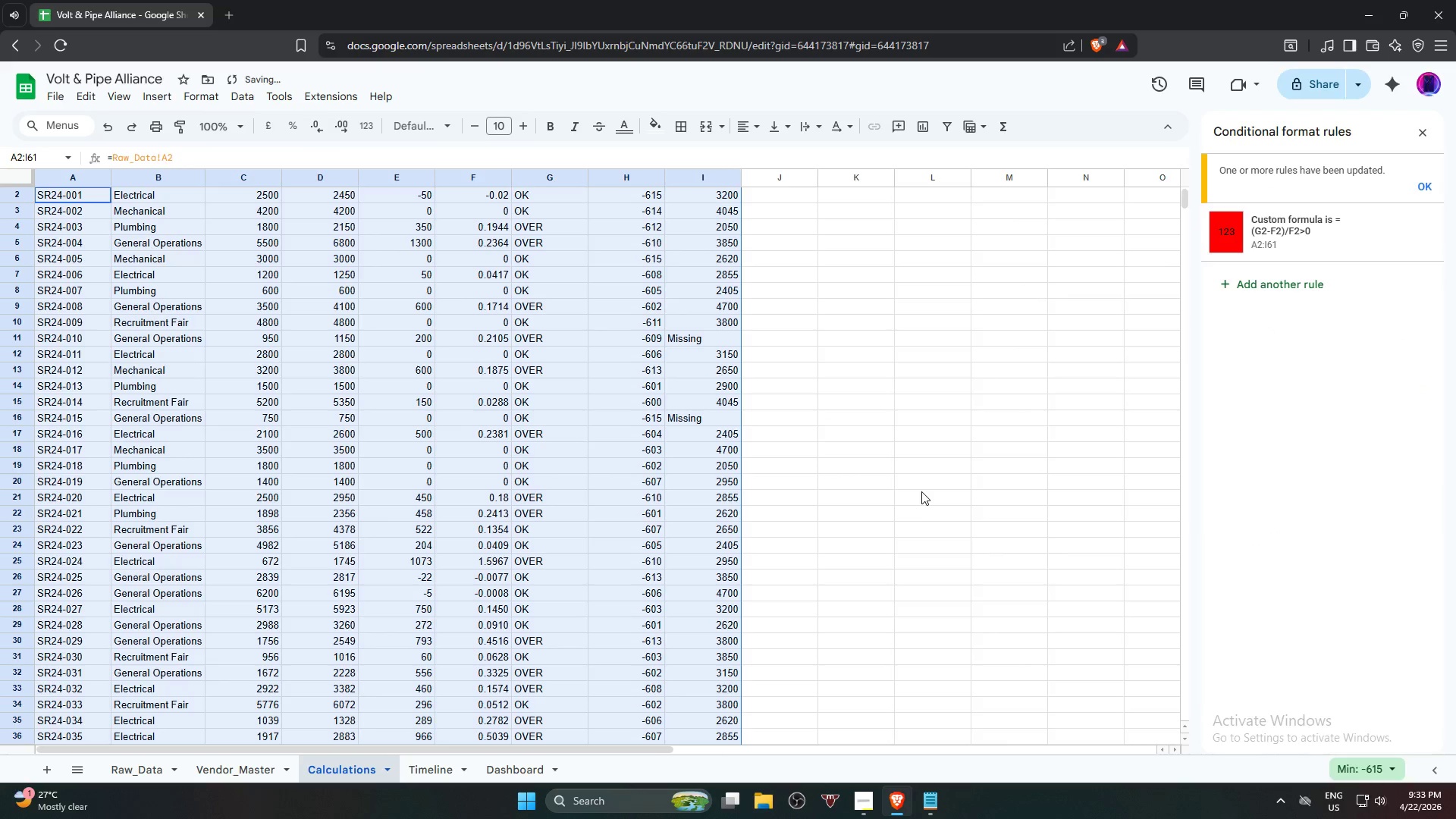 
key(Control+Z)
 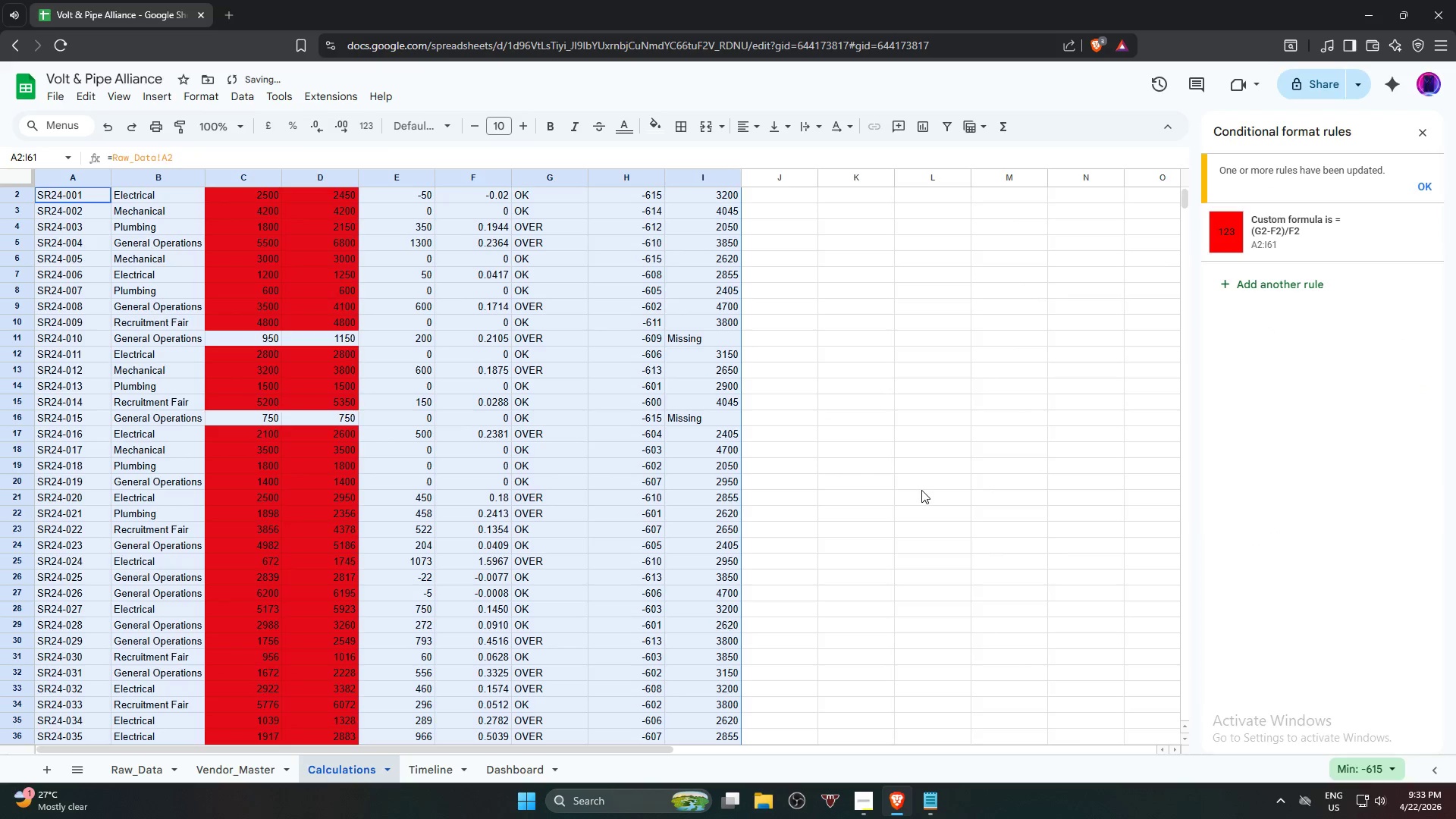 
key(Control+Z)
 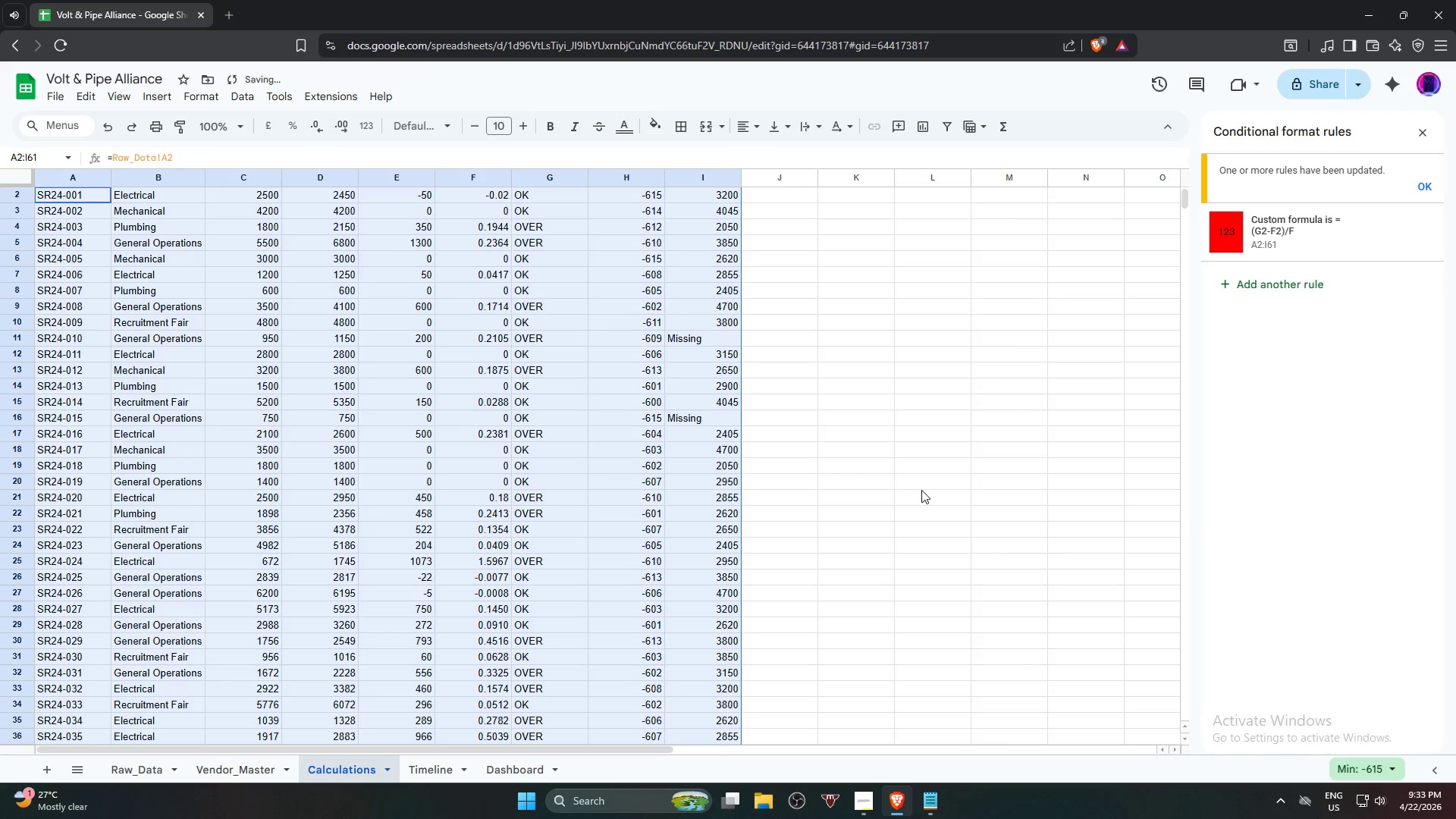 
key(Control+Z)
 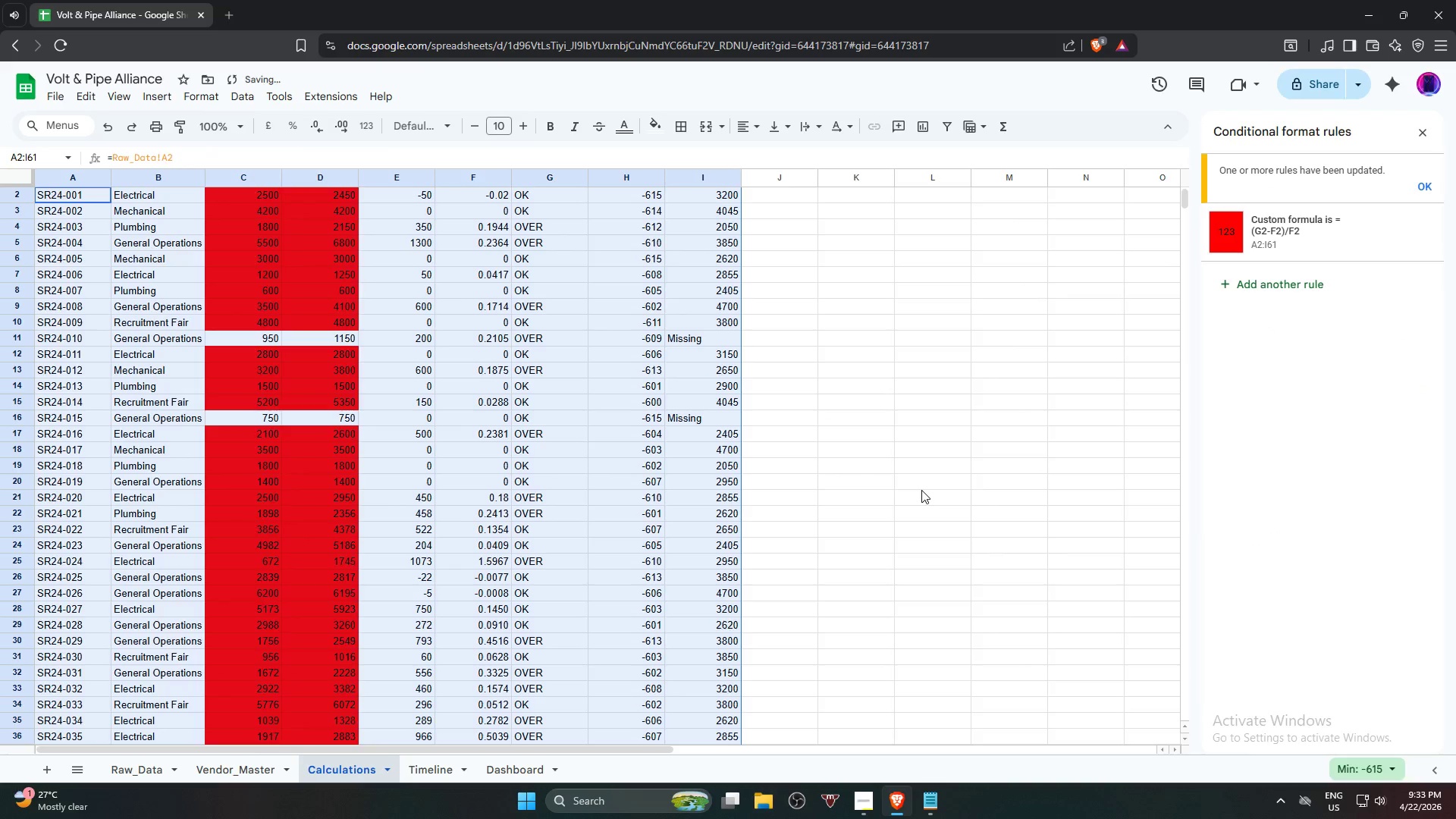 
key(Control+Z)
 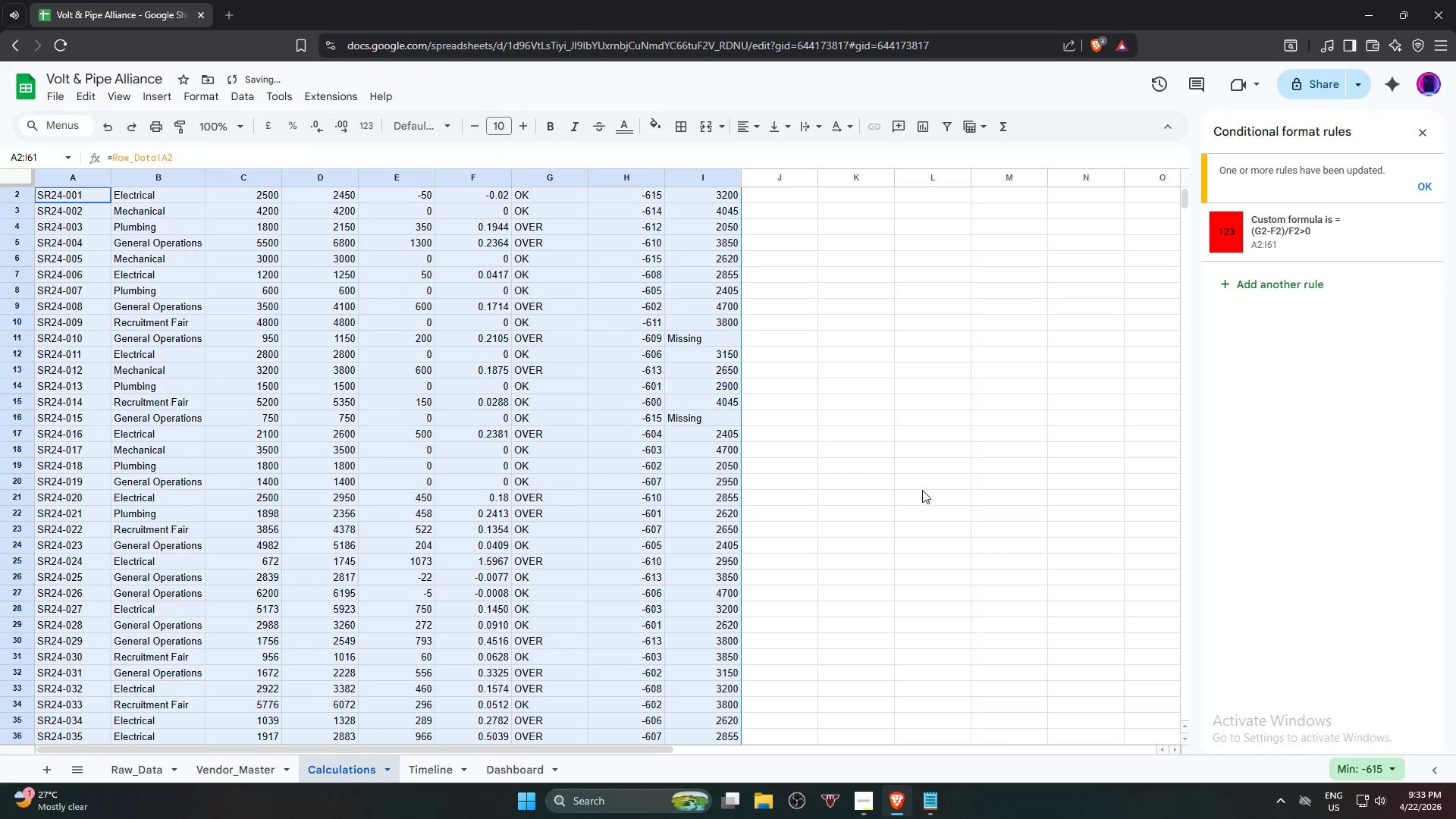 
key(Control+Z)
 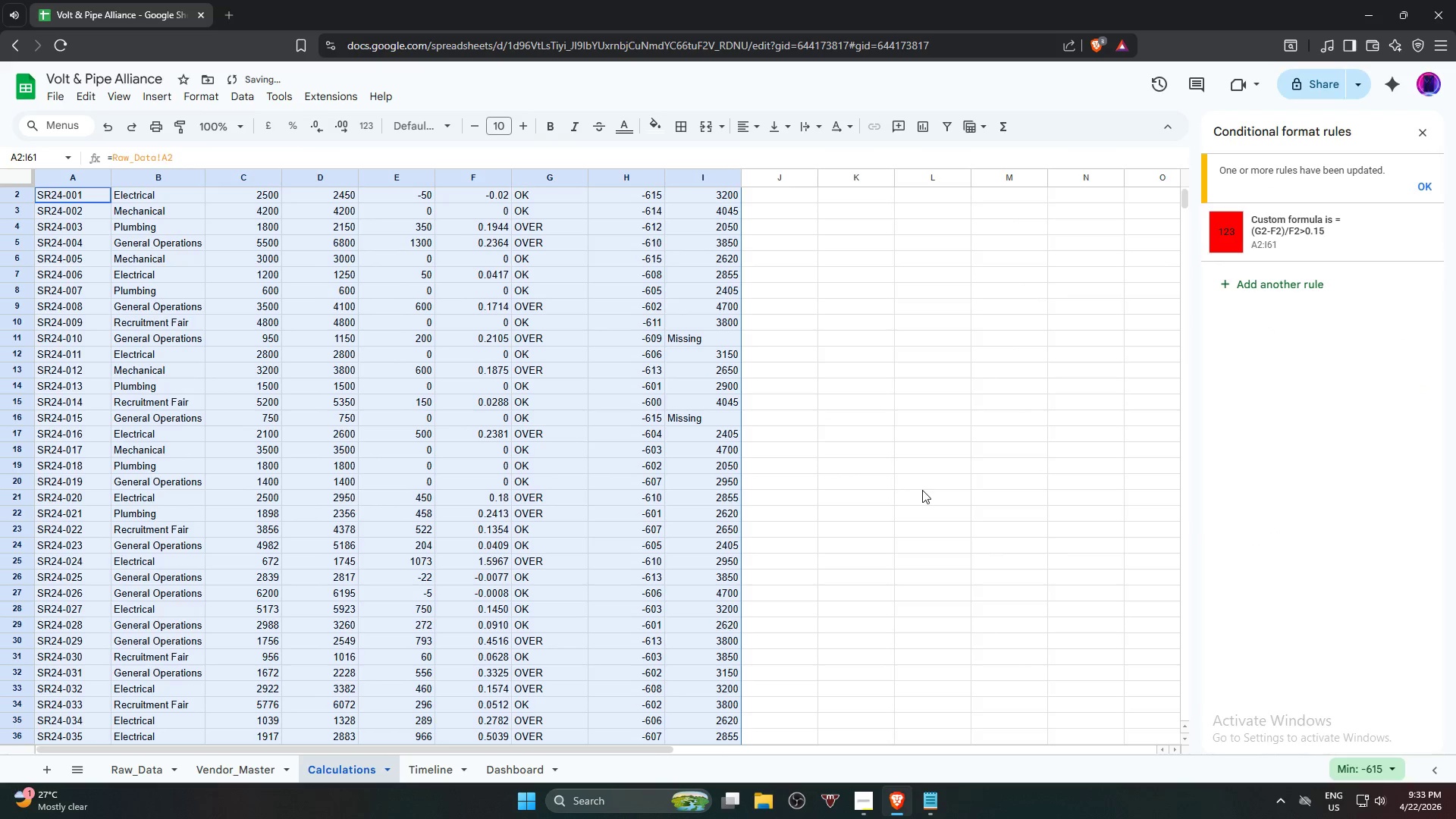 
key(Control+Z)
 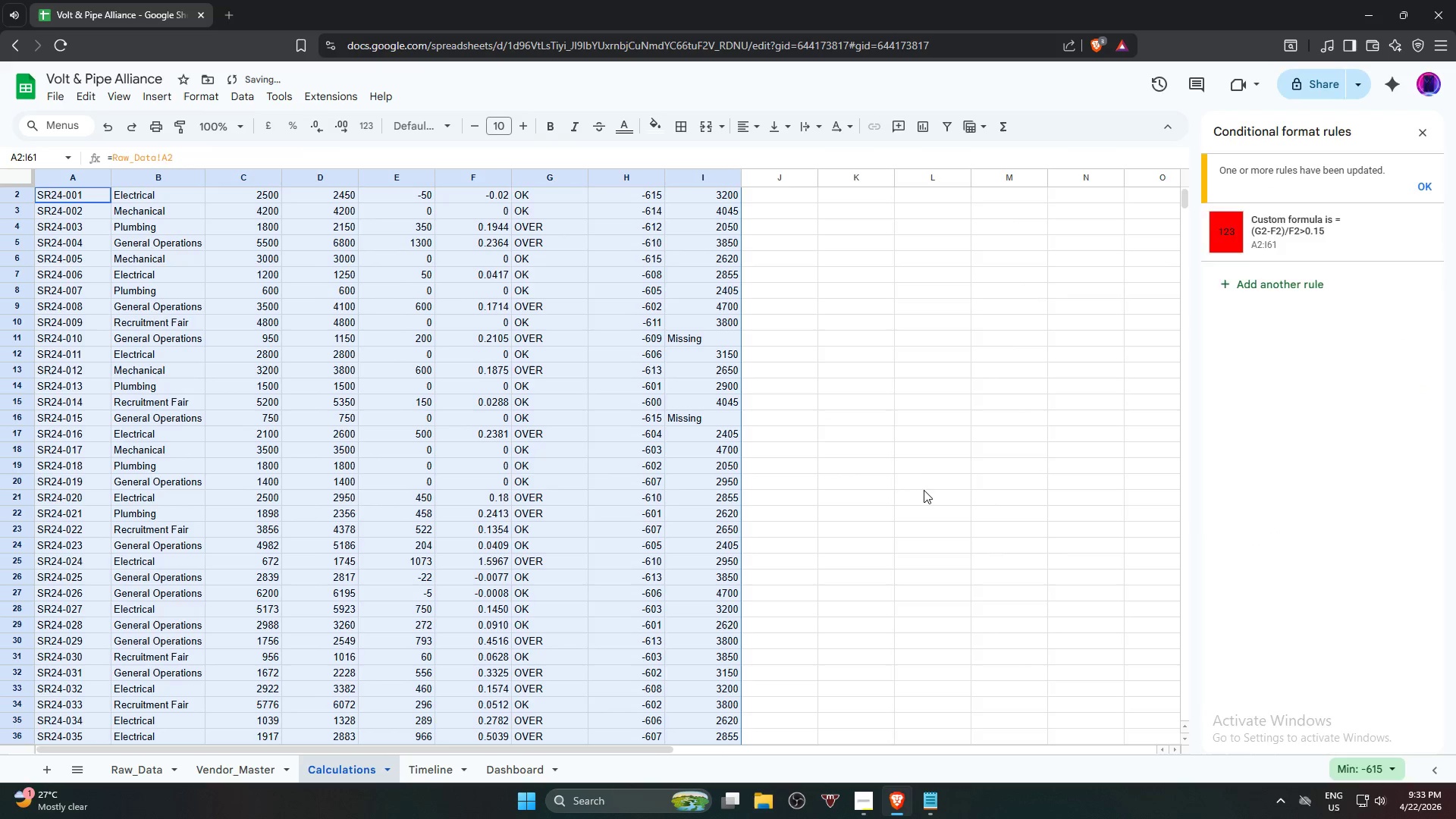 
key(Control+Z)
 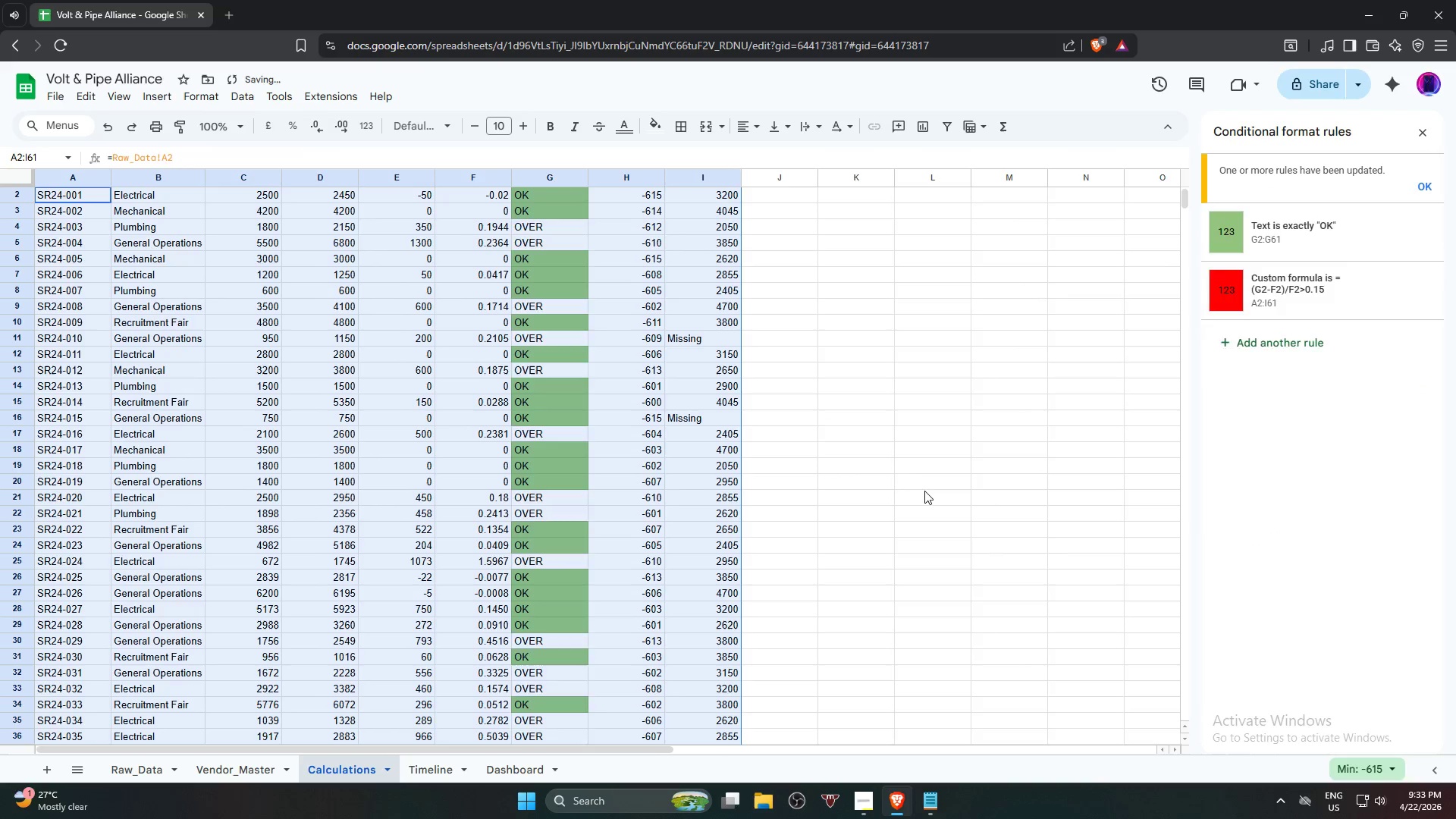 
key(Control+Z)
 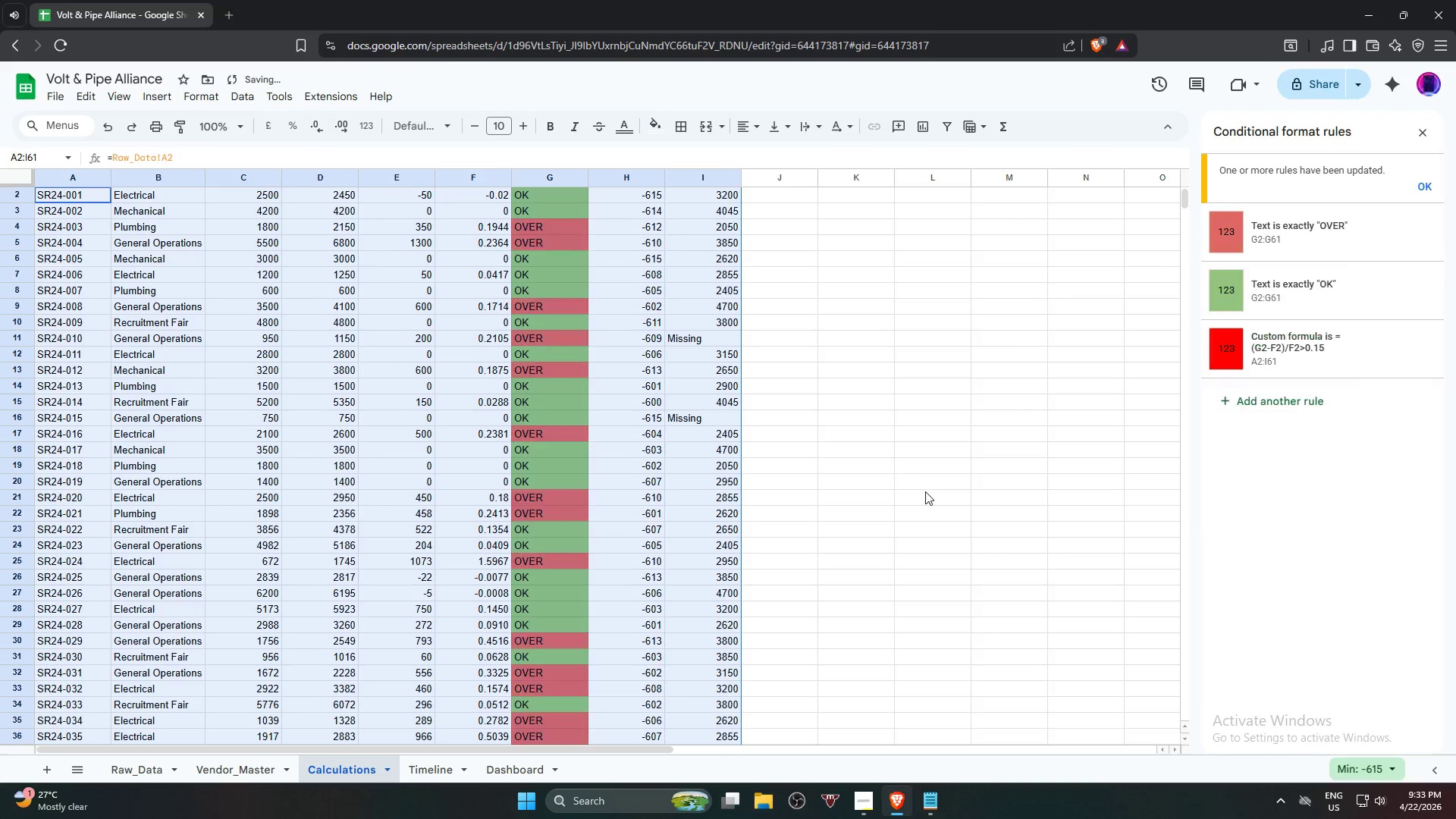 
key(Control+Z)
 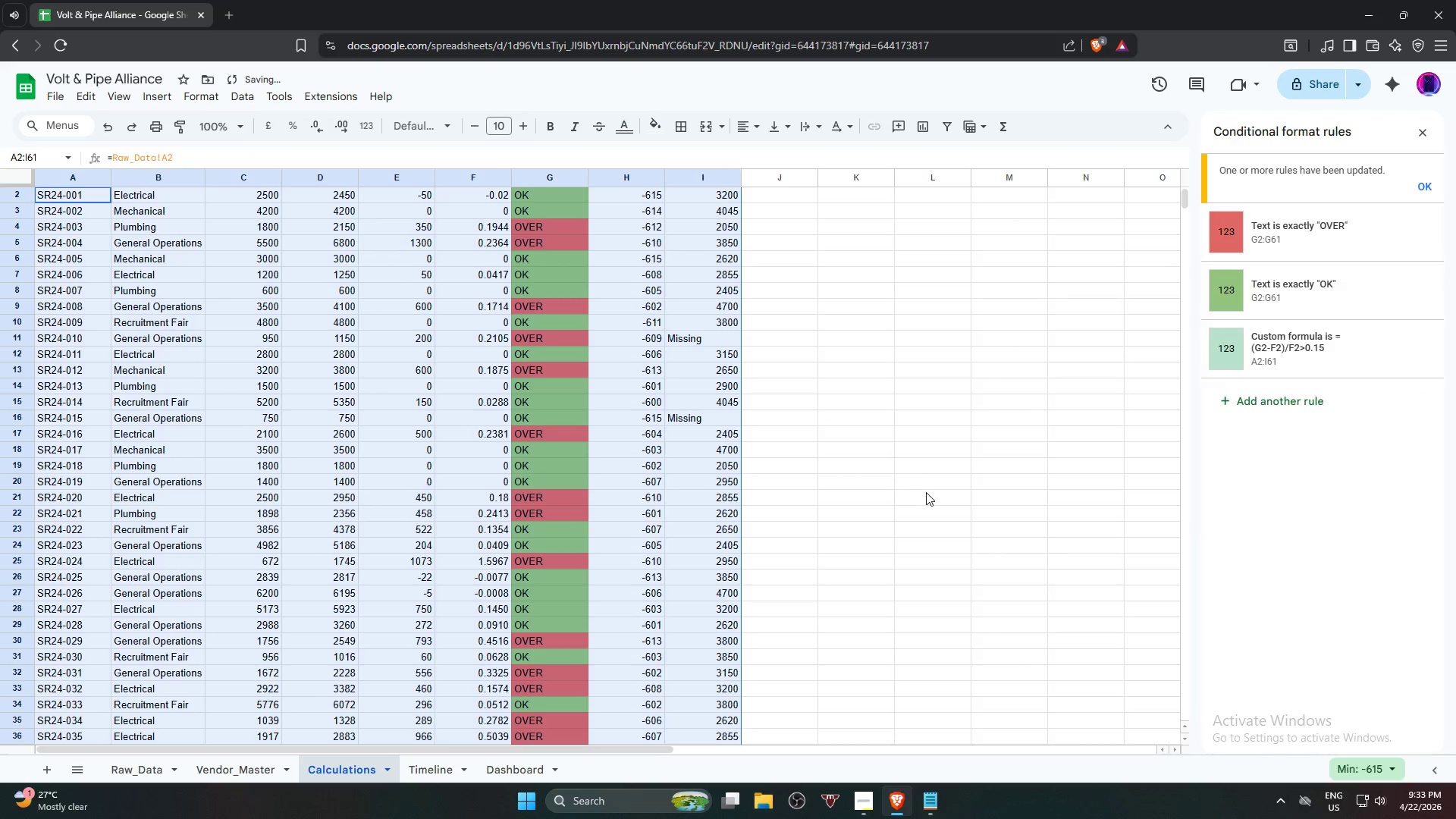 
key(Control+Z)
 